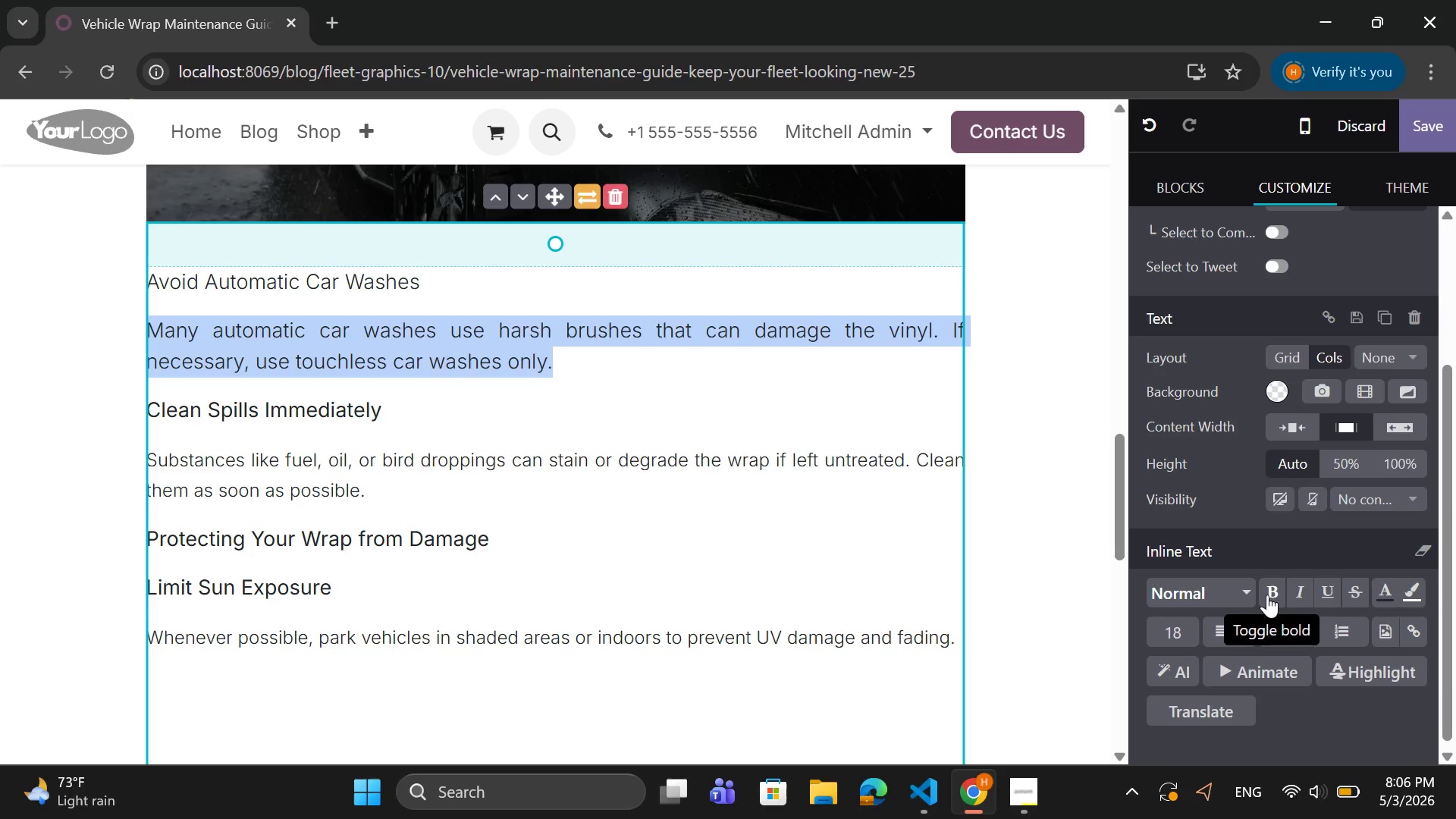 
wait(5.7)
 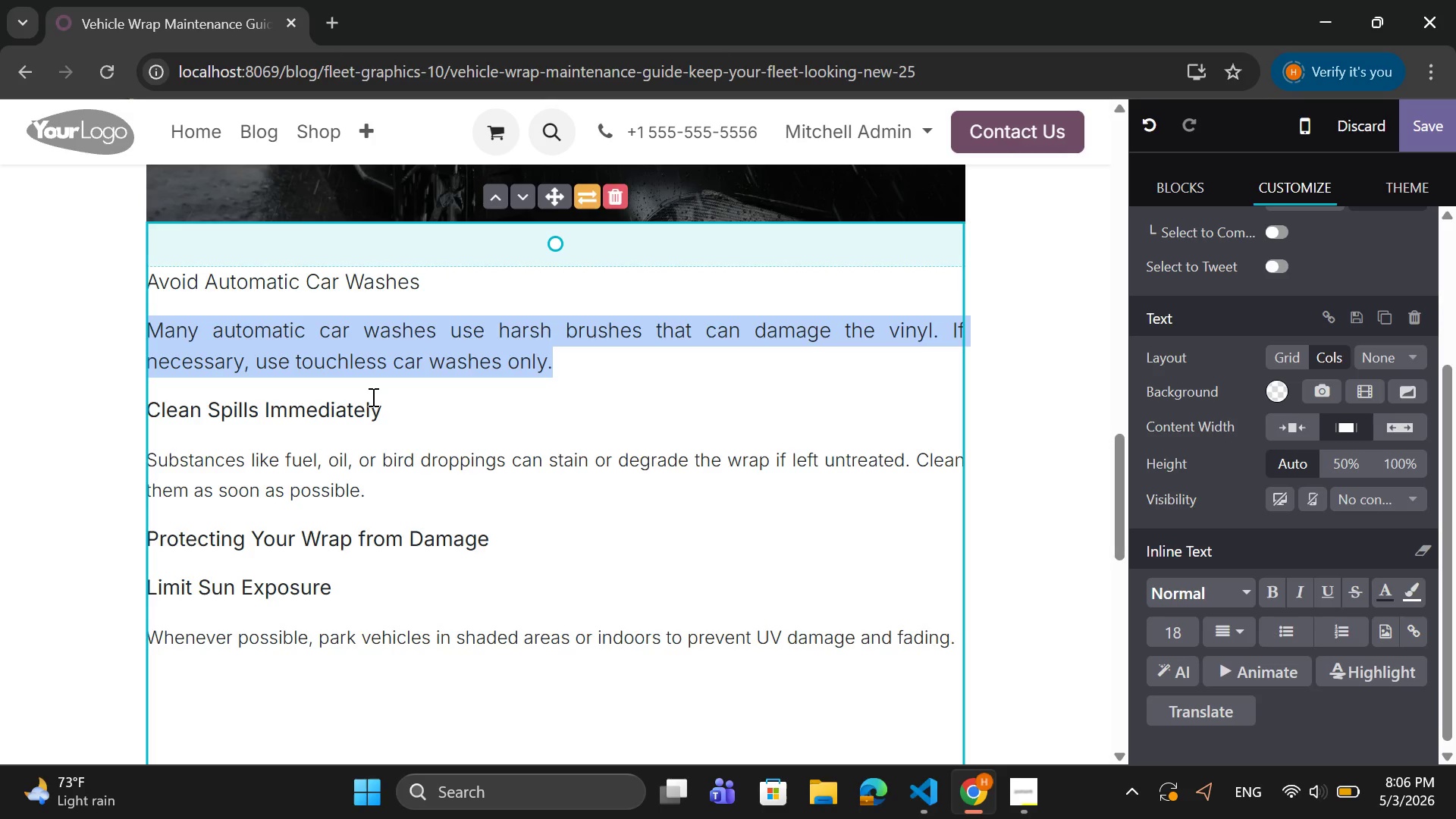 
left_click([1193, 563])
 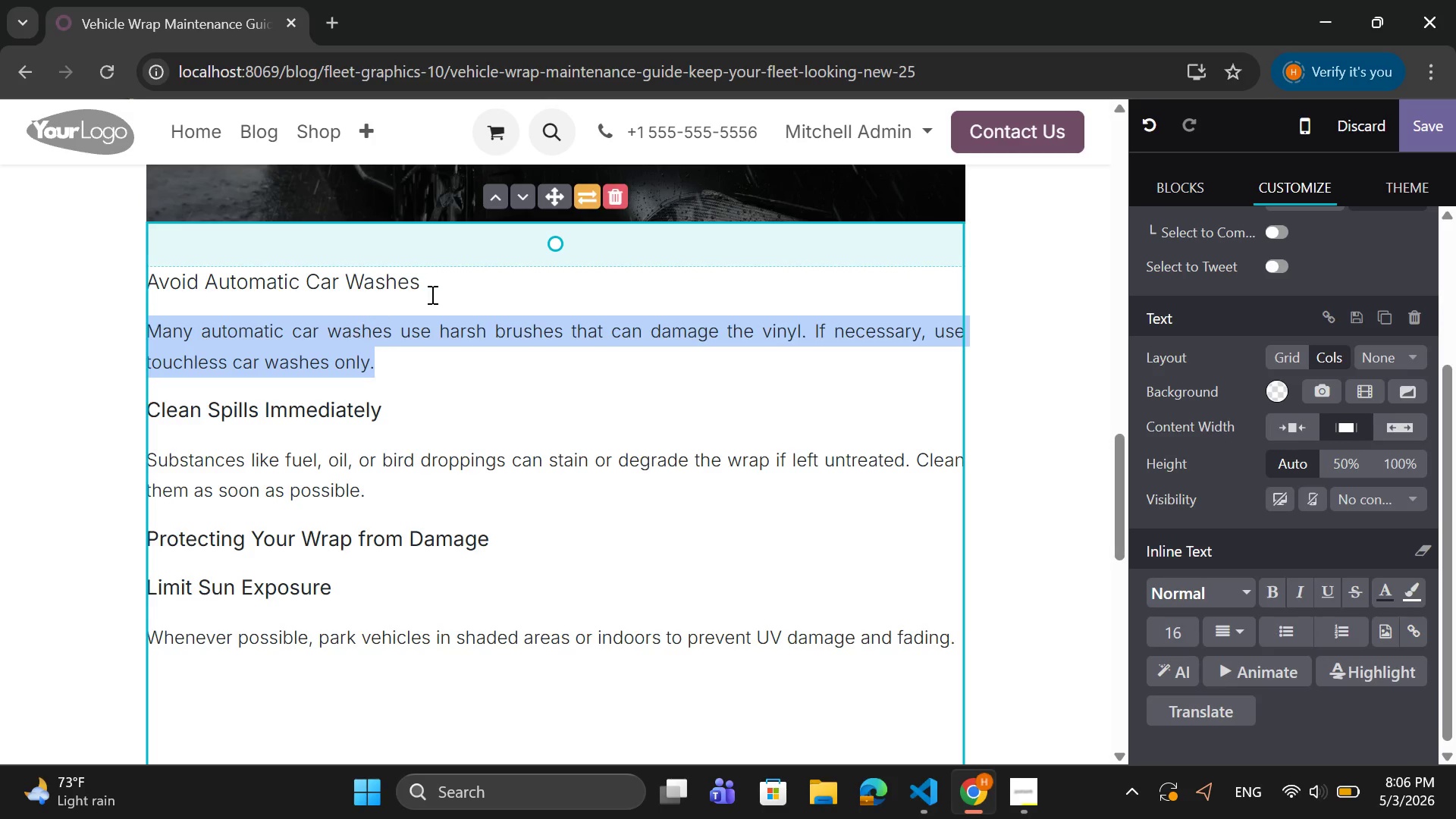 
left_click_drag(start_coordinate=[416, 287], to_coordinate=[151, 284])
 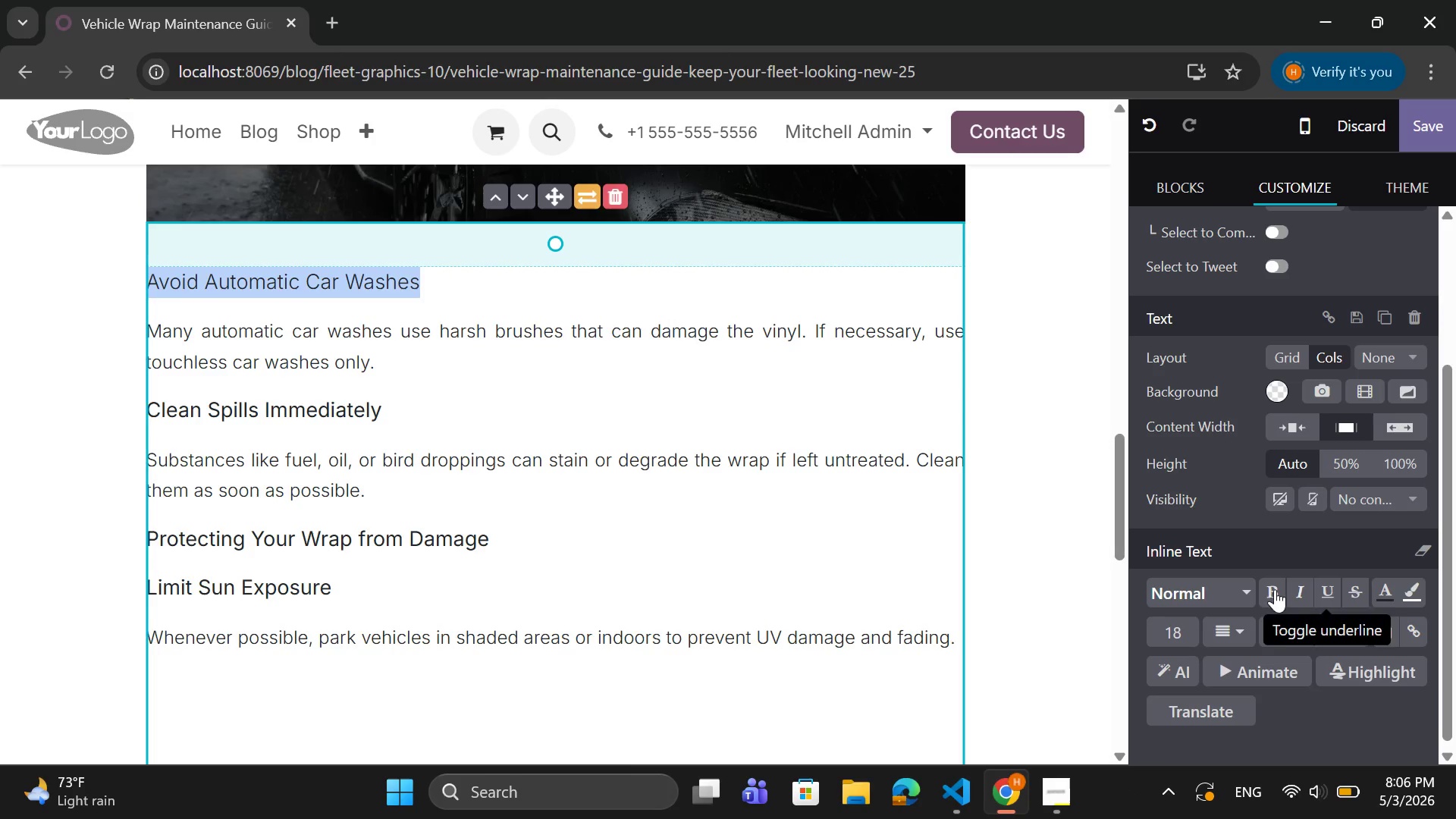 
left_click([1270, 589])
 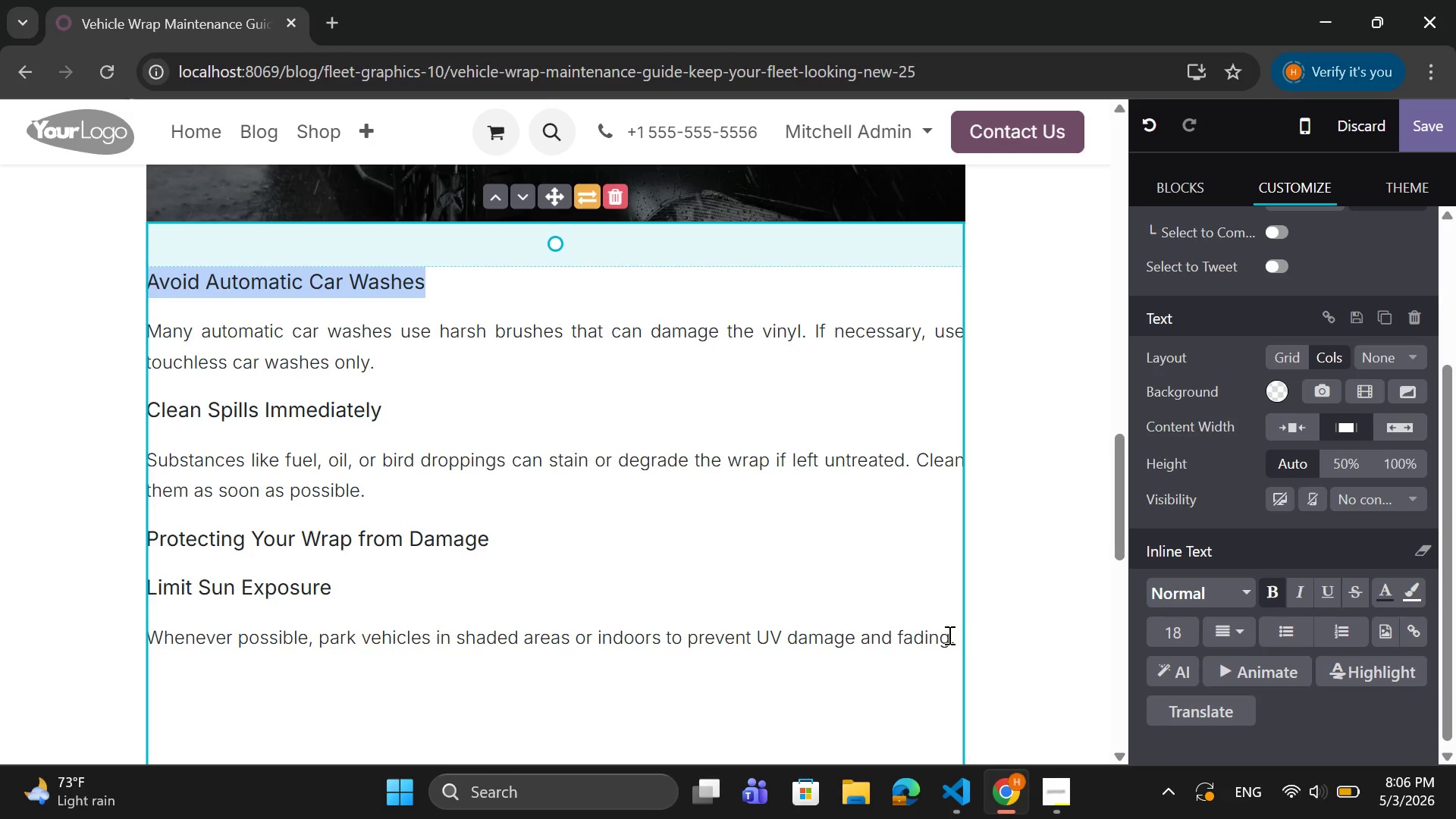 
left_click([951, 635])
 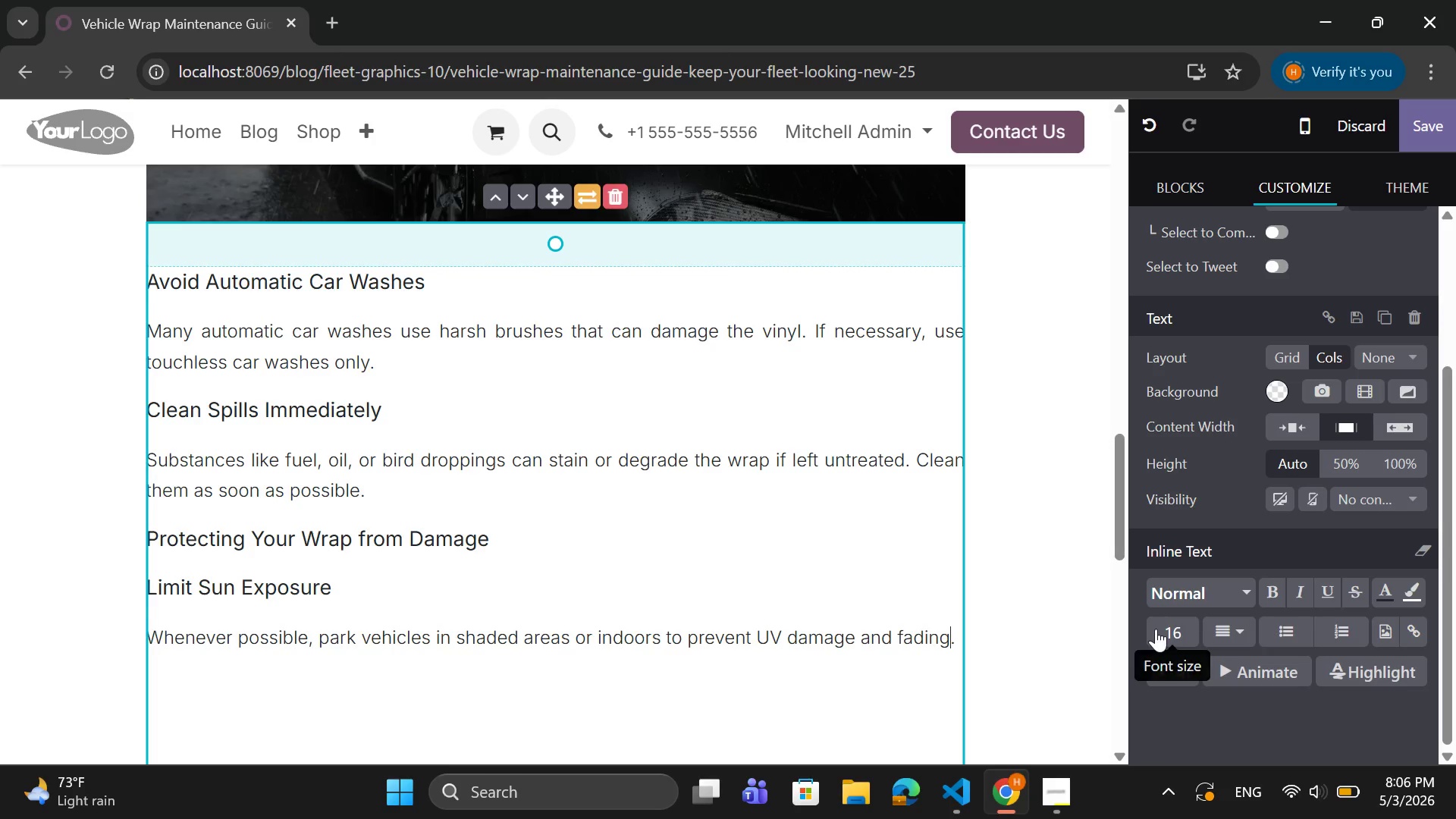 
key(ArrowRight)
 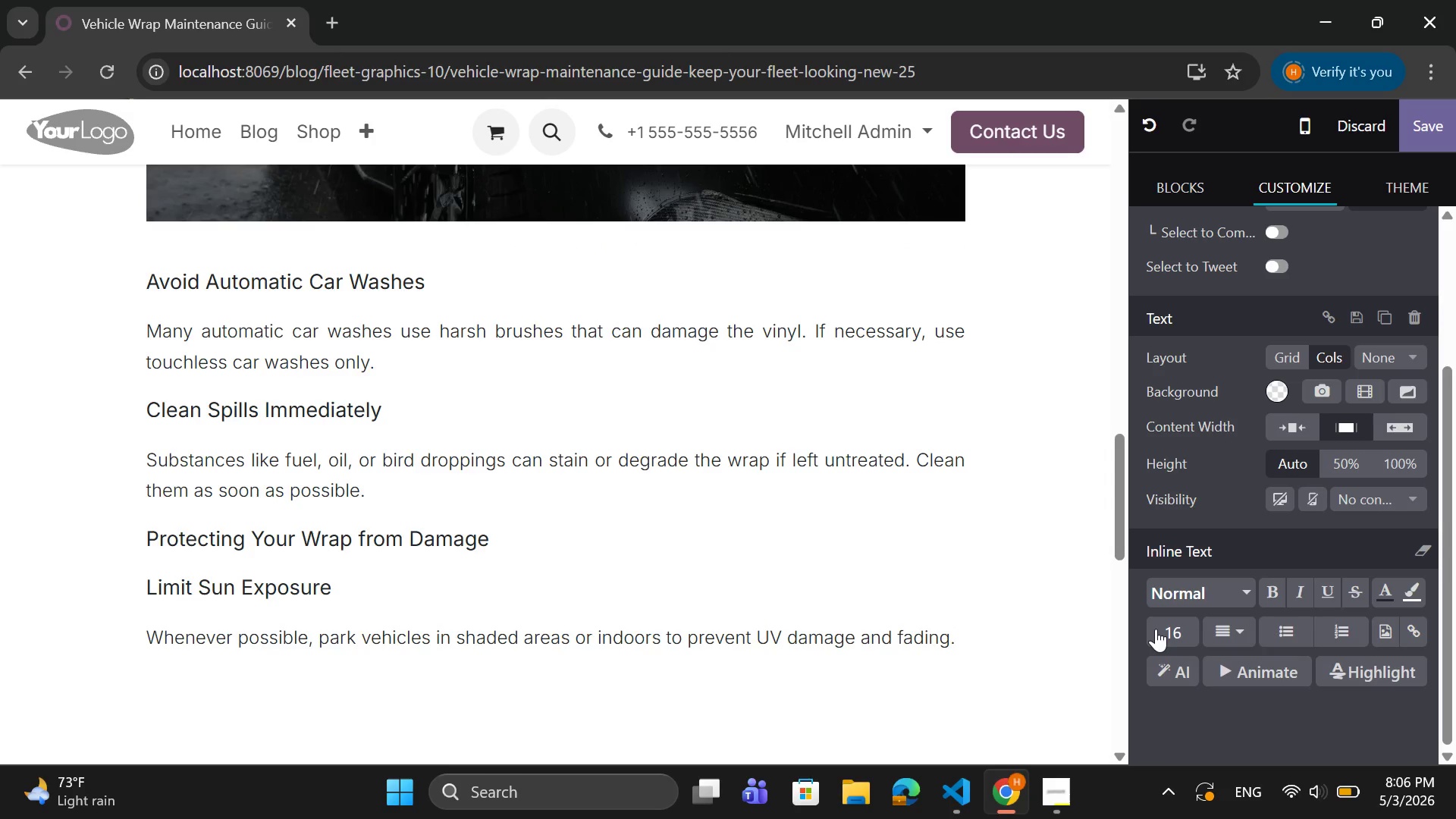 
key(Enter)
 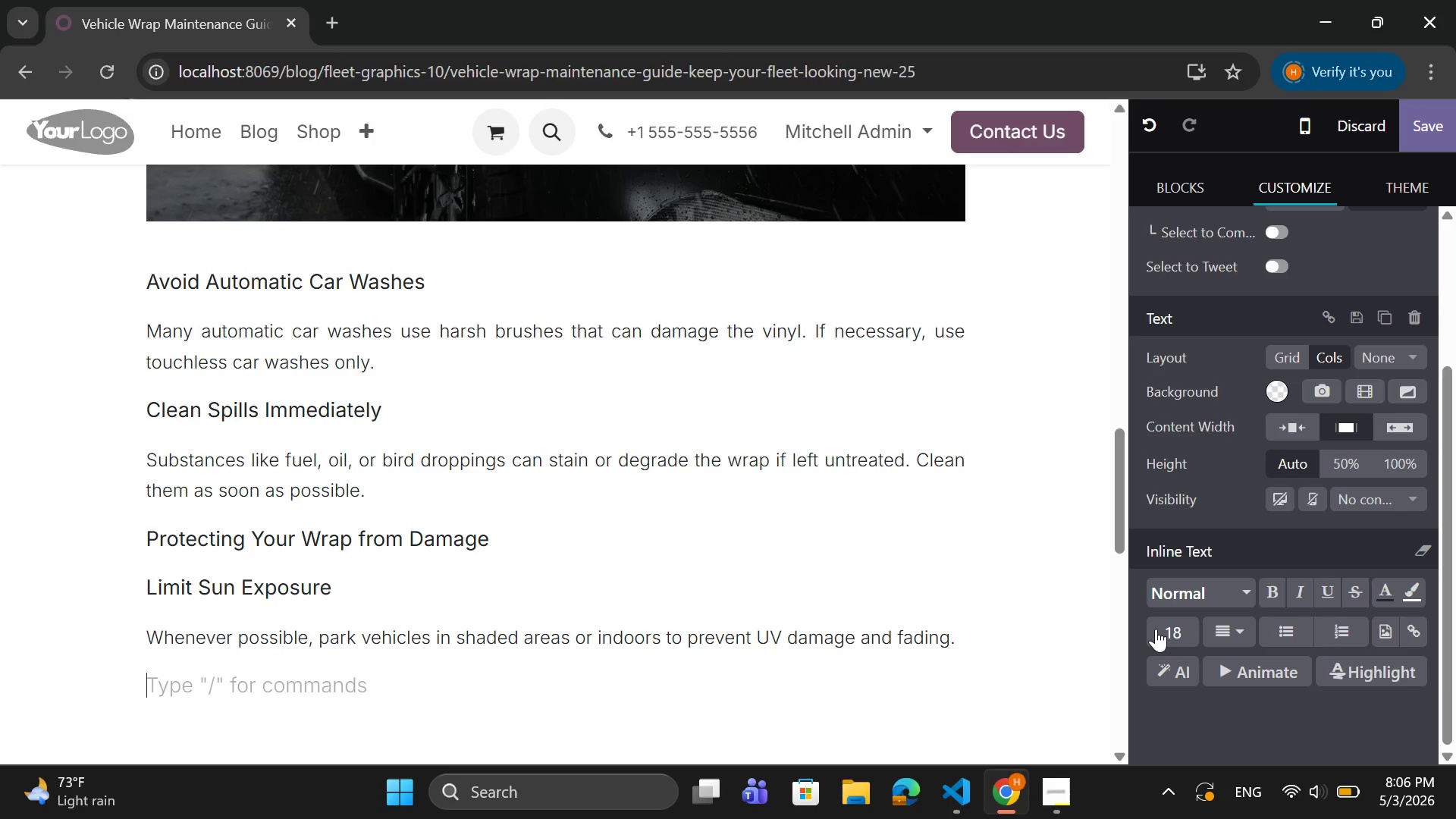 
wait(14.97)
 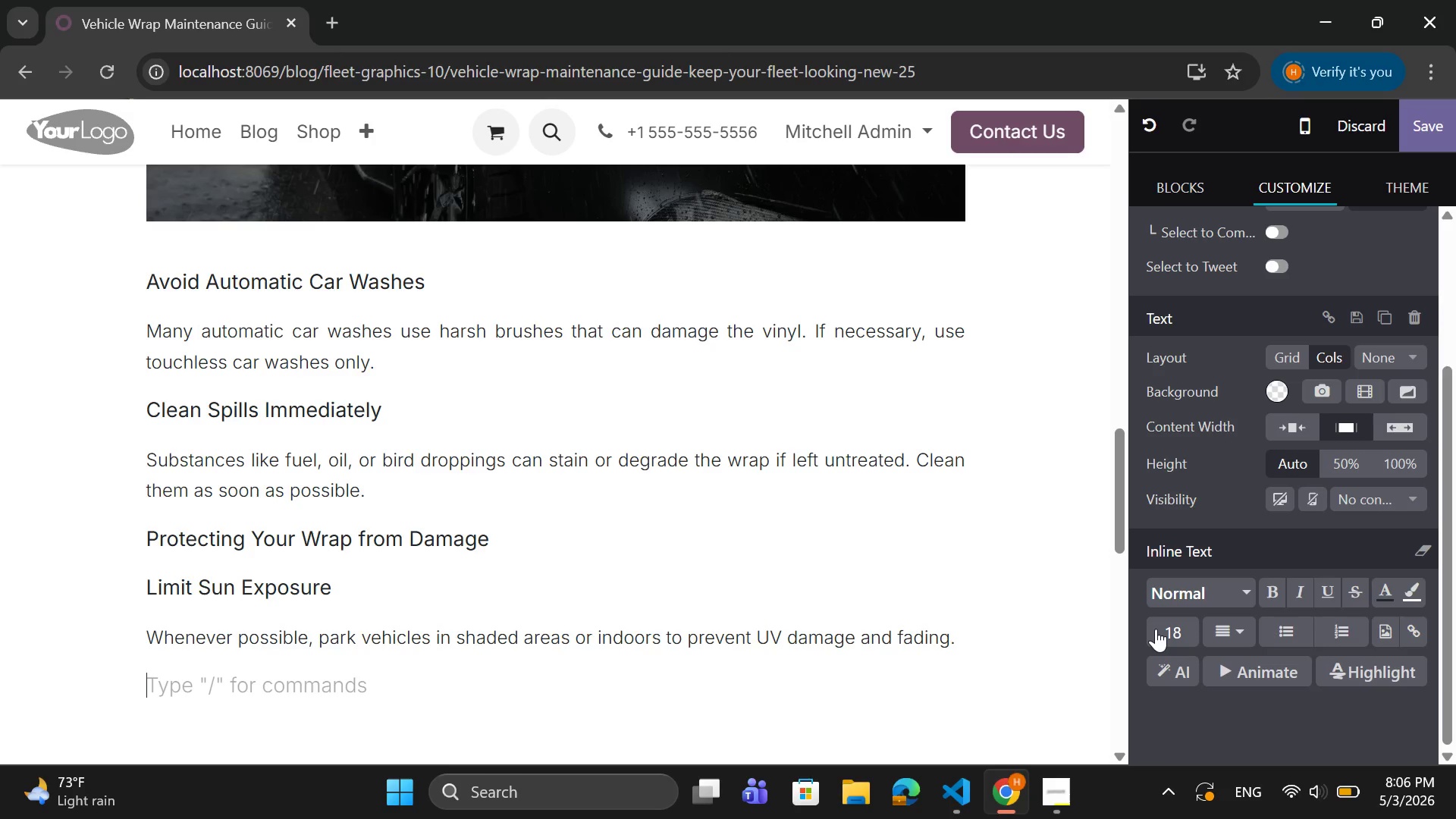 
type(Be c)
key(Backspace)
type(Careful with Pressure Wahing)
key(Backspace)
key(Backspace)
key(Backspace)
key(Backspace)
type(shing)
 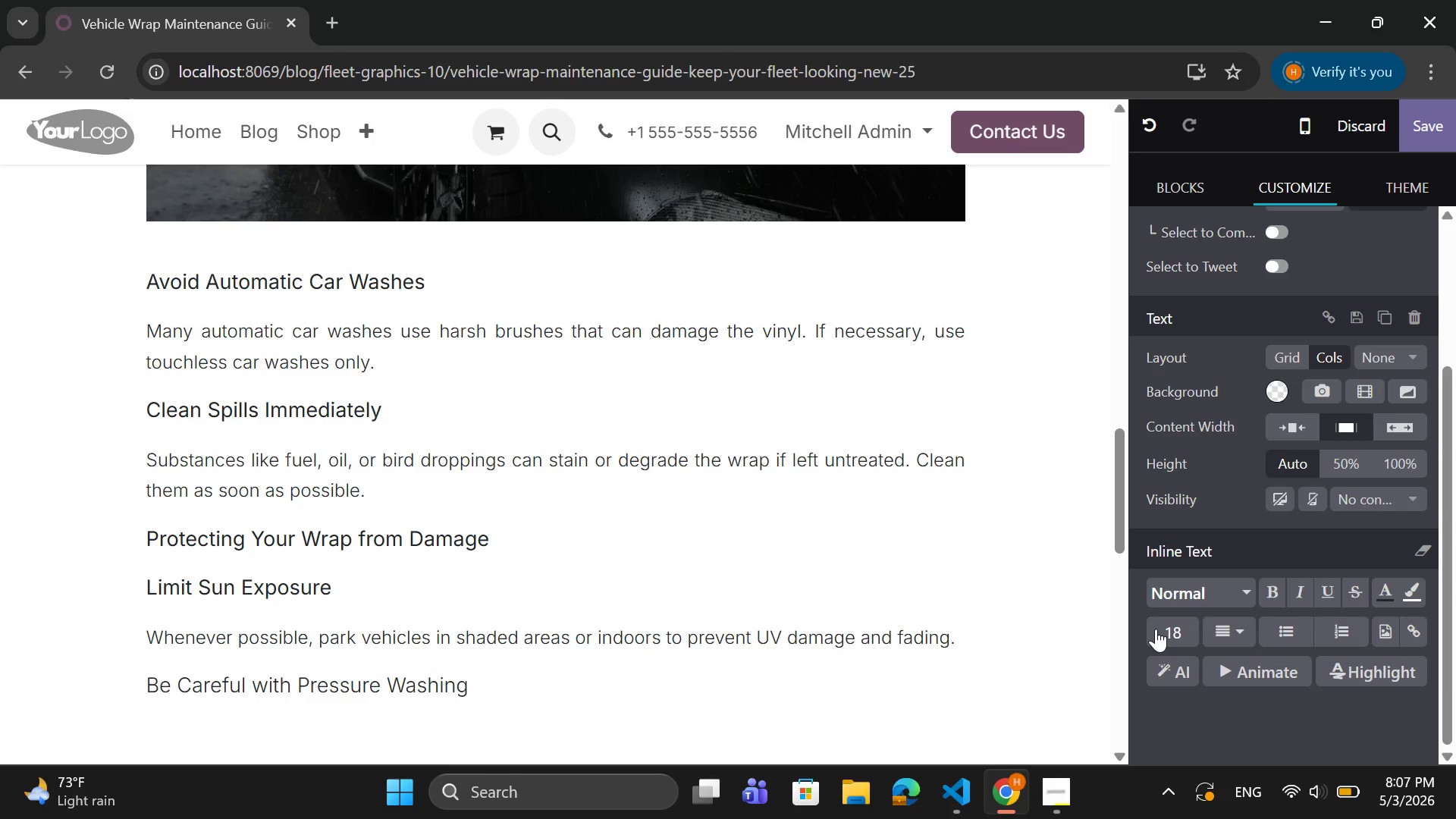 
key(Enter)
 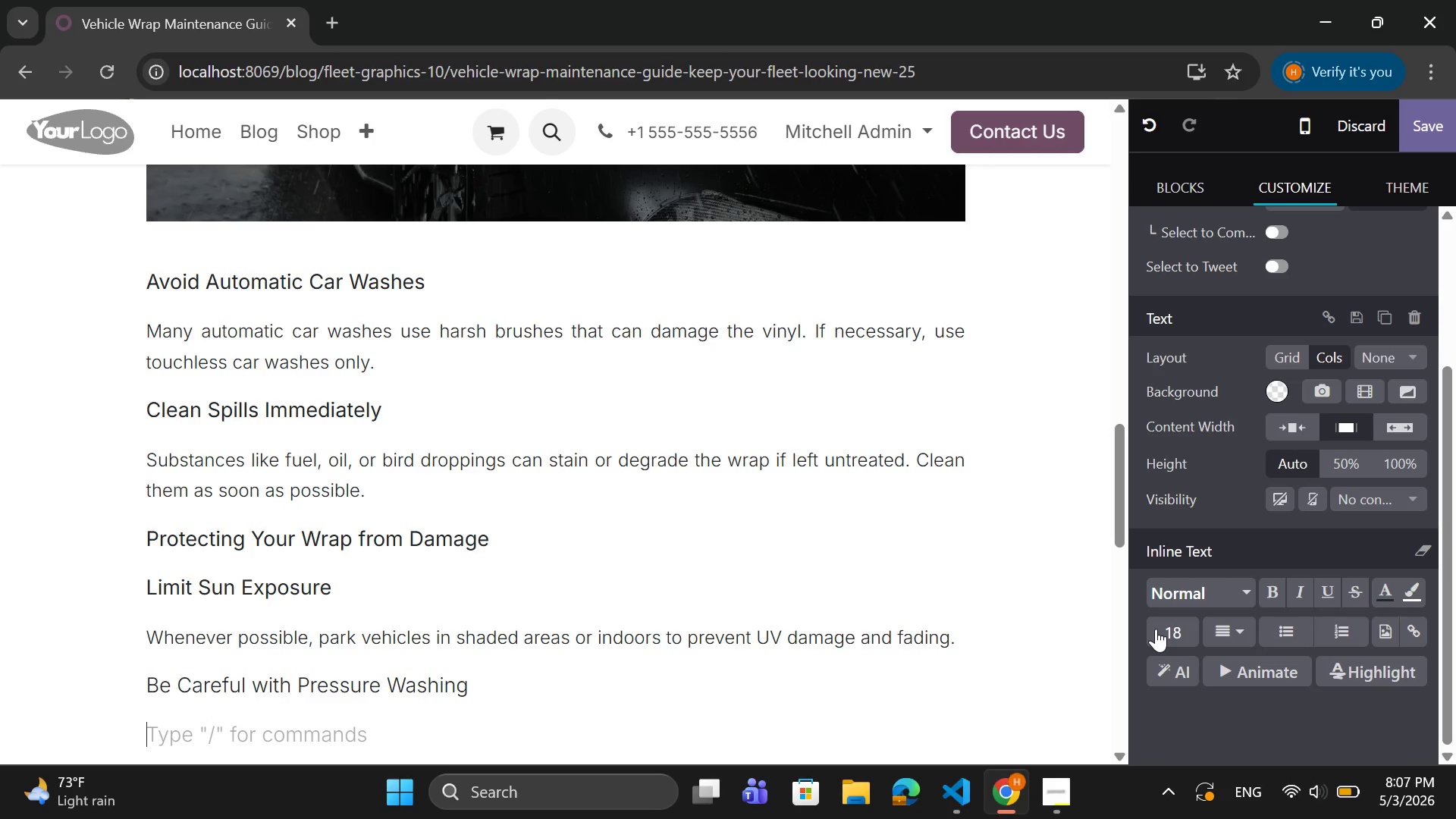 
type(If using a pressure washer:)
 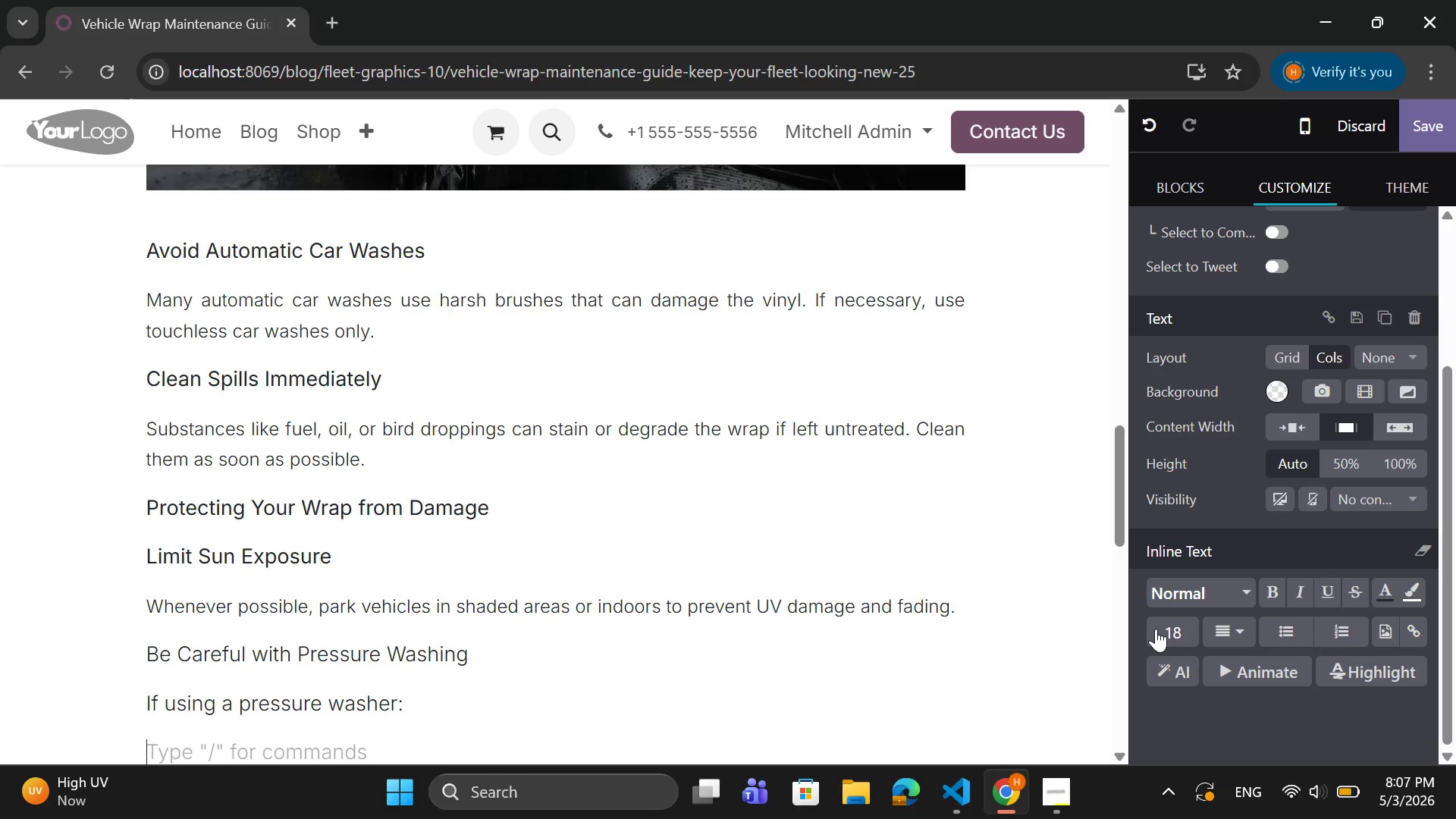 
 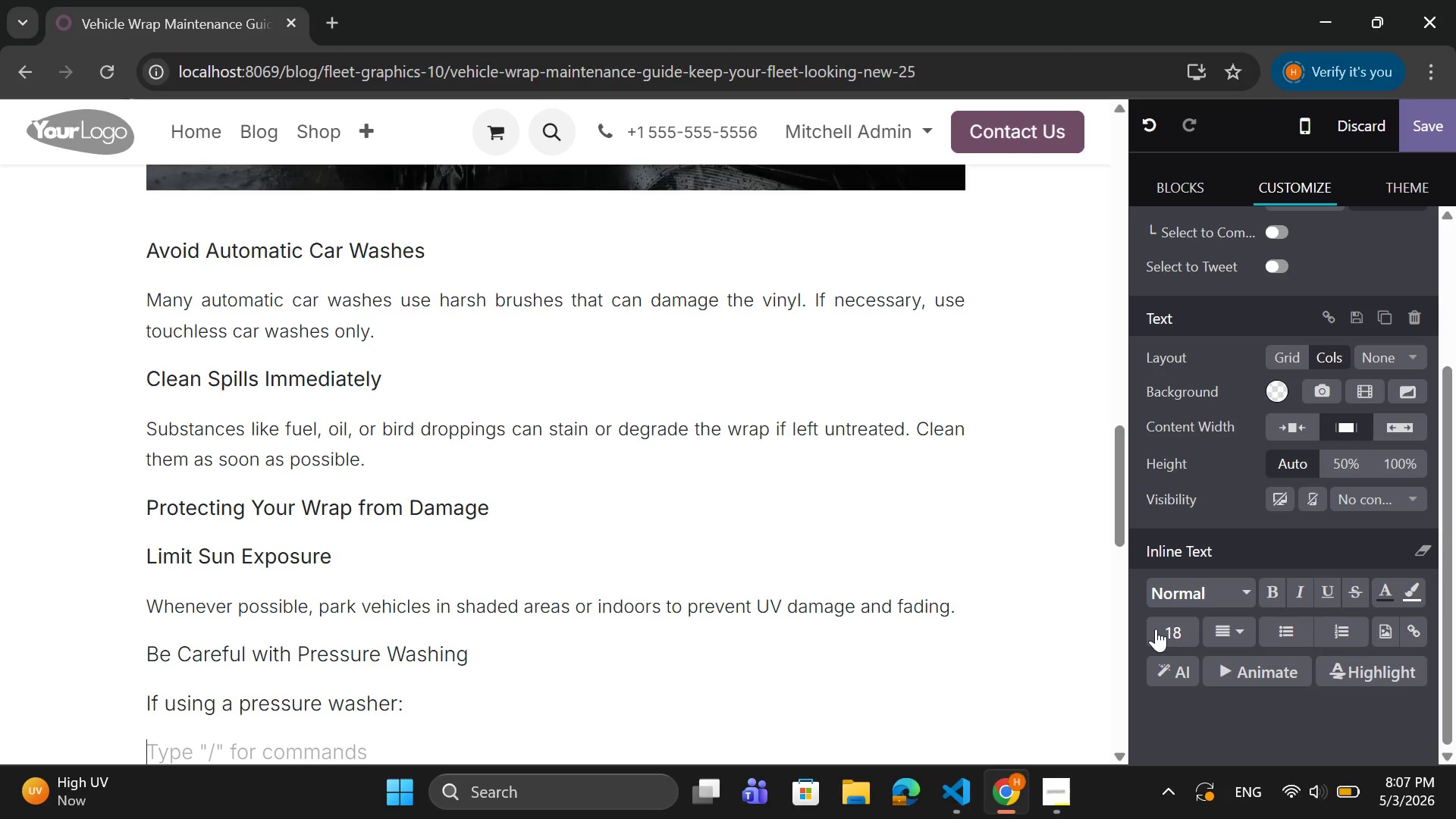 
key(Enter)
 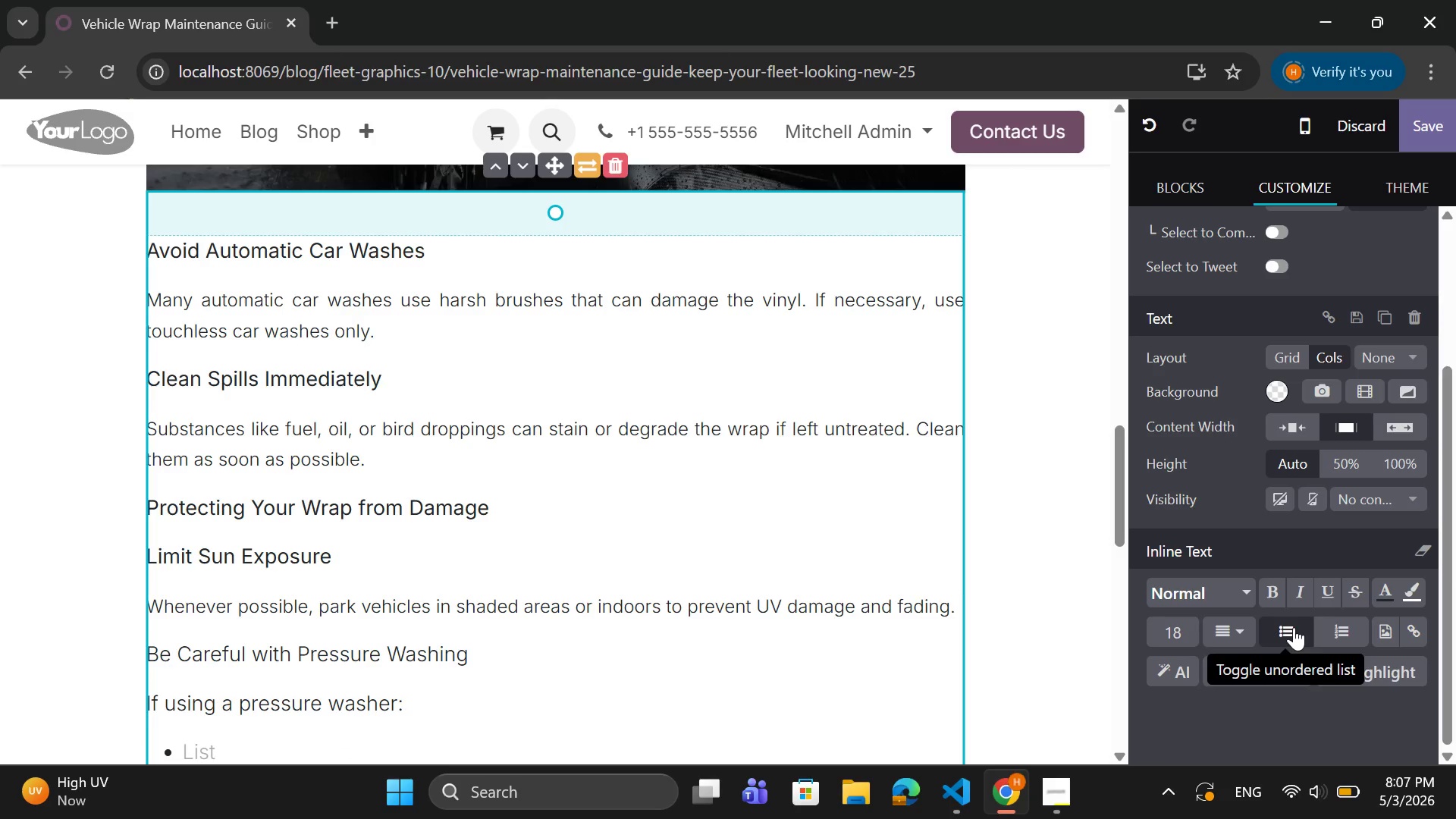 
wait(9.67)
 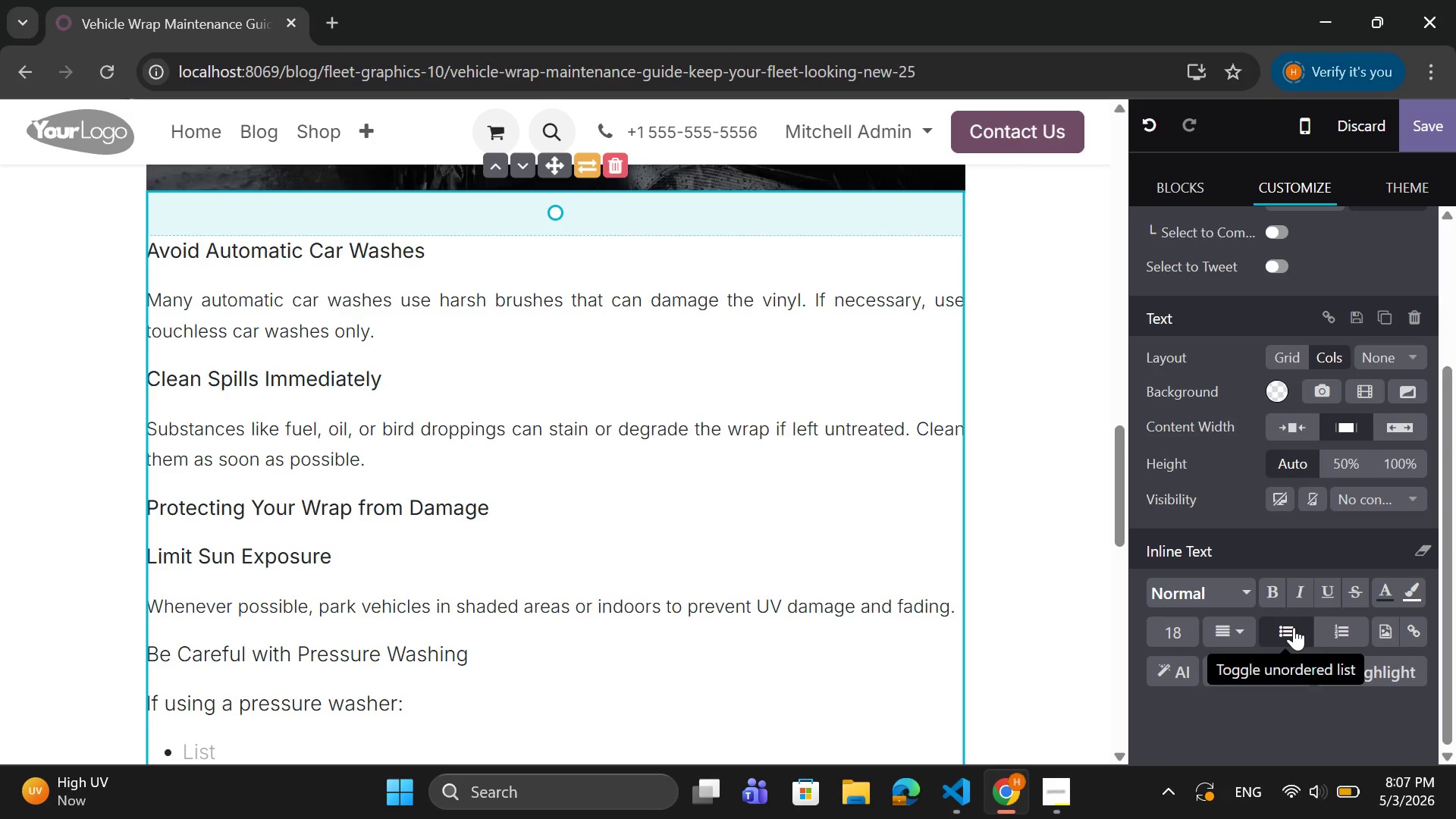 
type(Keep distance)
 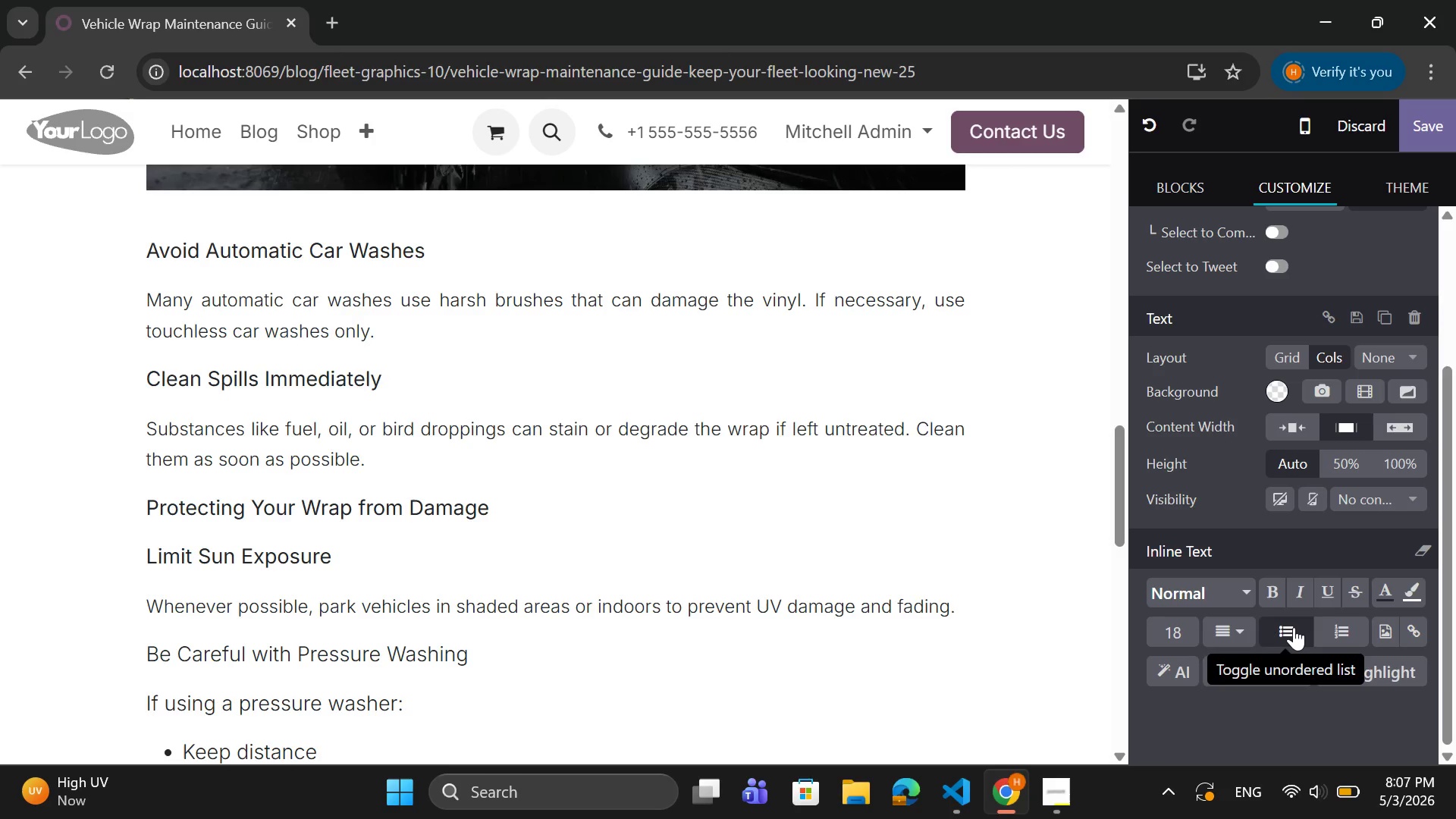 
type(())
 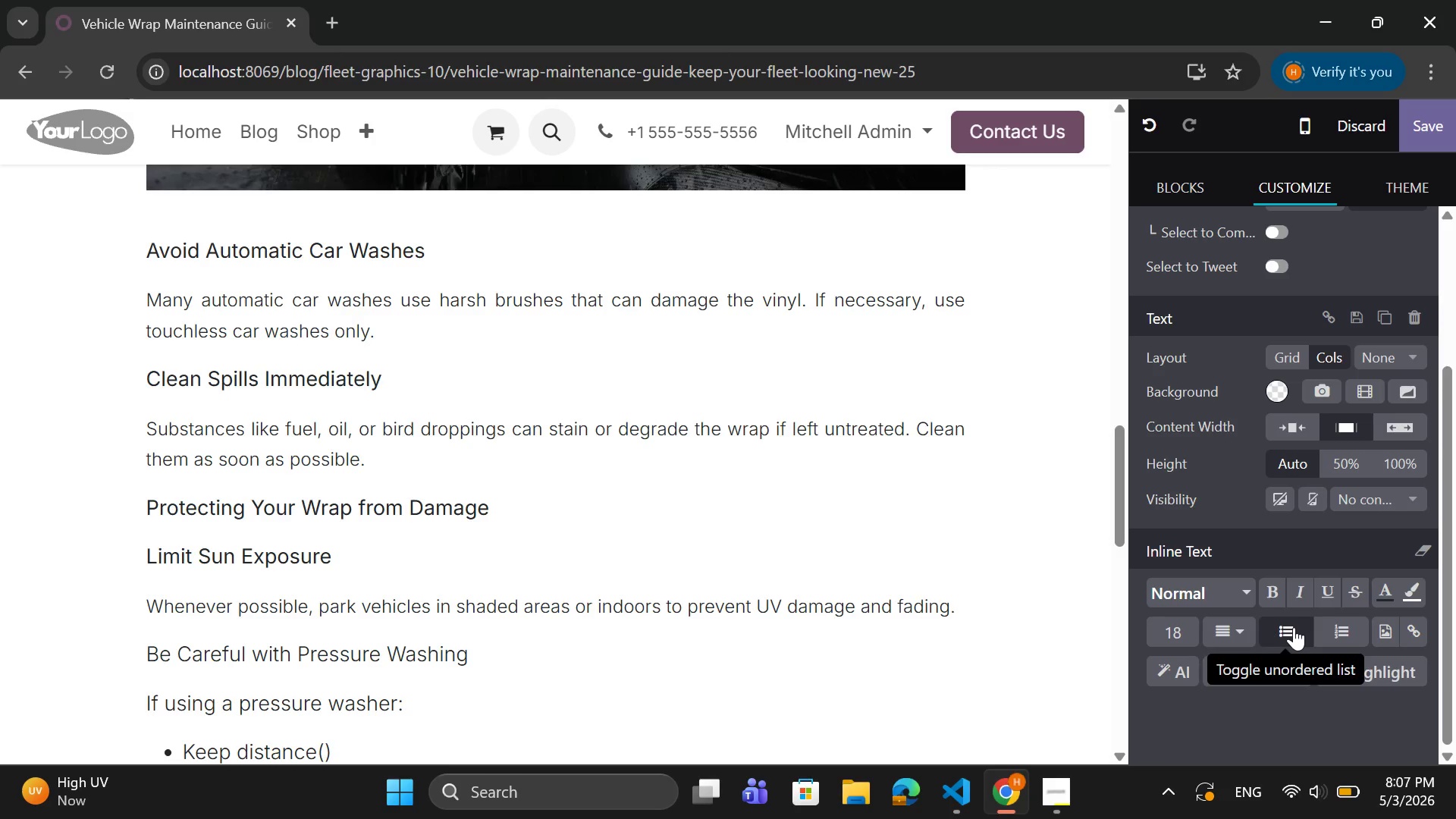 
key(ArrowLeft)
 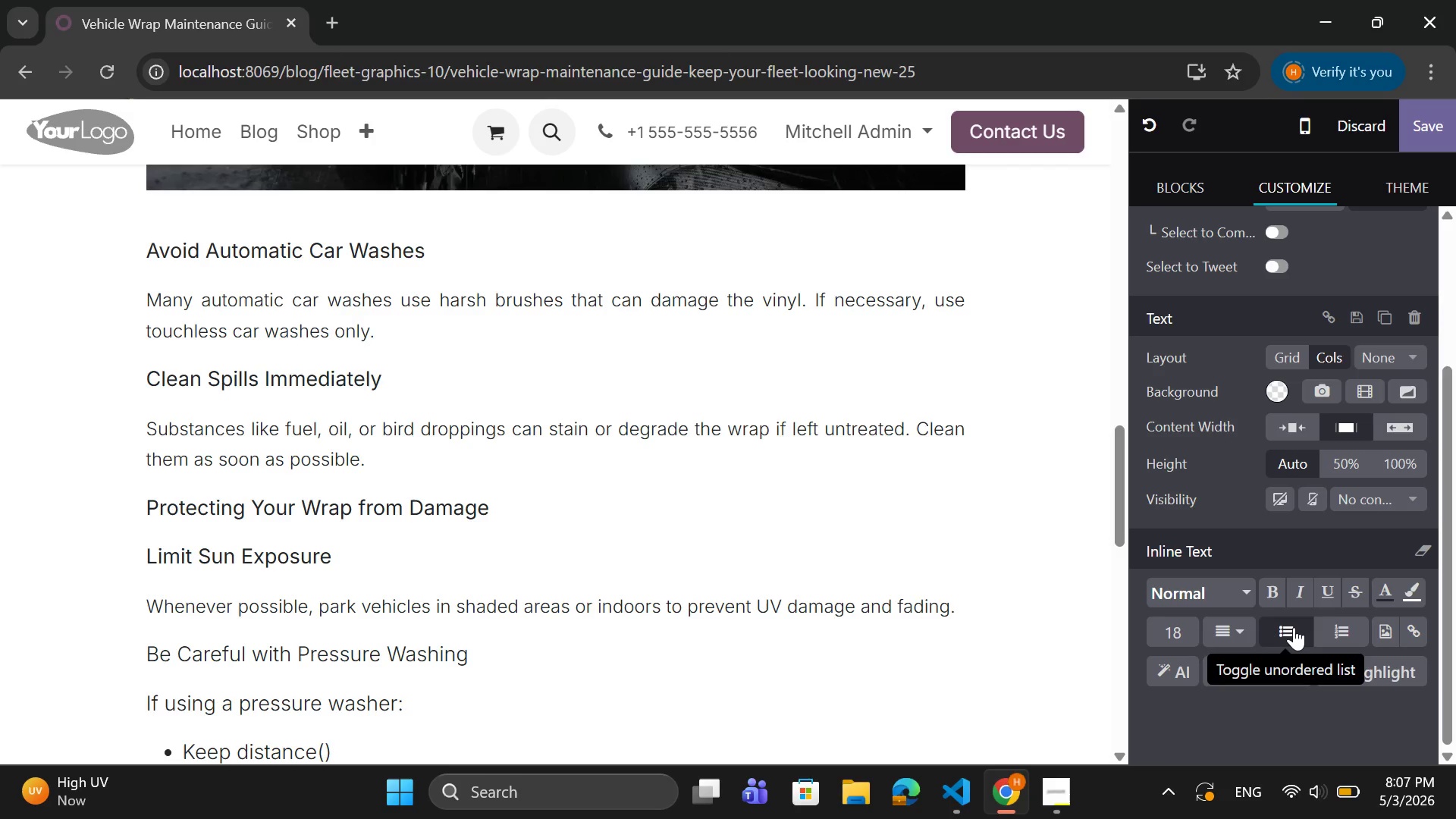 
type(at least  12 )
key(Backspace)
key(Backspace)
key(Backspace)
key(Backspace)
type(12 inches)
 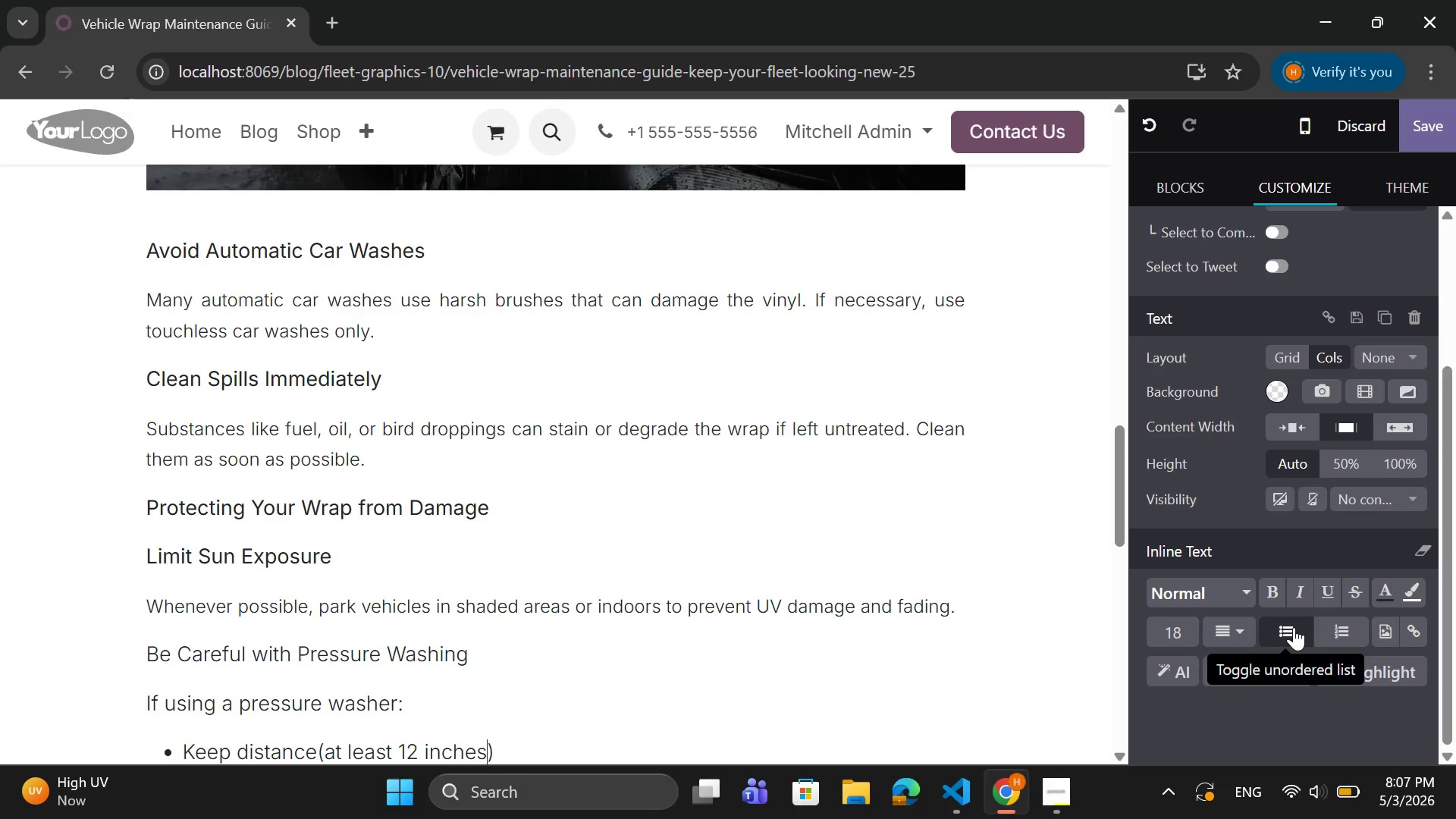 
key(ArrowRight)
 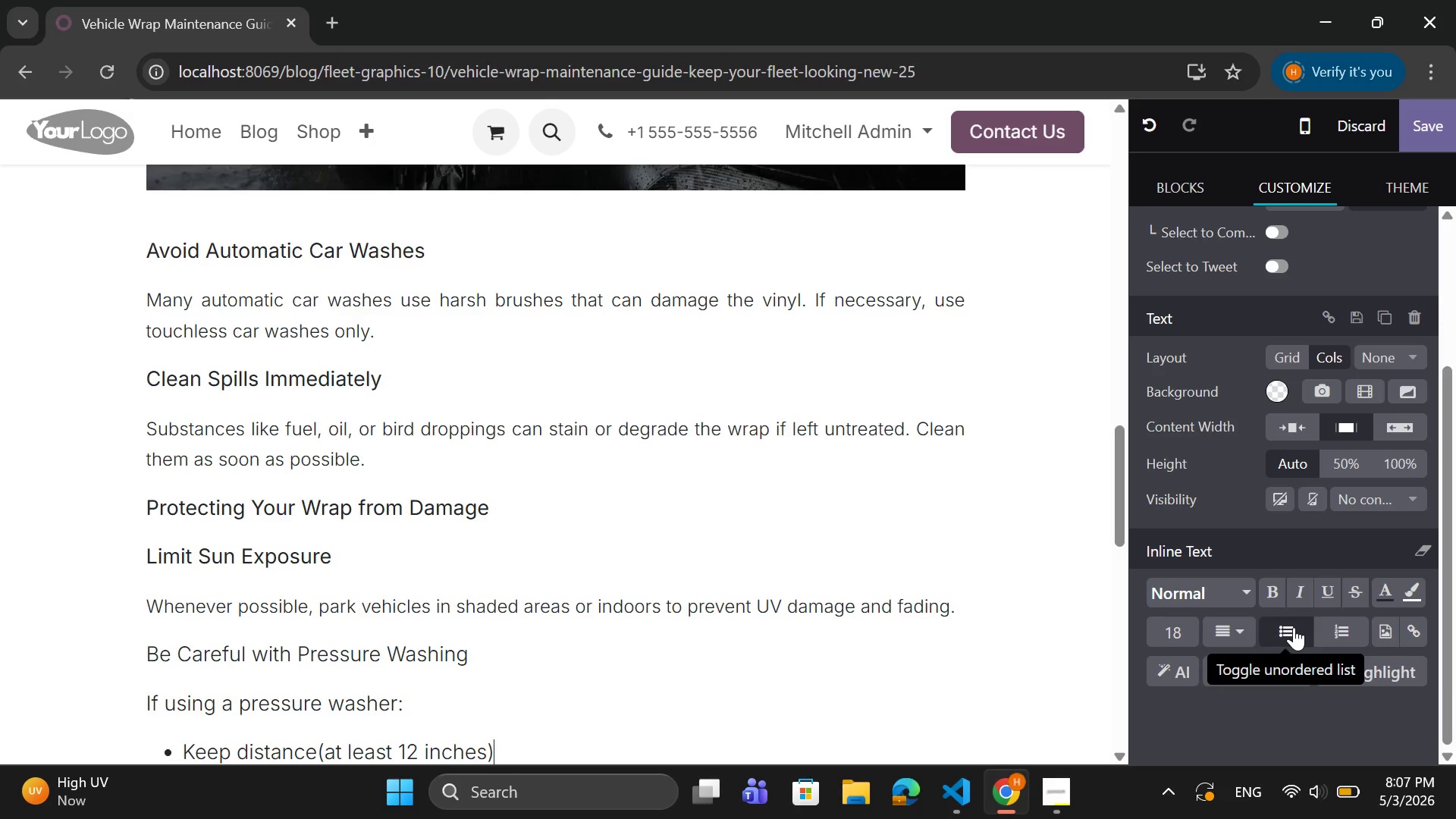 
key(Enter)
 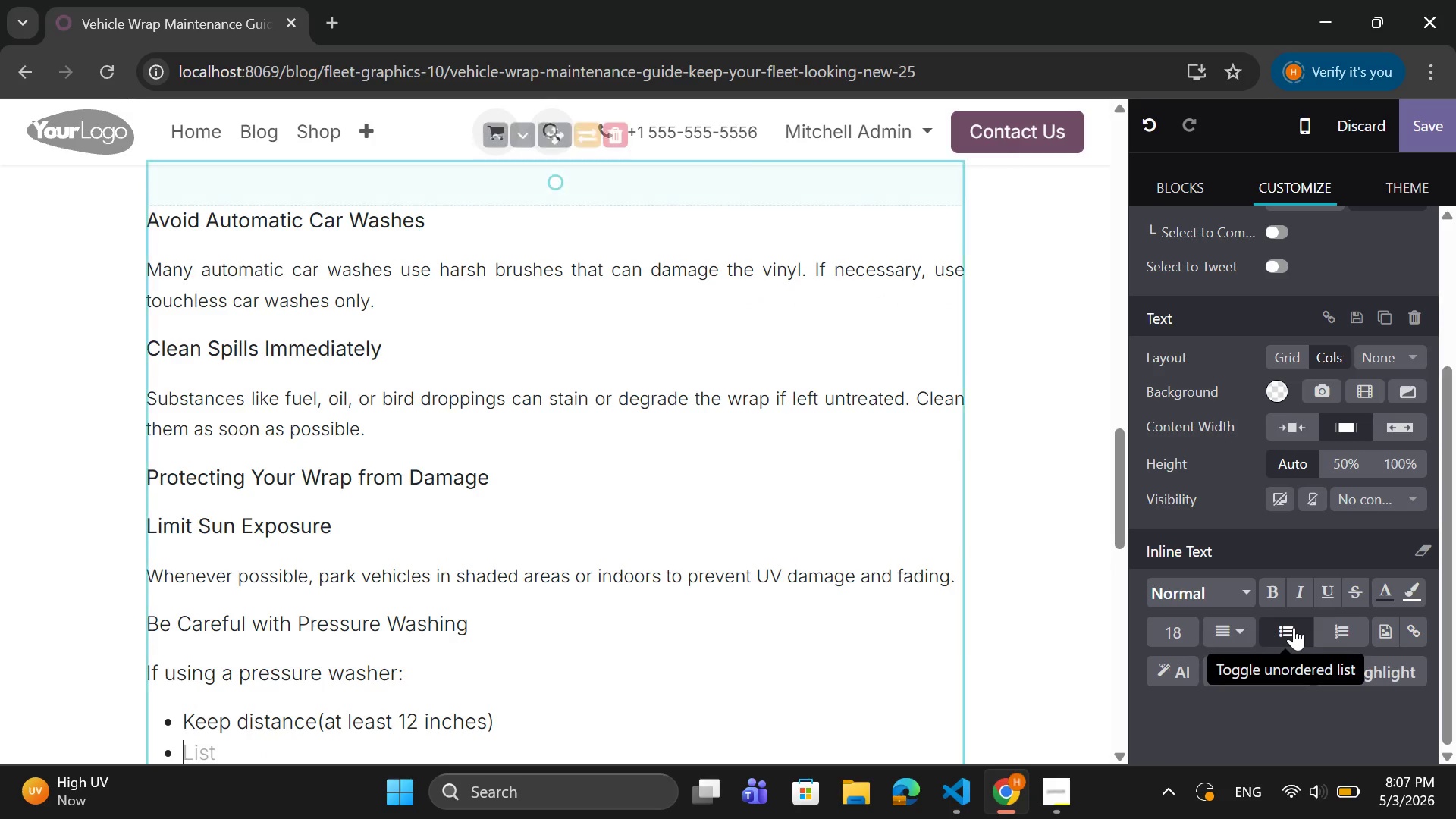 
type(Avoid)
 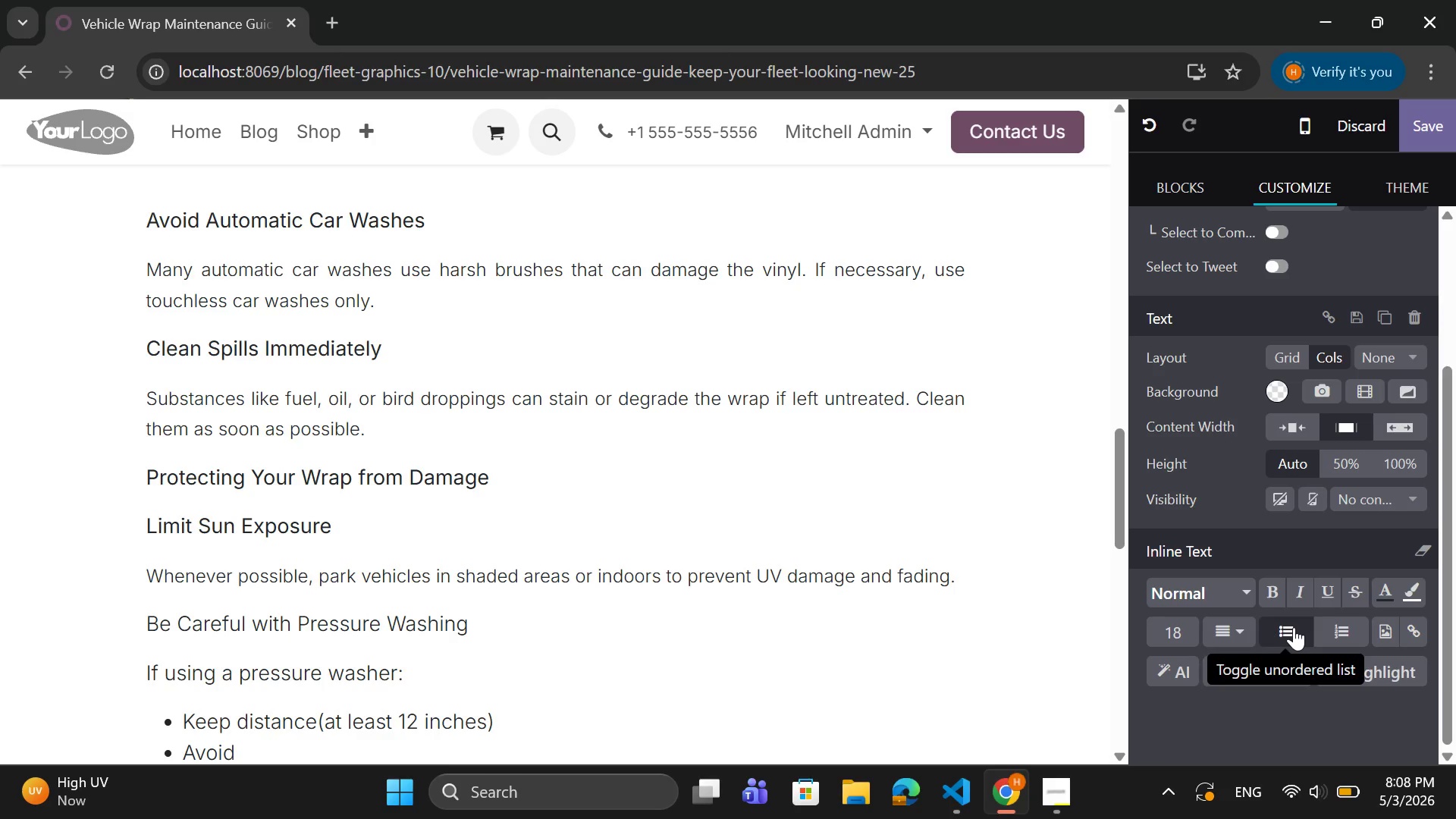 
wait(5.25)
 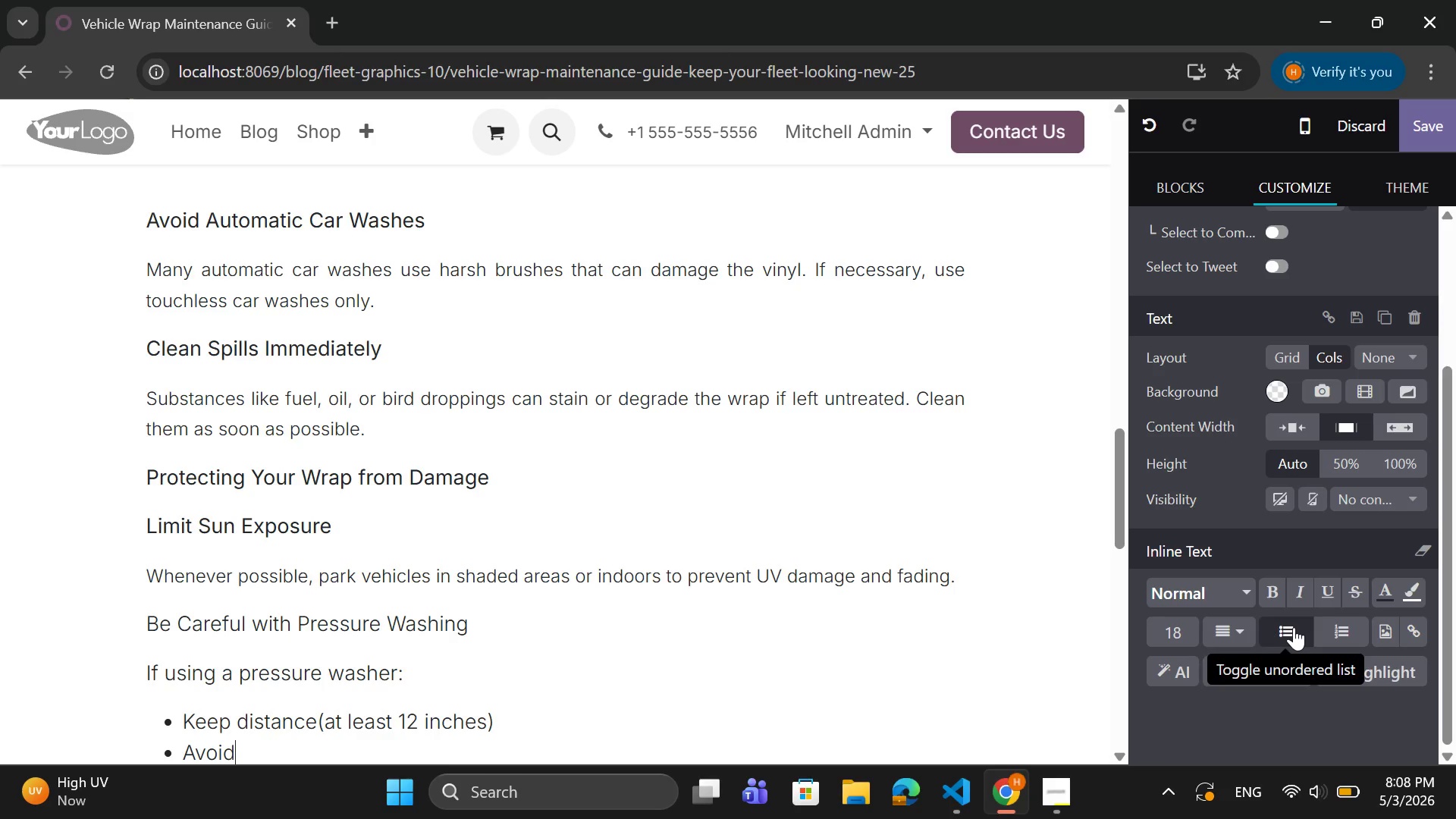 
type( edges of the wrap)
 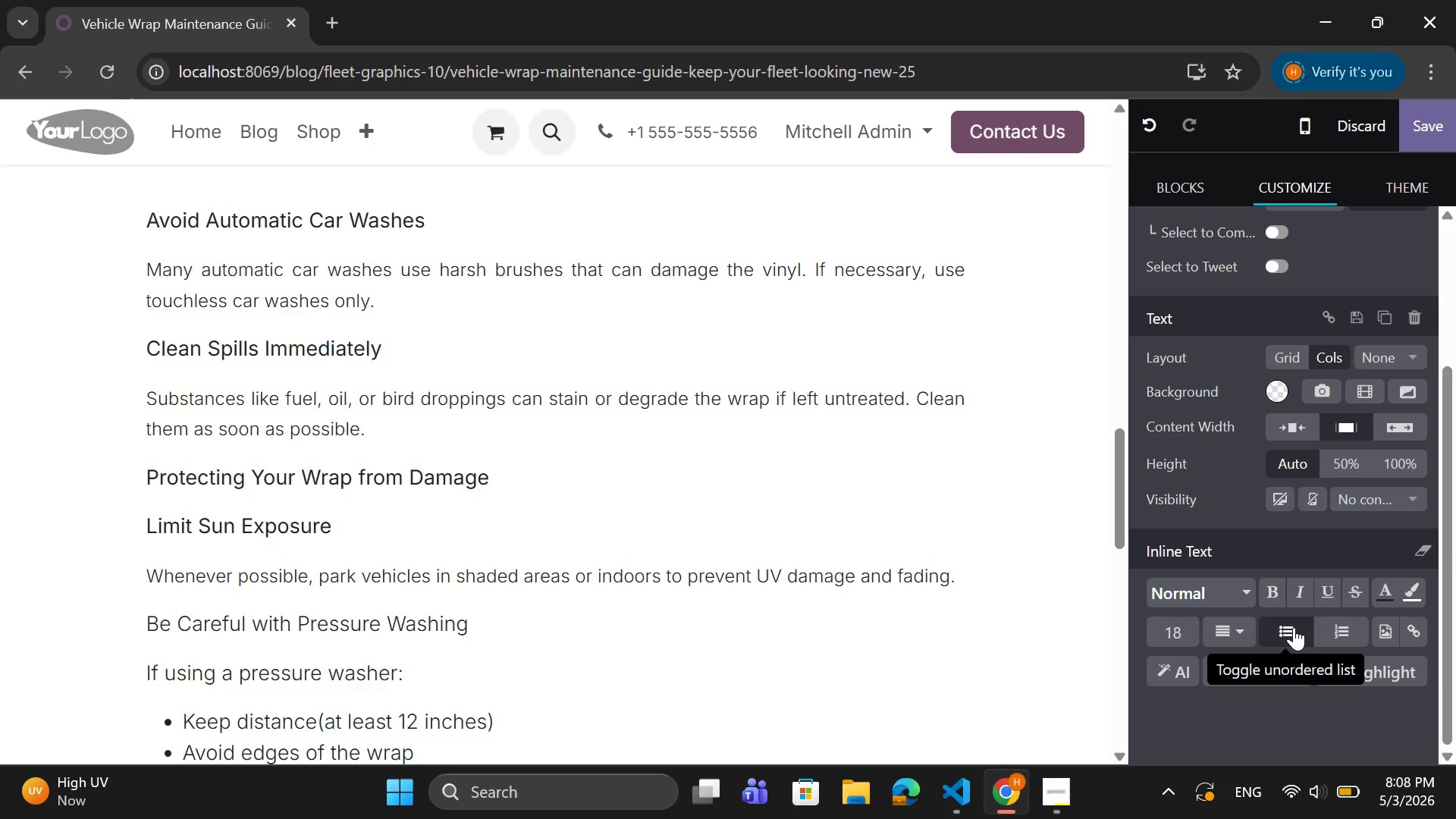 
key(Enter)
 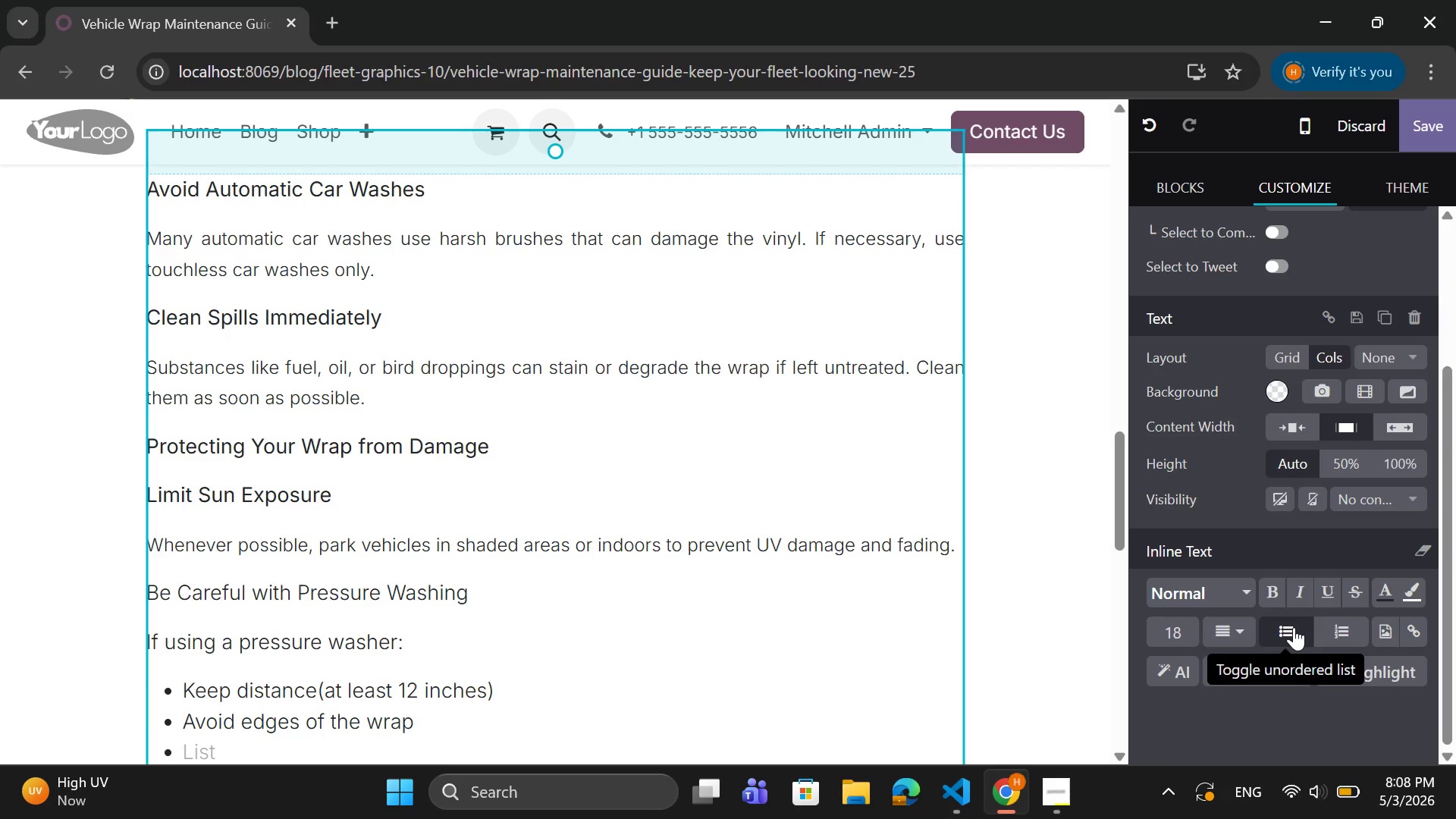 
type(Use low pressure)
 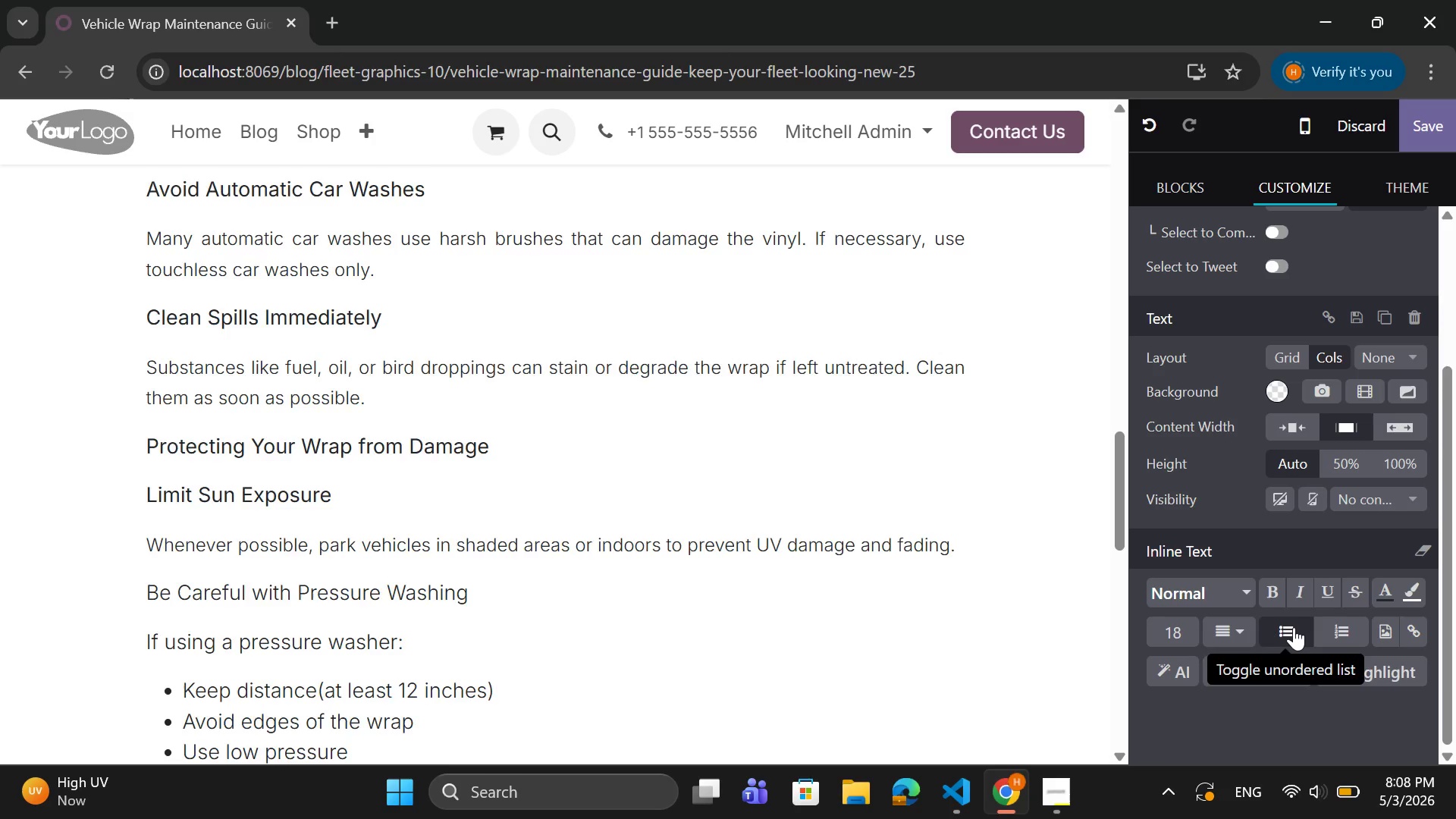 
key(Enter)
 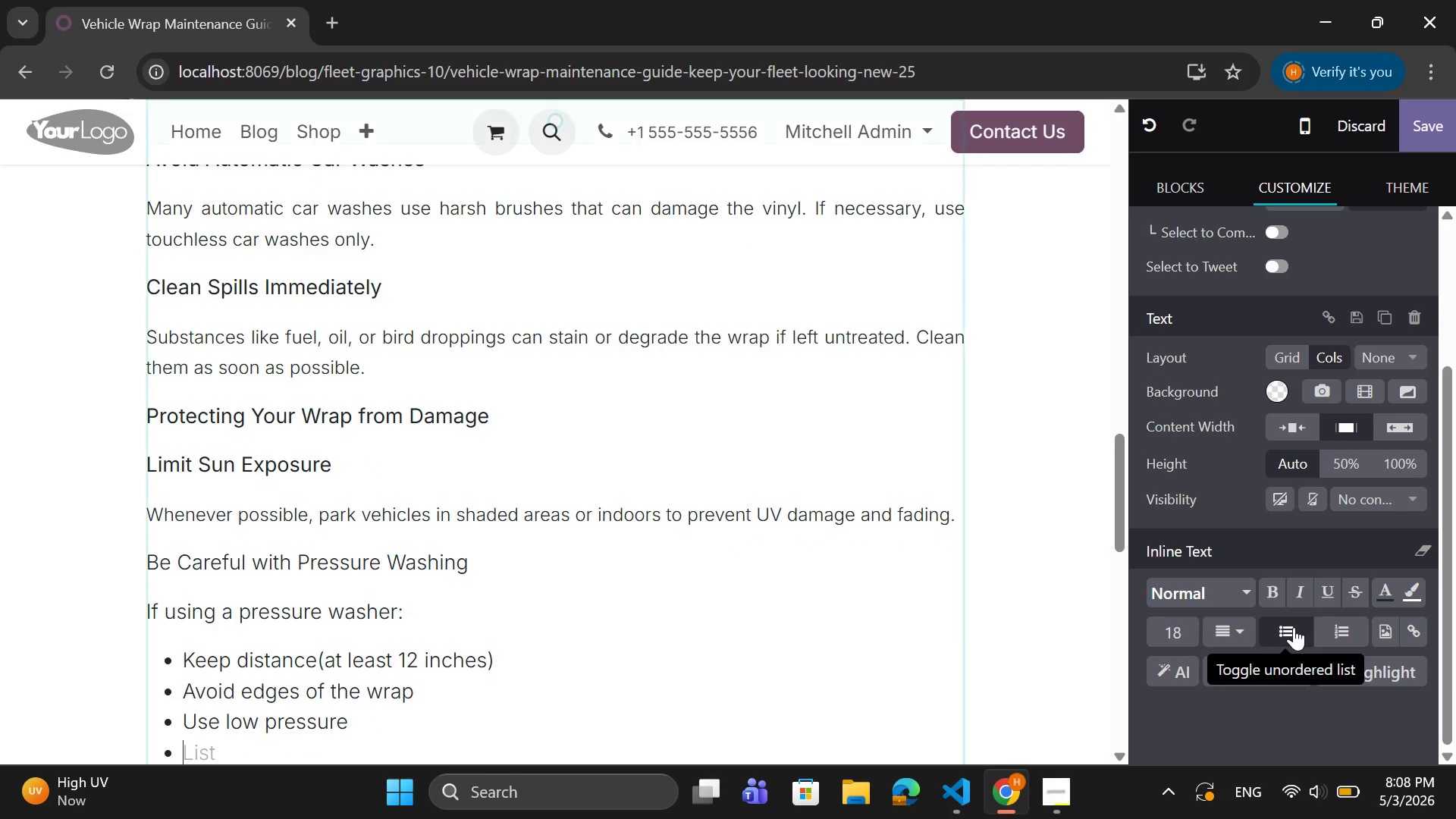 
key(Backspace)
type(Avoid )
 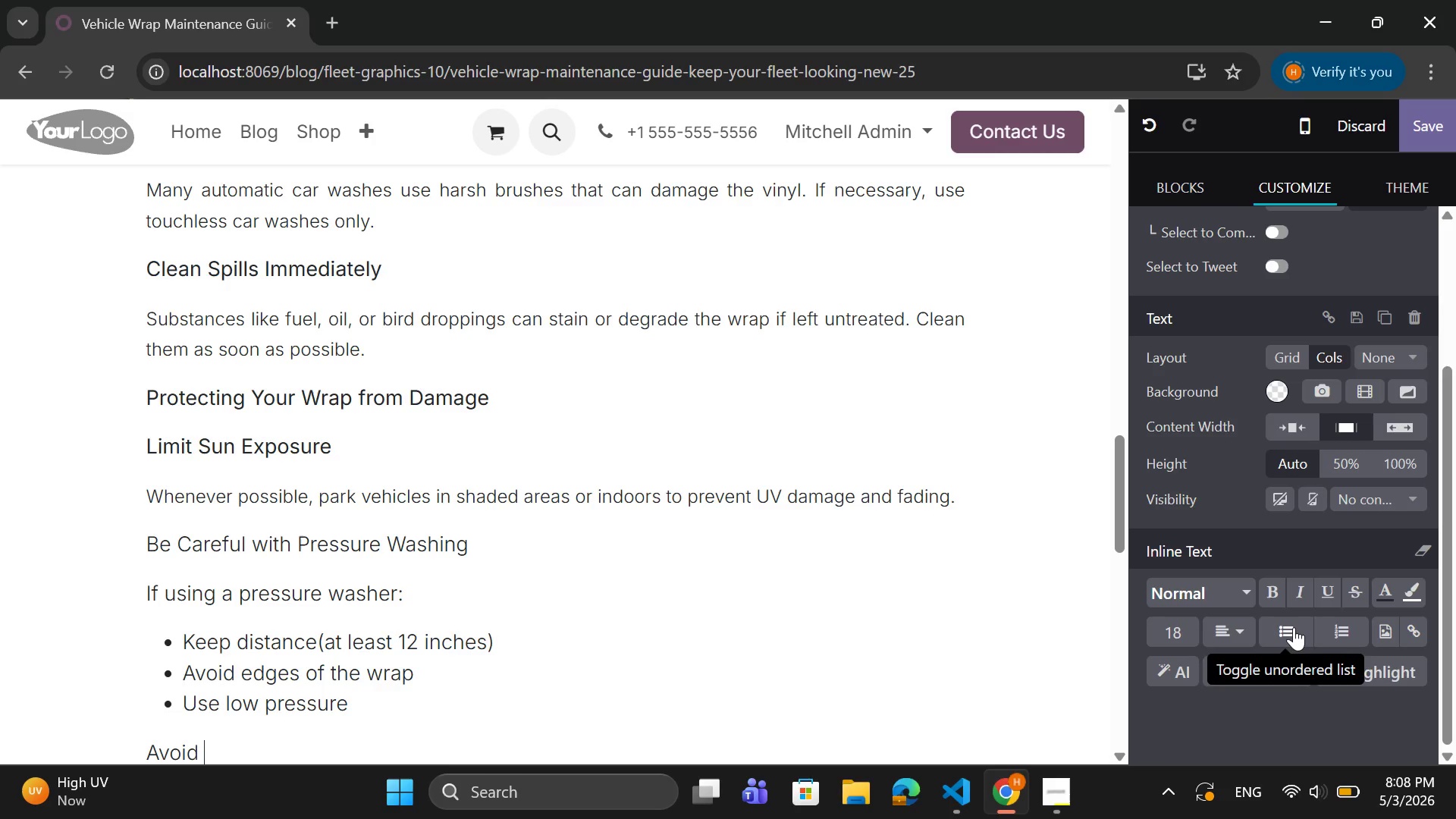 
type(Harsh Chemicals)
 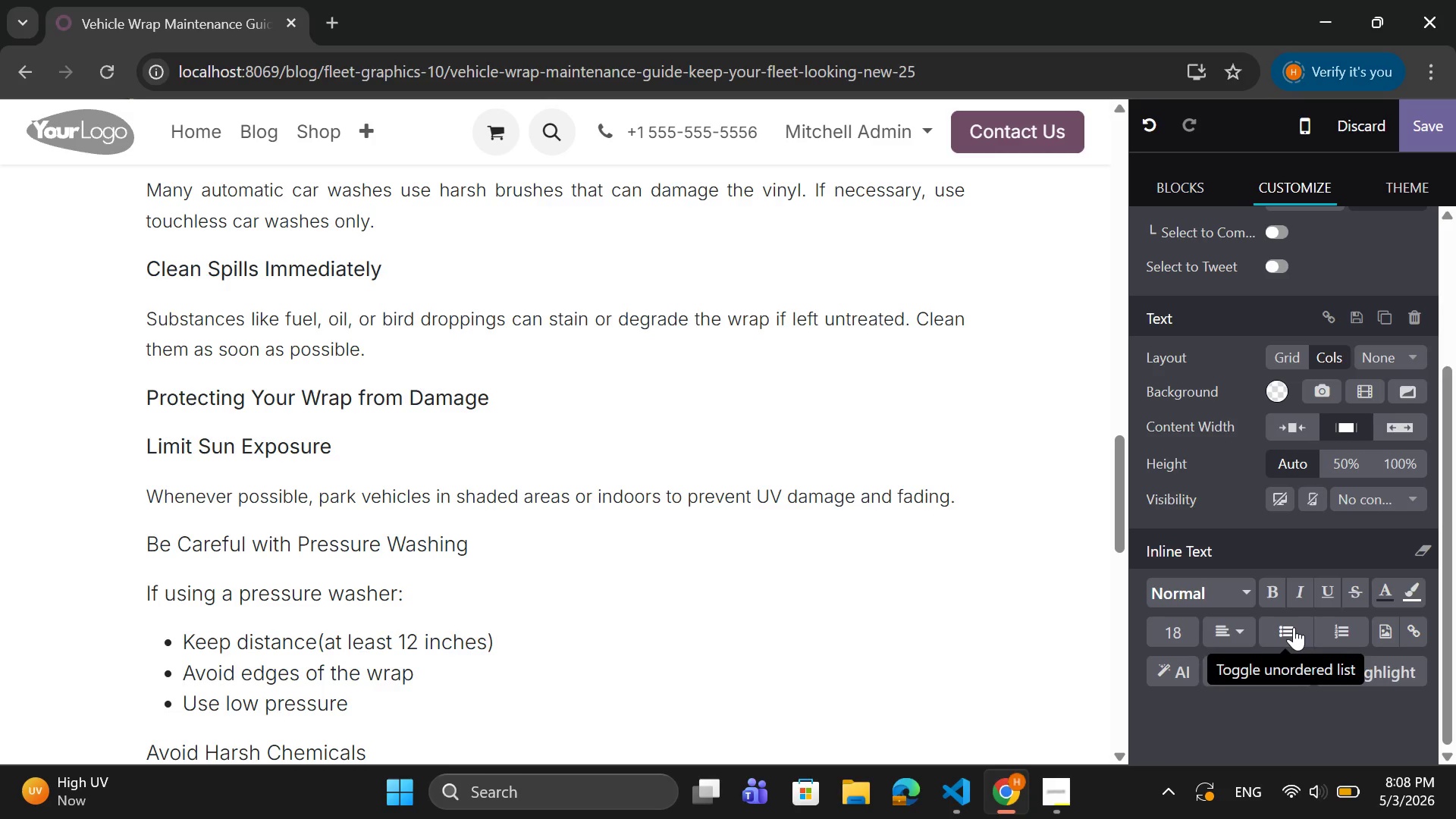 
key(Enter)
 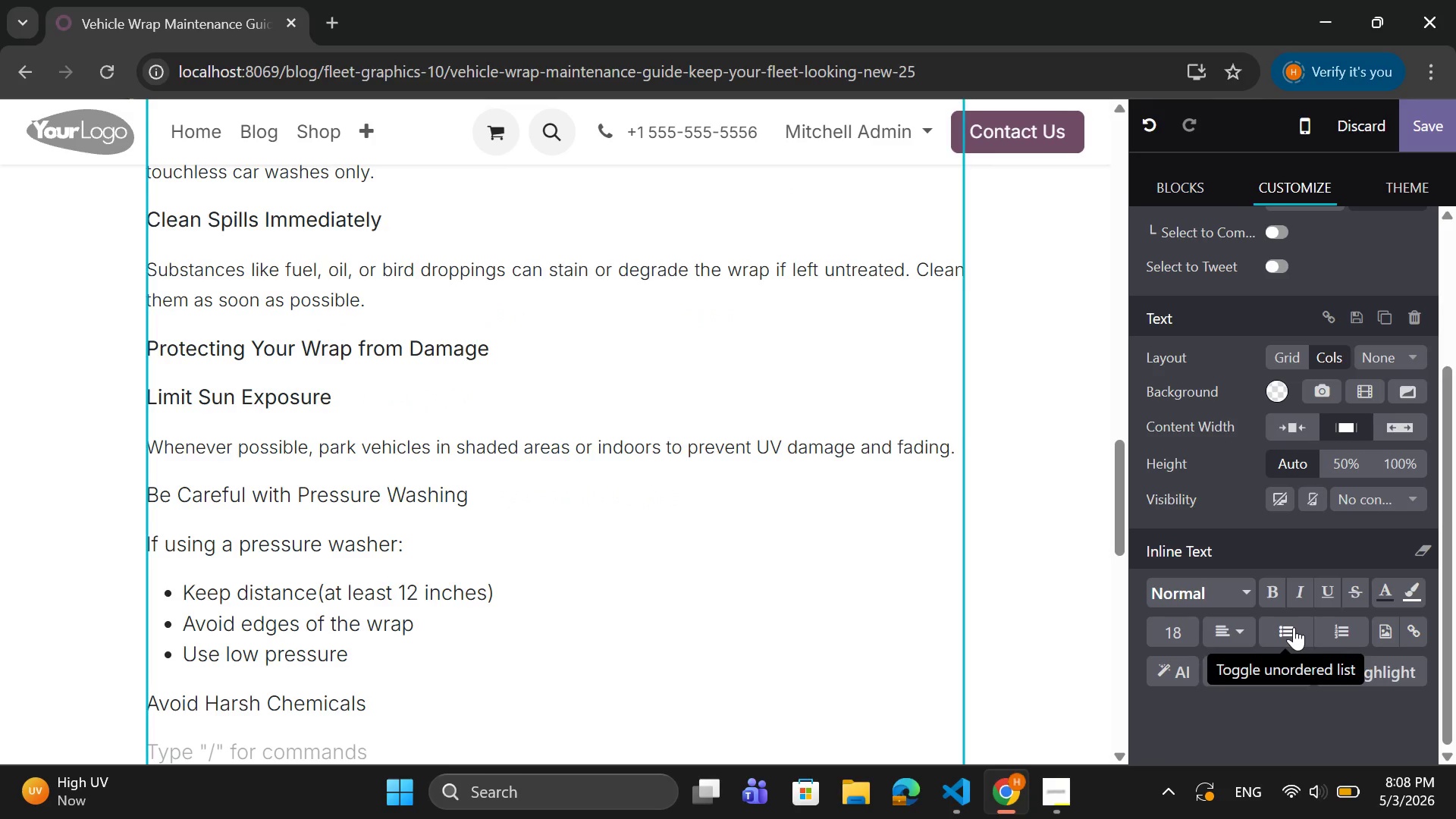 
type(Stay away from strong solvetns)
key(Backspace)
key(Backspace)
key(Backspace)
type(nts or s)
key(Backspace)
type(alcog)
key(Backspace)
type(hol-based cleanee)
key(Backspace)
type(rs, as they can weaken the adhesu)
key(Backspace)
type(ive and damage the vinyl.)
 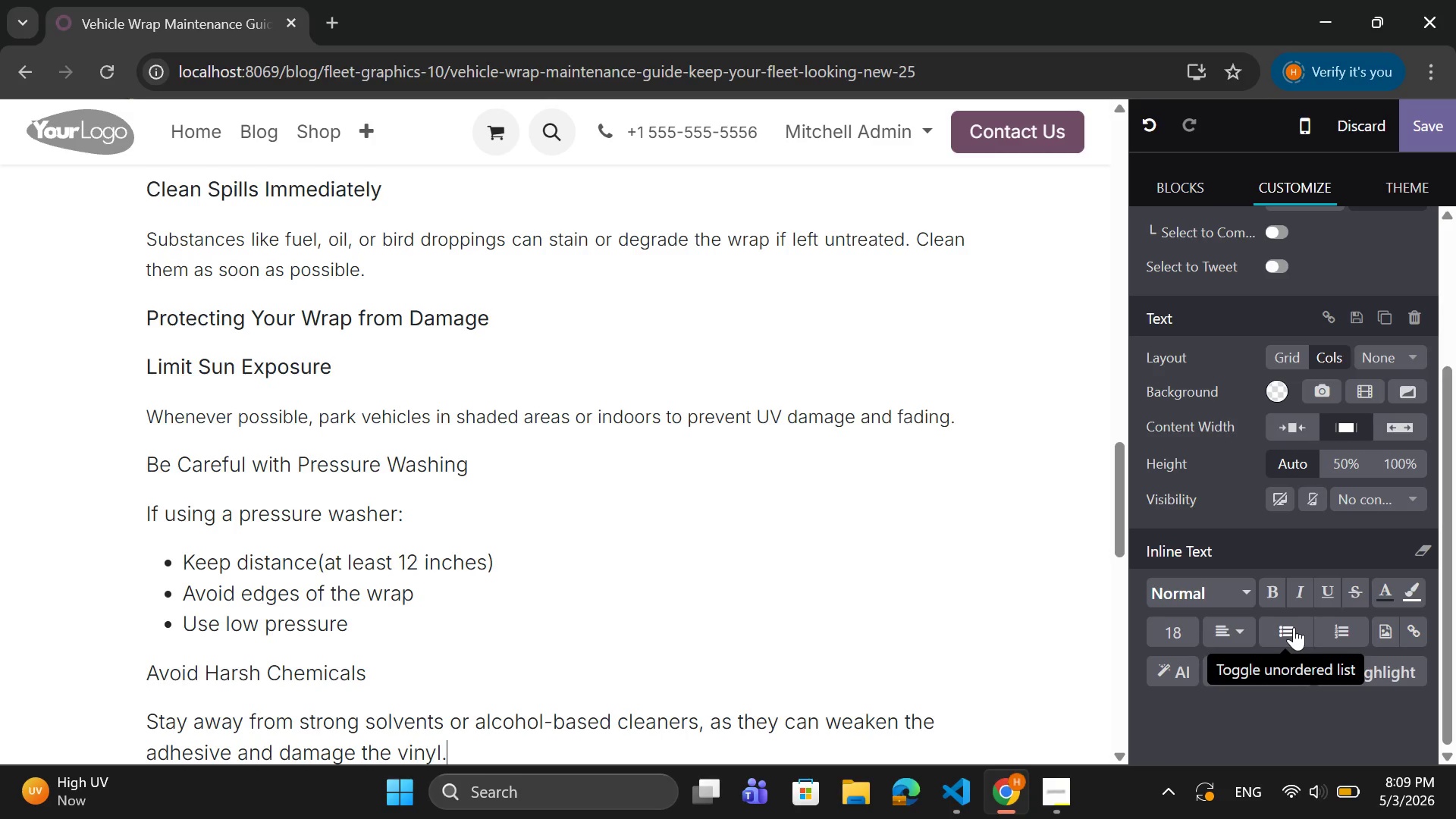 
key(Enter)
 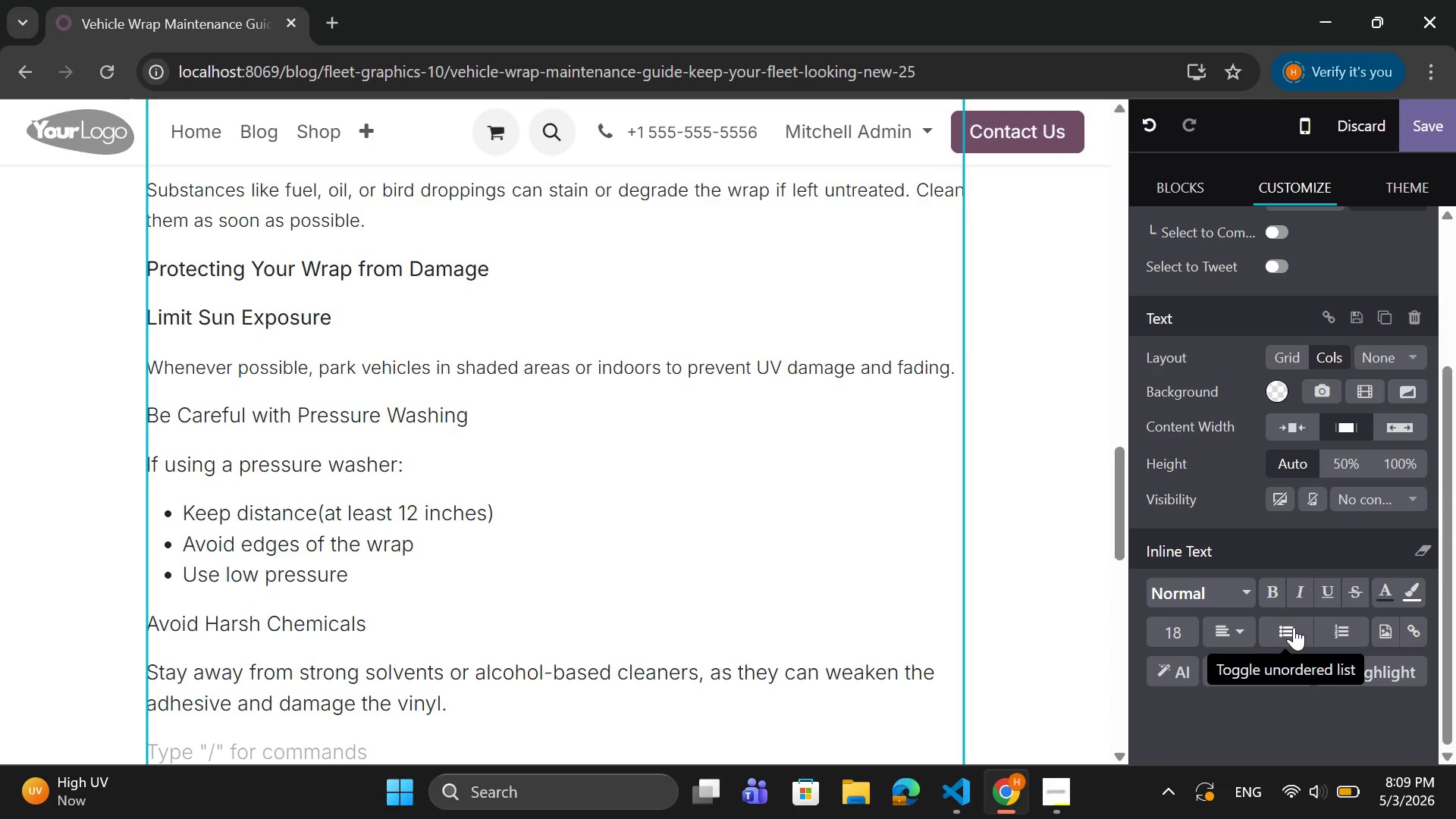 
type(Long-TE)
key(Backspace)
type(ER)
key(Backspace)
key(Backspace)
type(erm Maintenancw)
key(Backspace)
type(e Strategies)
 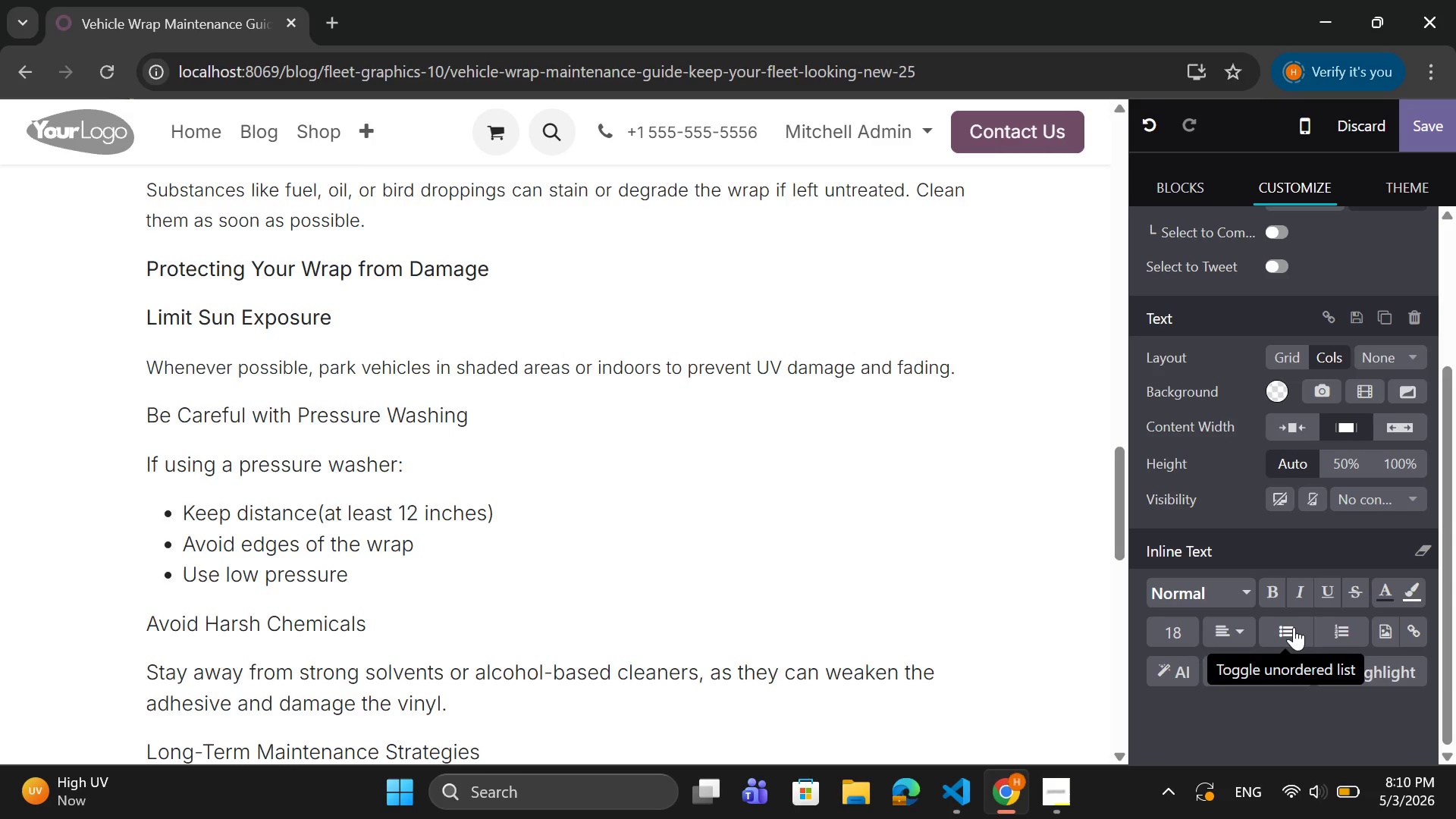 
key(Enter)
 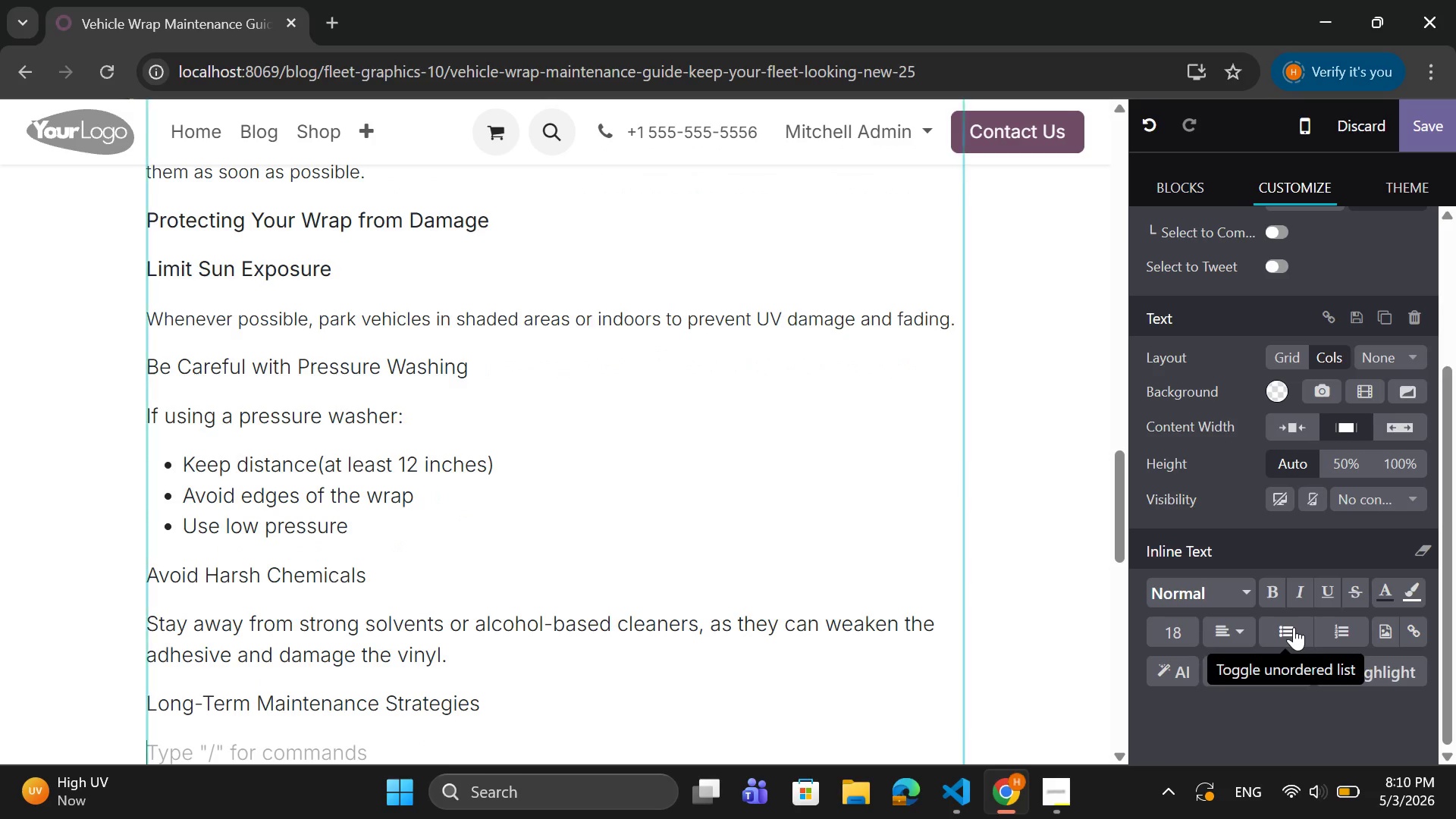 
type(Sheu)
key(Backspace)
type(dule Regular)
 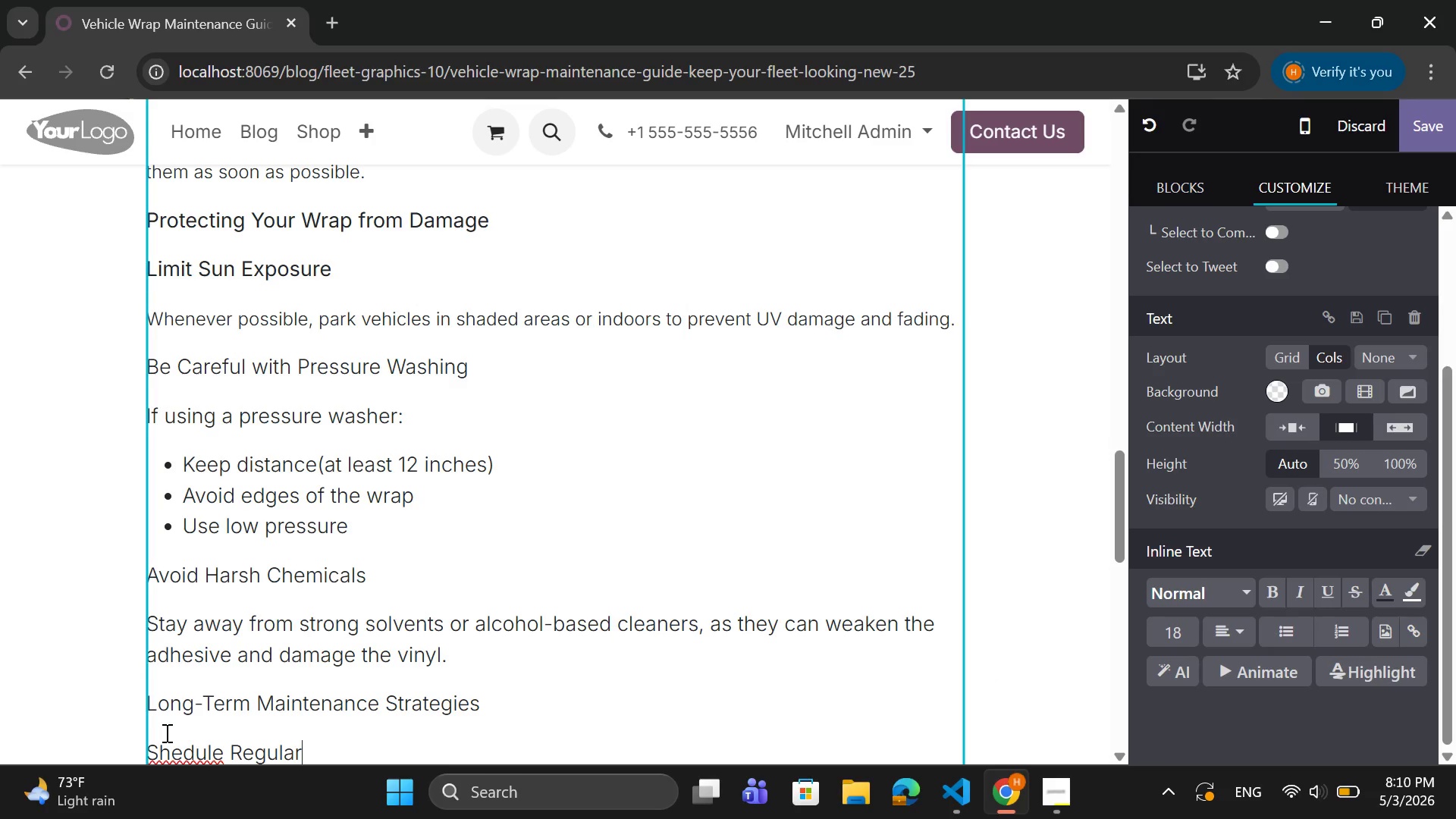 
left_click([184, 750])
 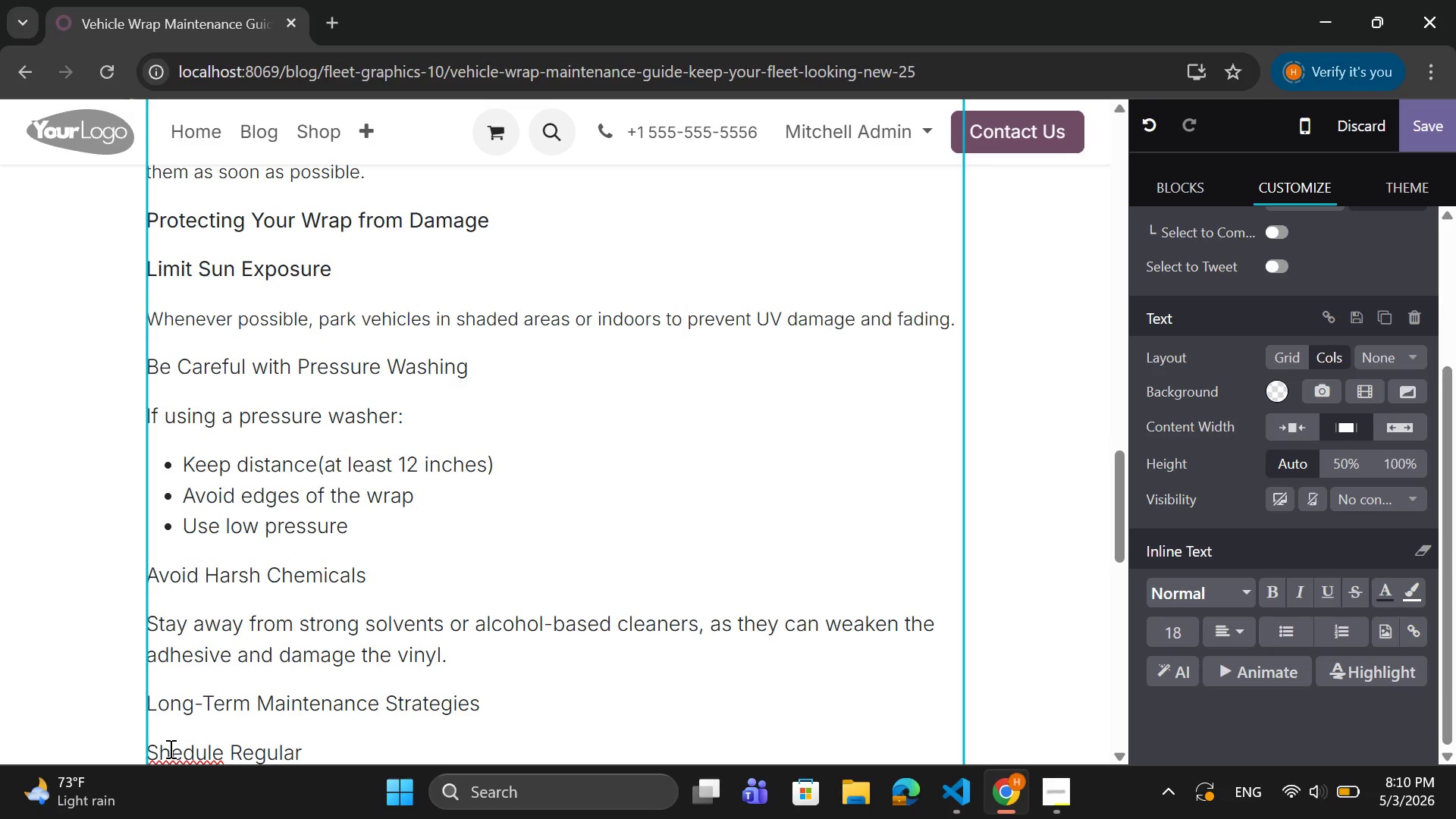 
left_click([157, 749])
 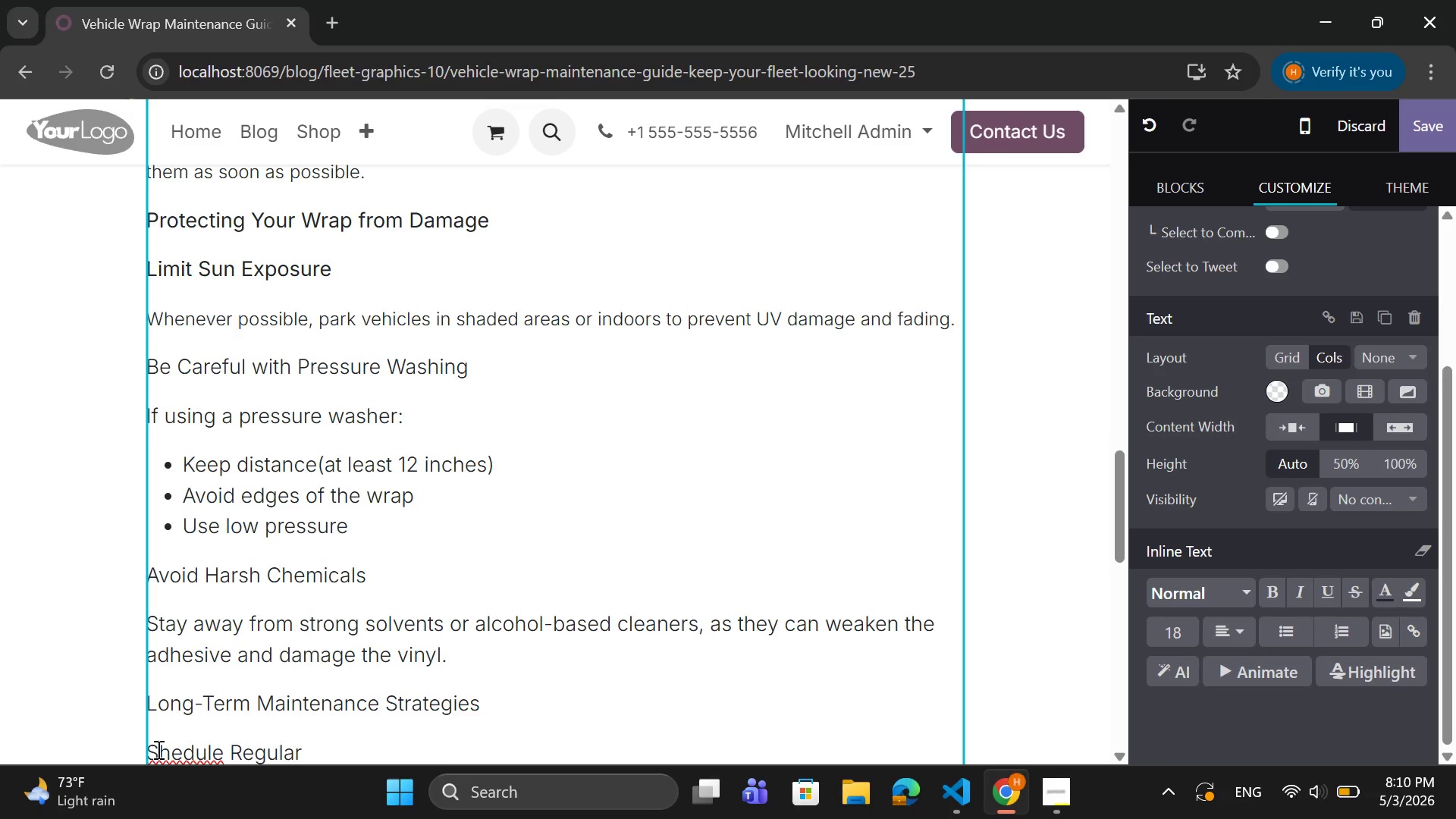 
type(c Inspection)
 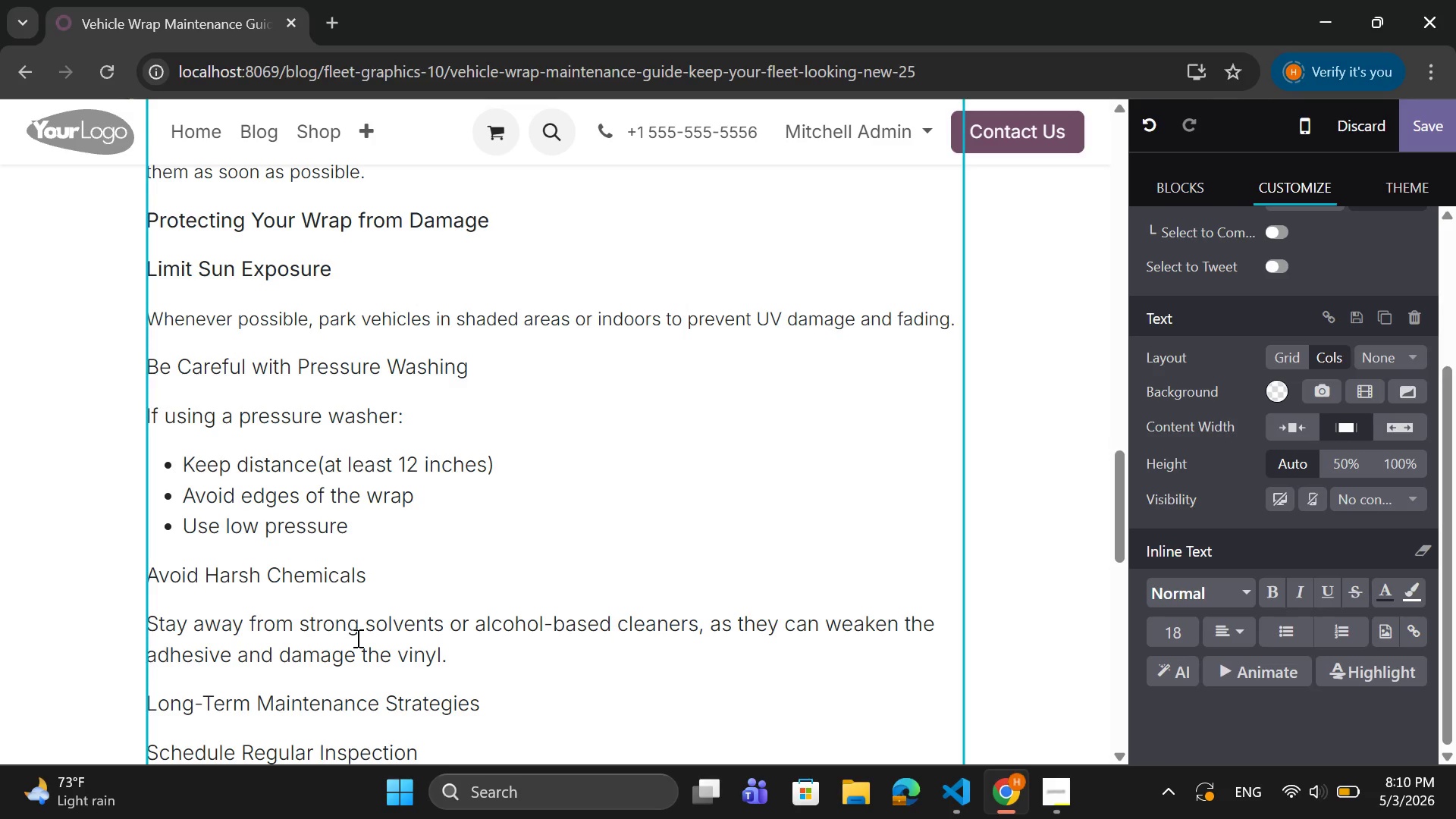 
key(S)
 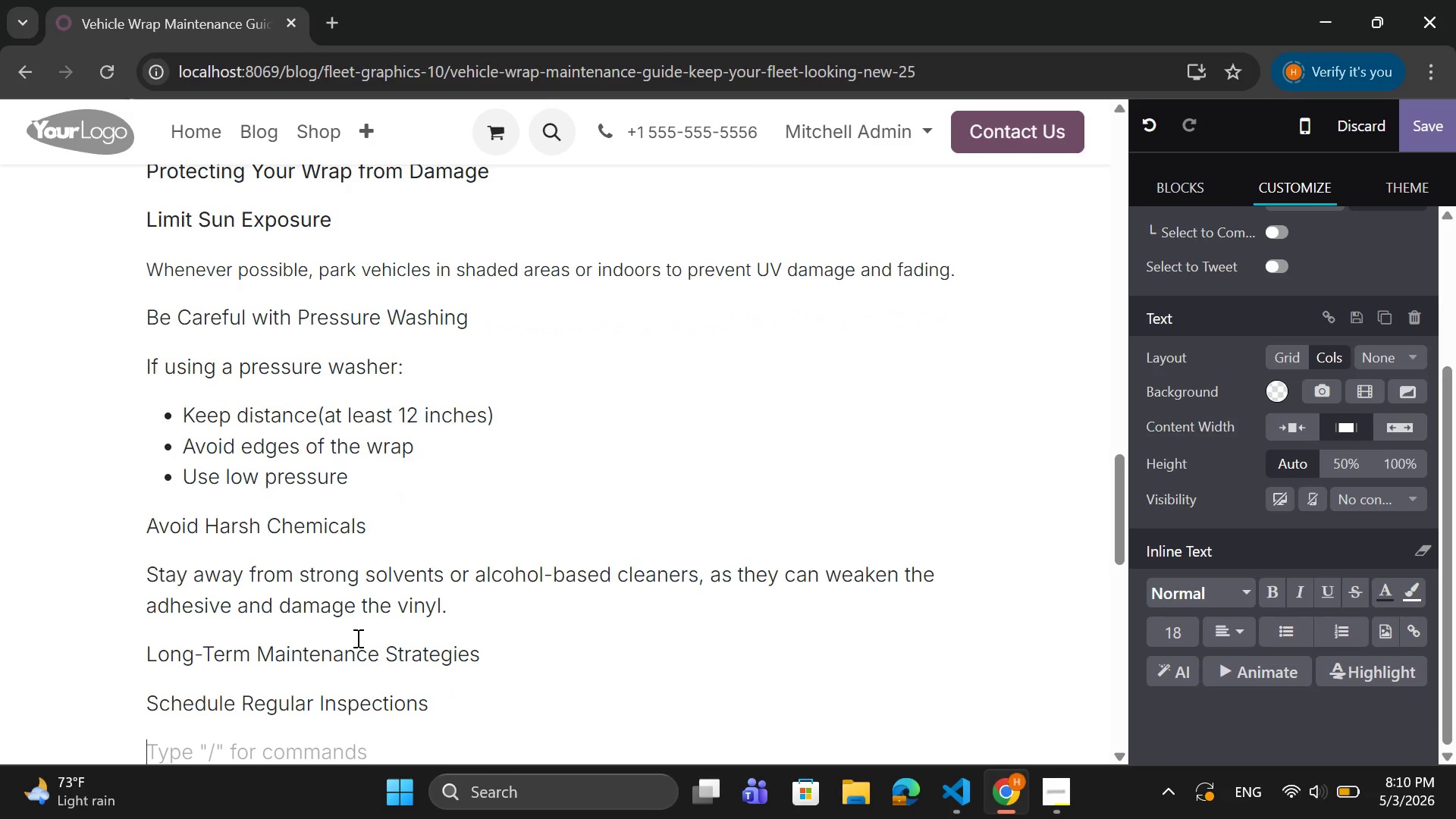 
key(Enter)
 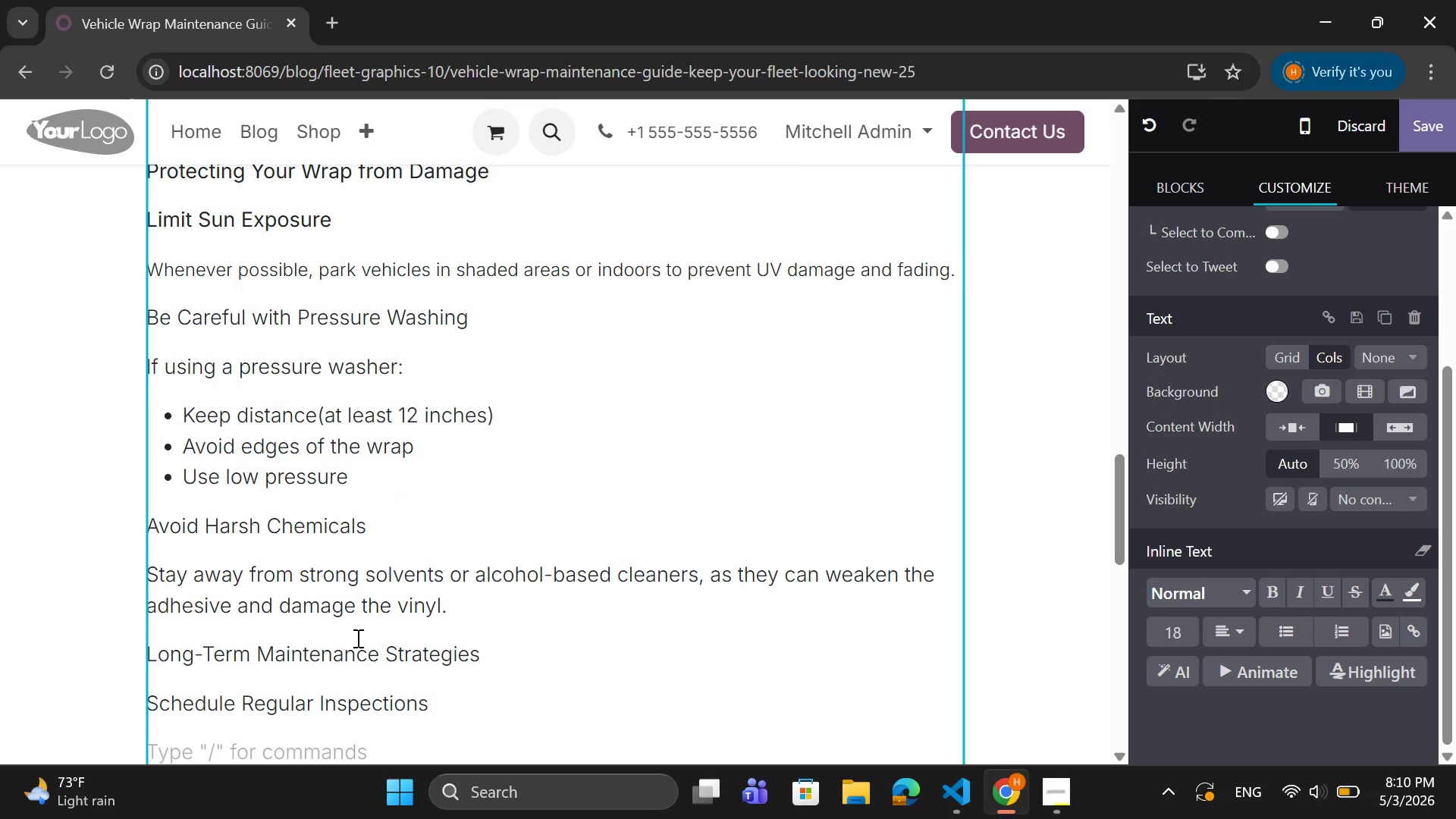 
type(Chec for:)
 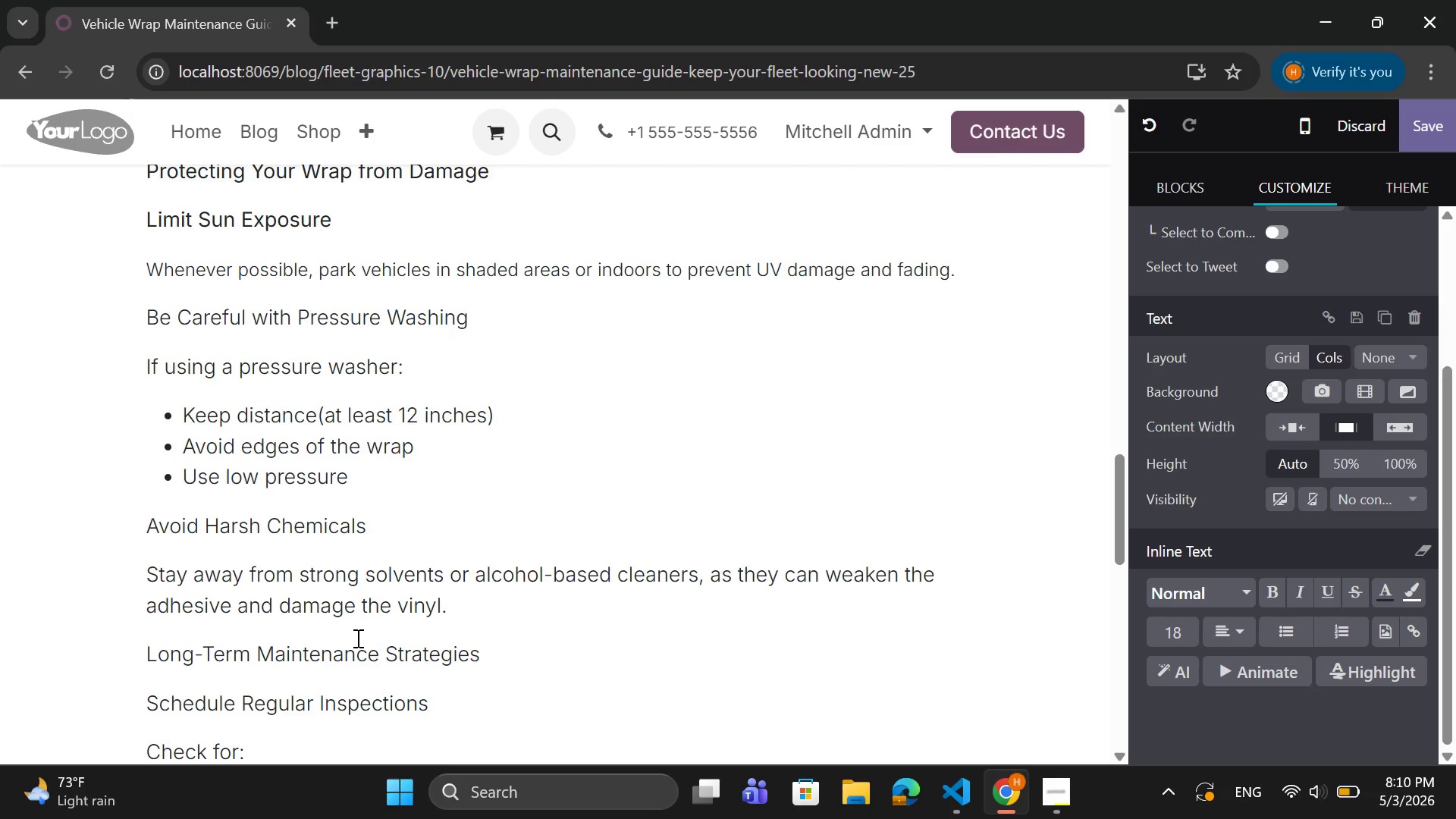 
hold_key(key=K, duration=0.56)
 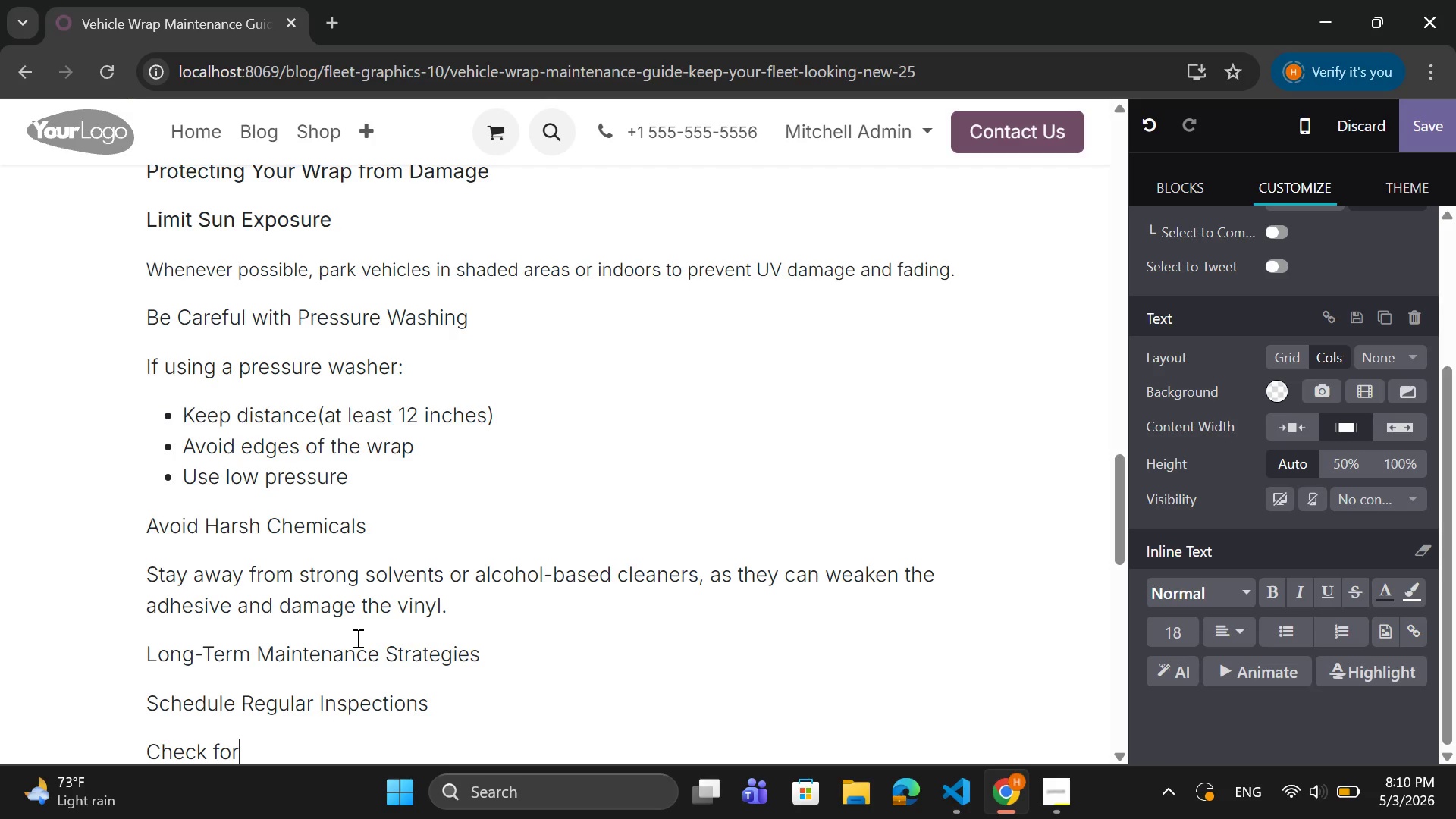 
key(Enter)
 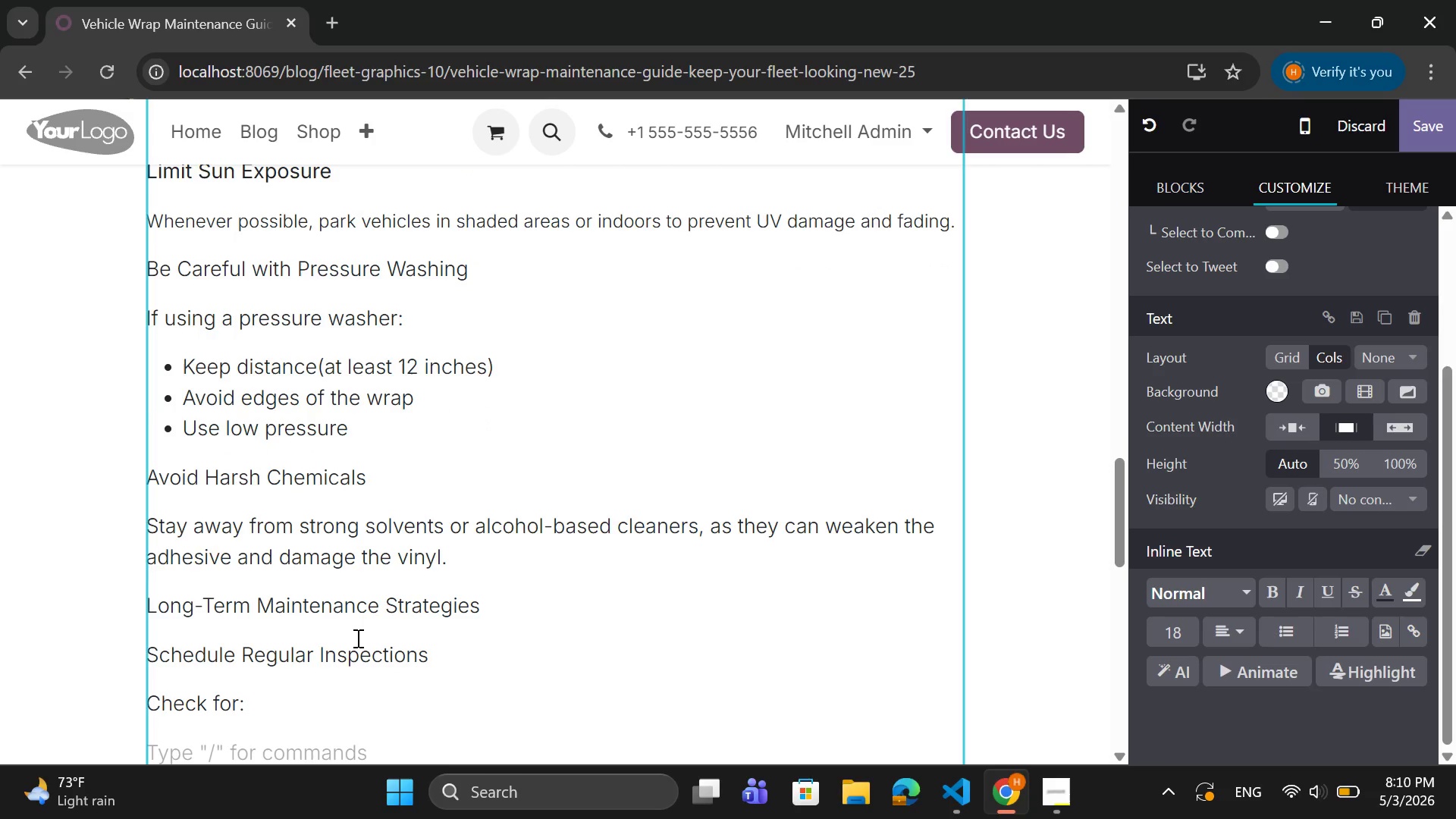 
type(Peeling edges)
key(Backspace)
key(Backspace)
key(Backspace)
key(Backspace)
key(Backspace)
key(Backspace)
key(Backspace)
key(Backspace)
key(Backspace)
key(Backspace)
key(Backspace)
key(Backspace)
key(Backspace)
 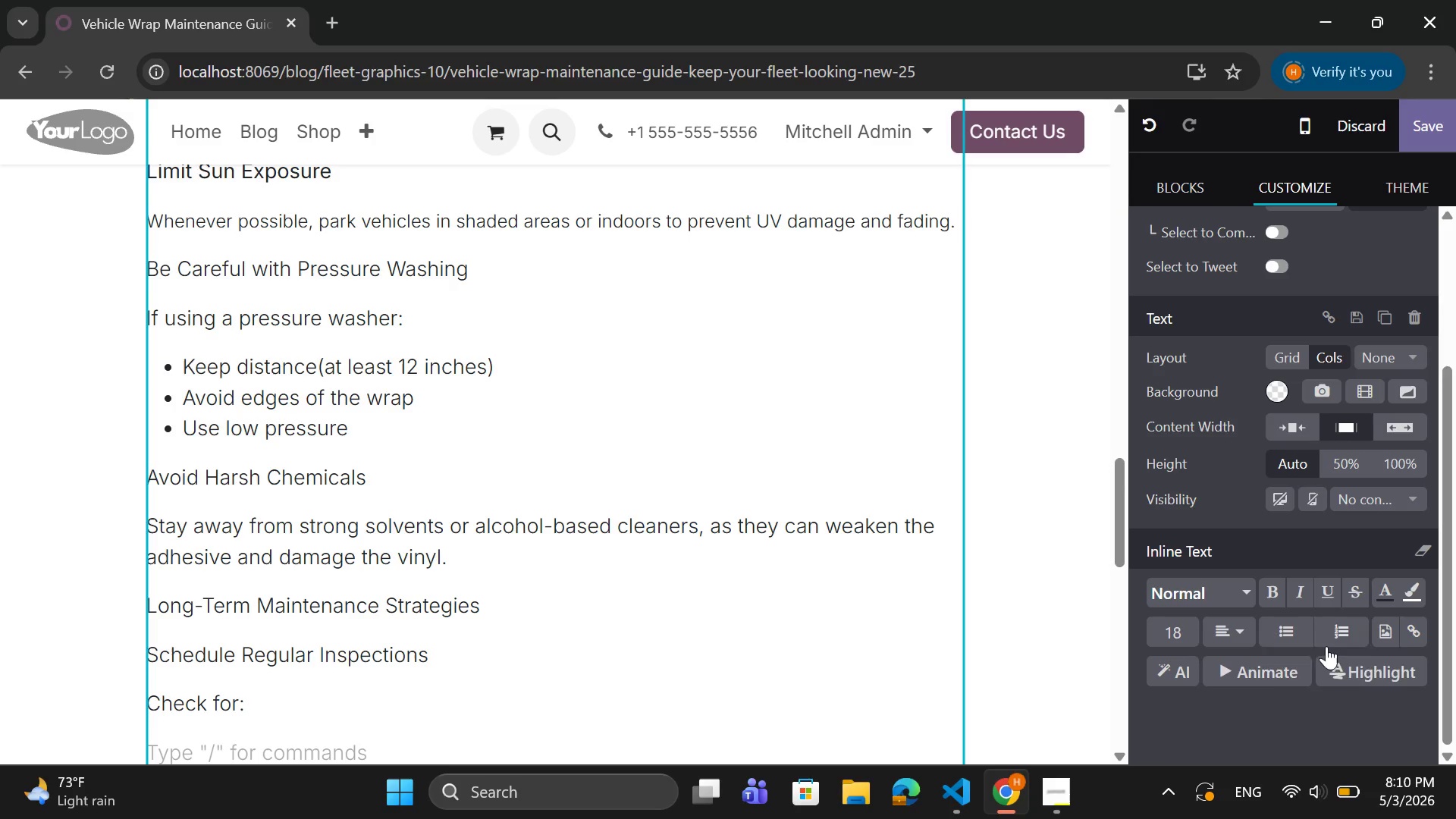 
left_click([1288, 639])
 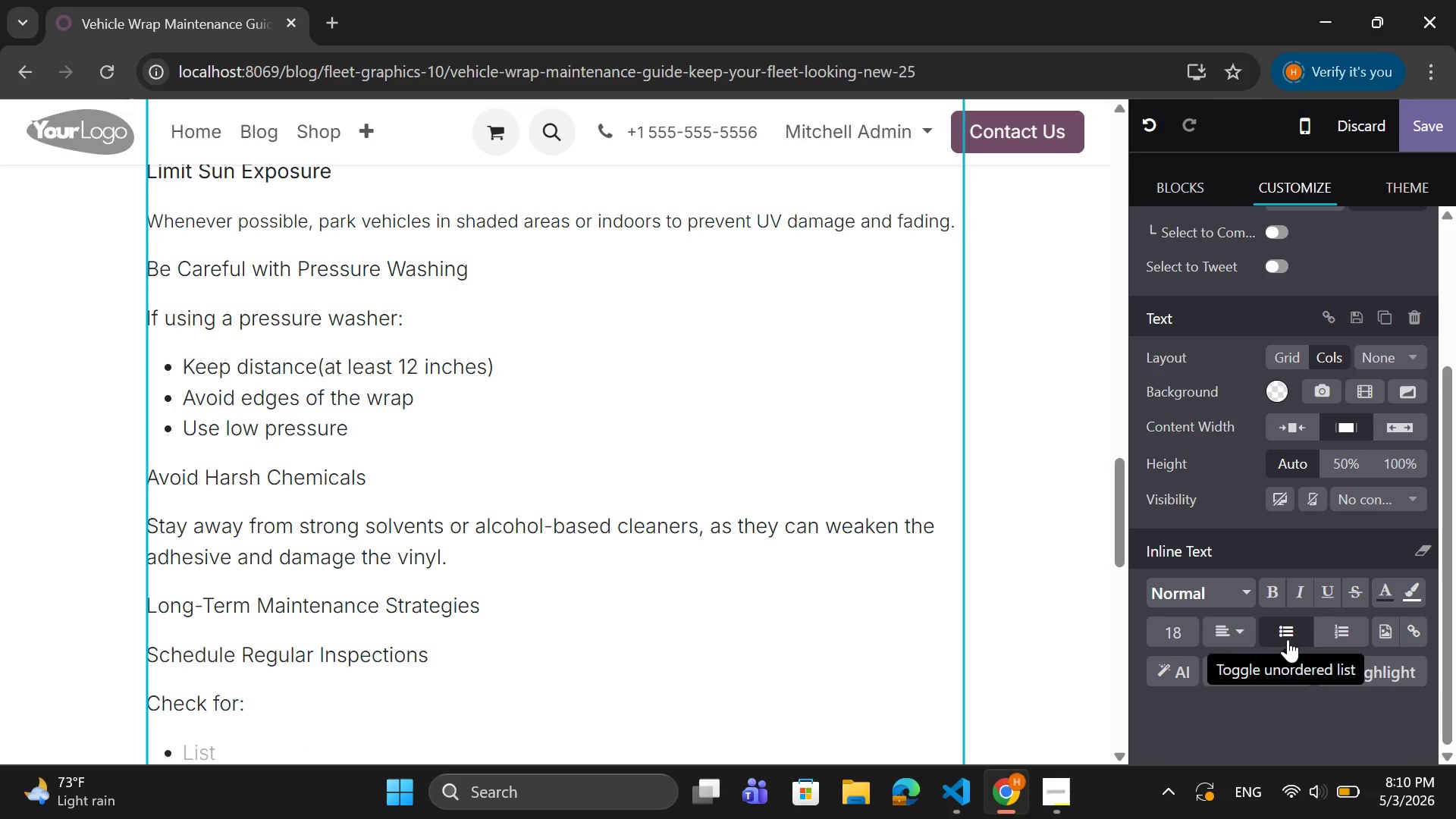 
type(Pel)
key(Backspace)
type(eling edges)
 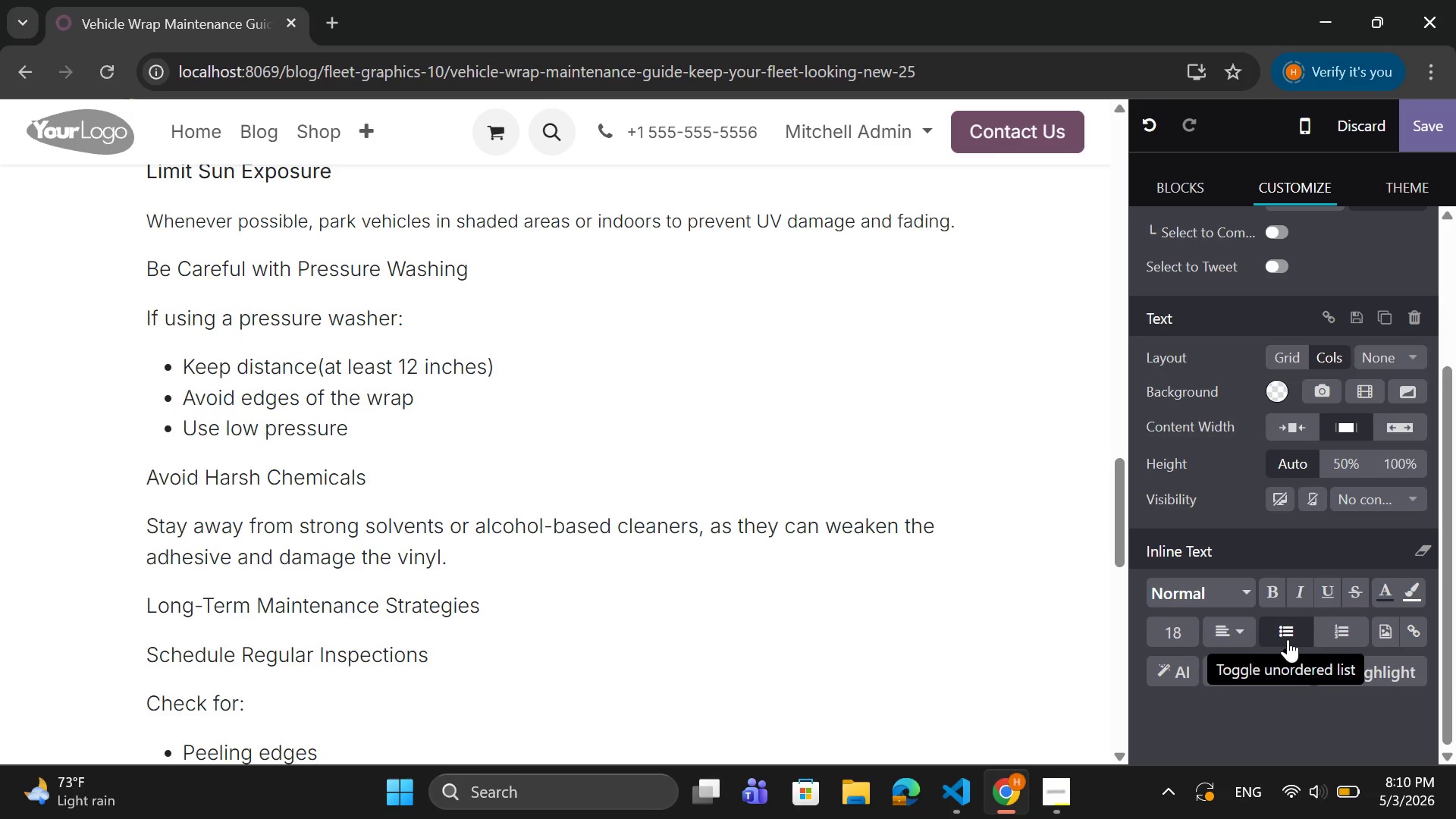 
key(Enter)
 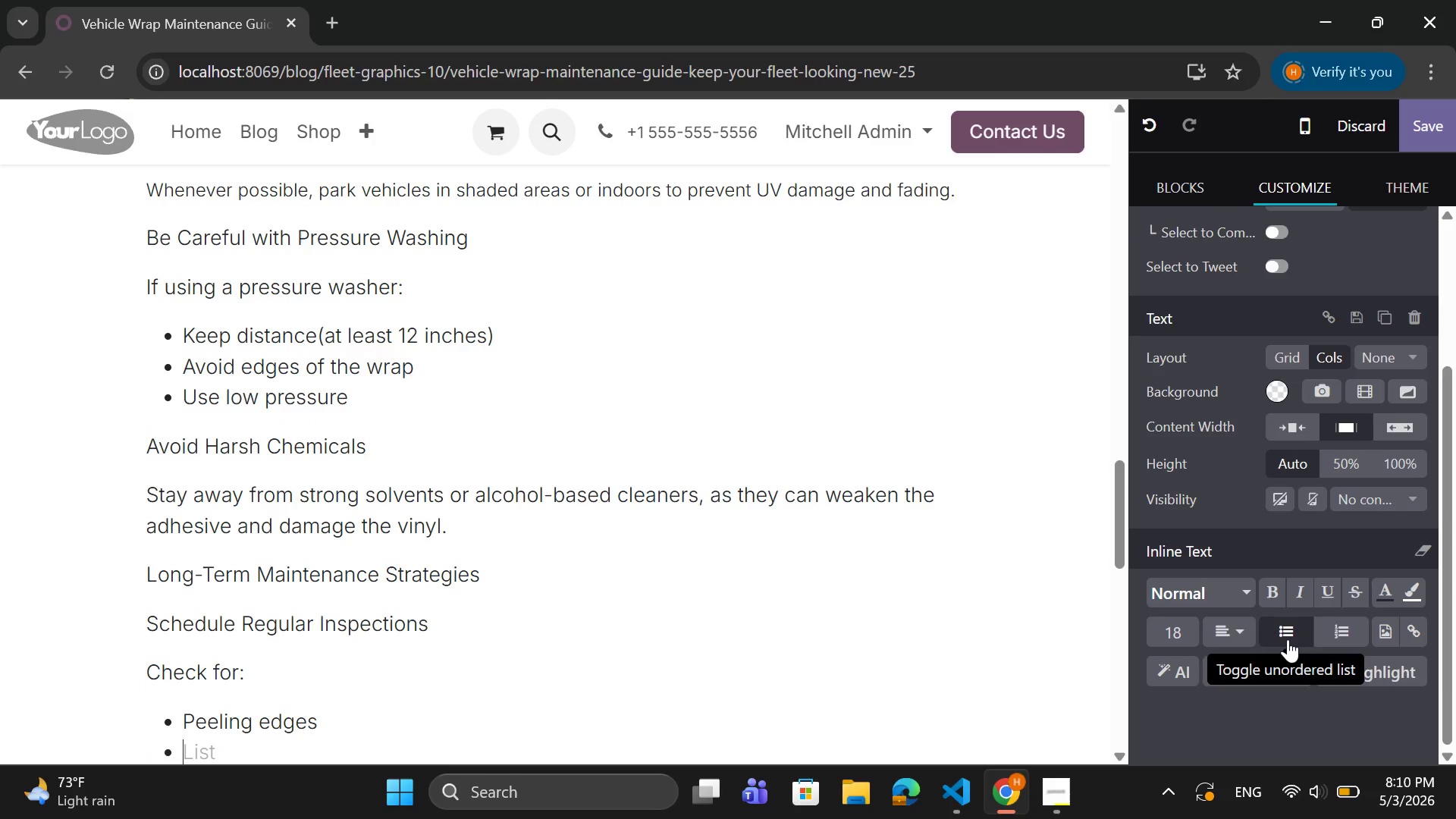 
type(Cre)
key(Backspace)
type(acks)
 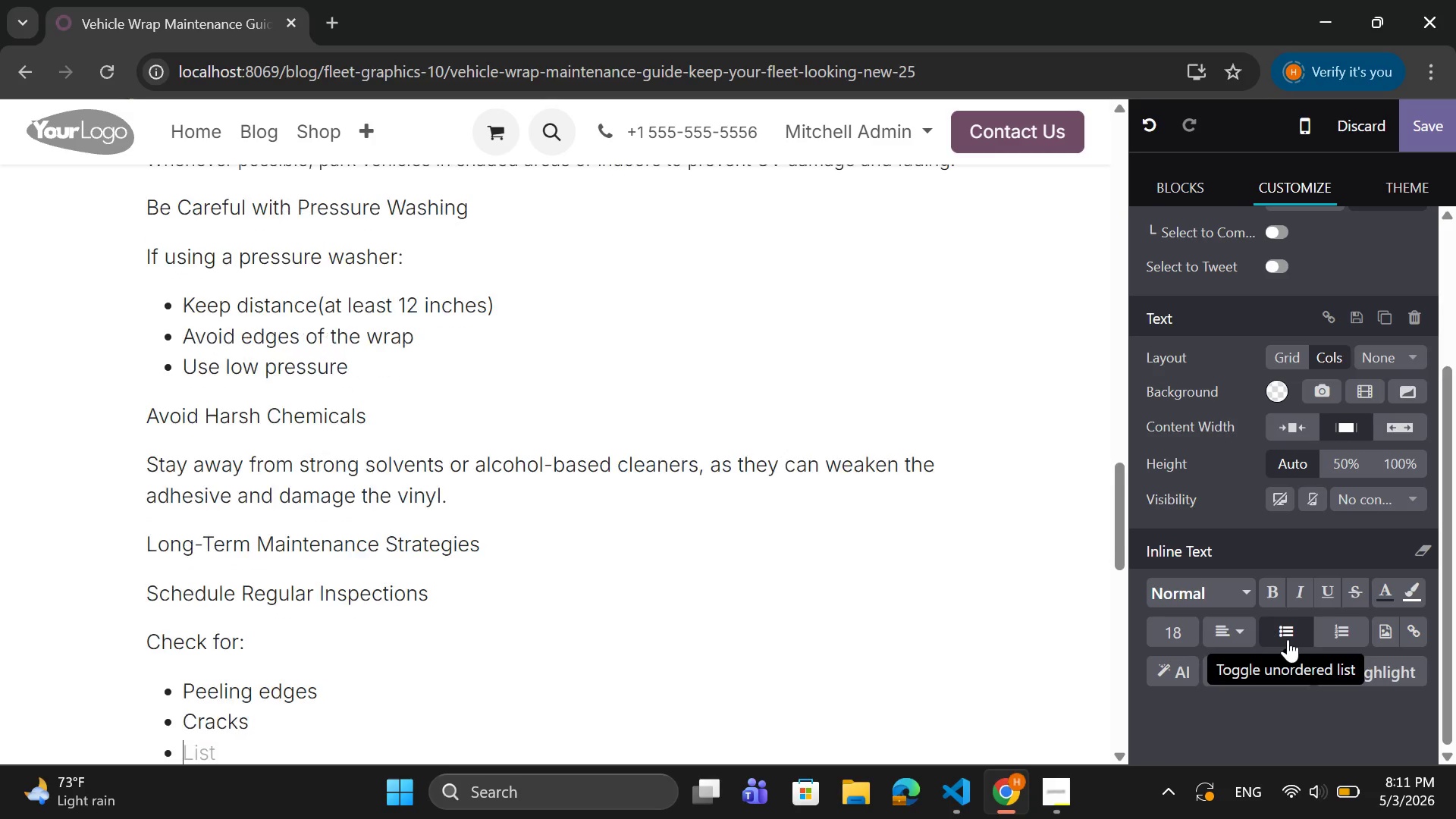 
key(Enter)
 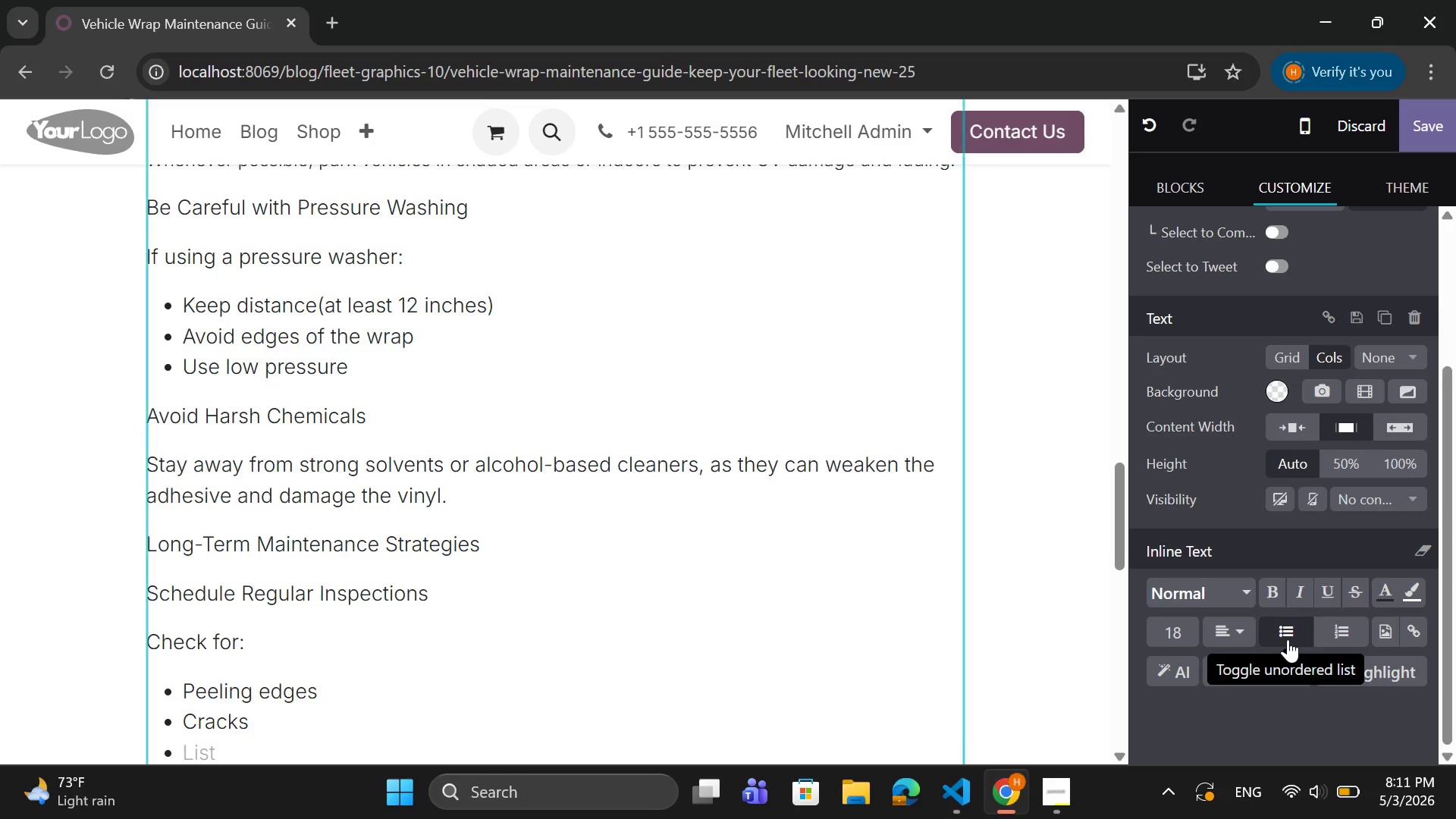 
type(Fading areas)
 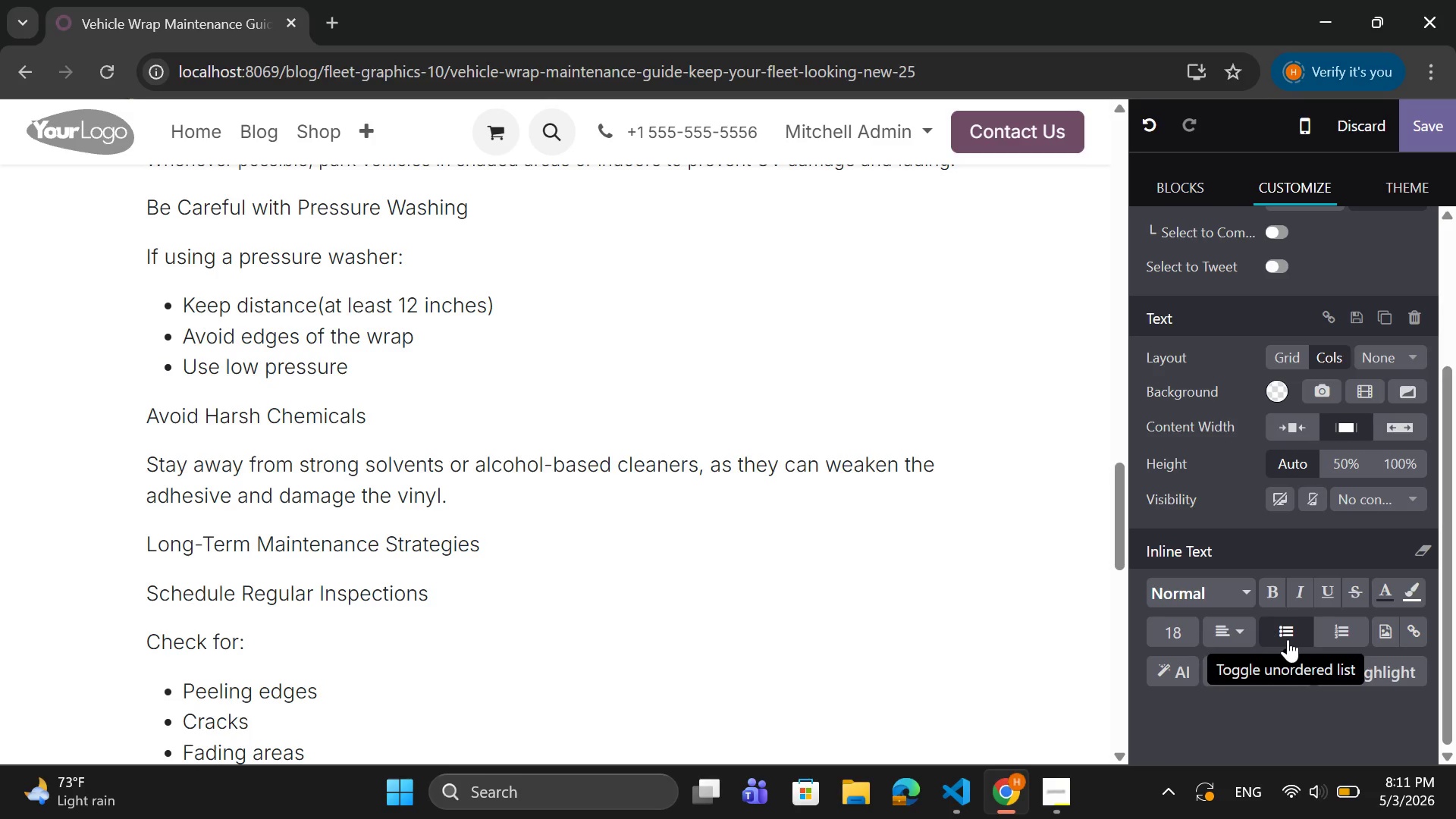 
key(Enter)
 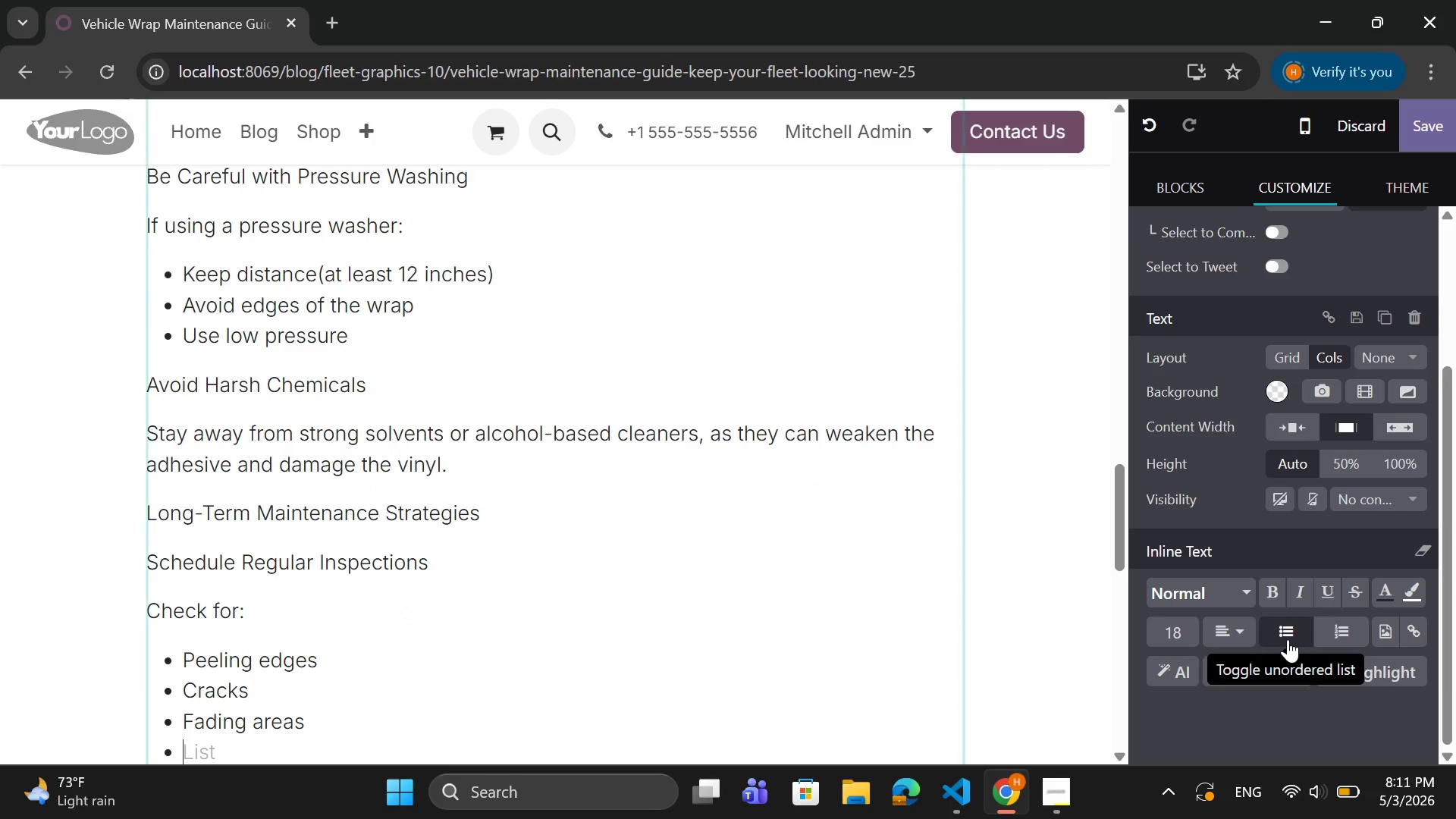 
key(Backspace)
type(Early detection prevents costly repairs.)
 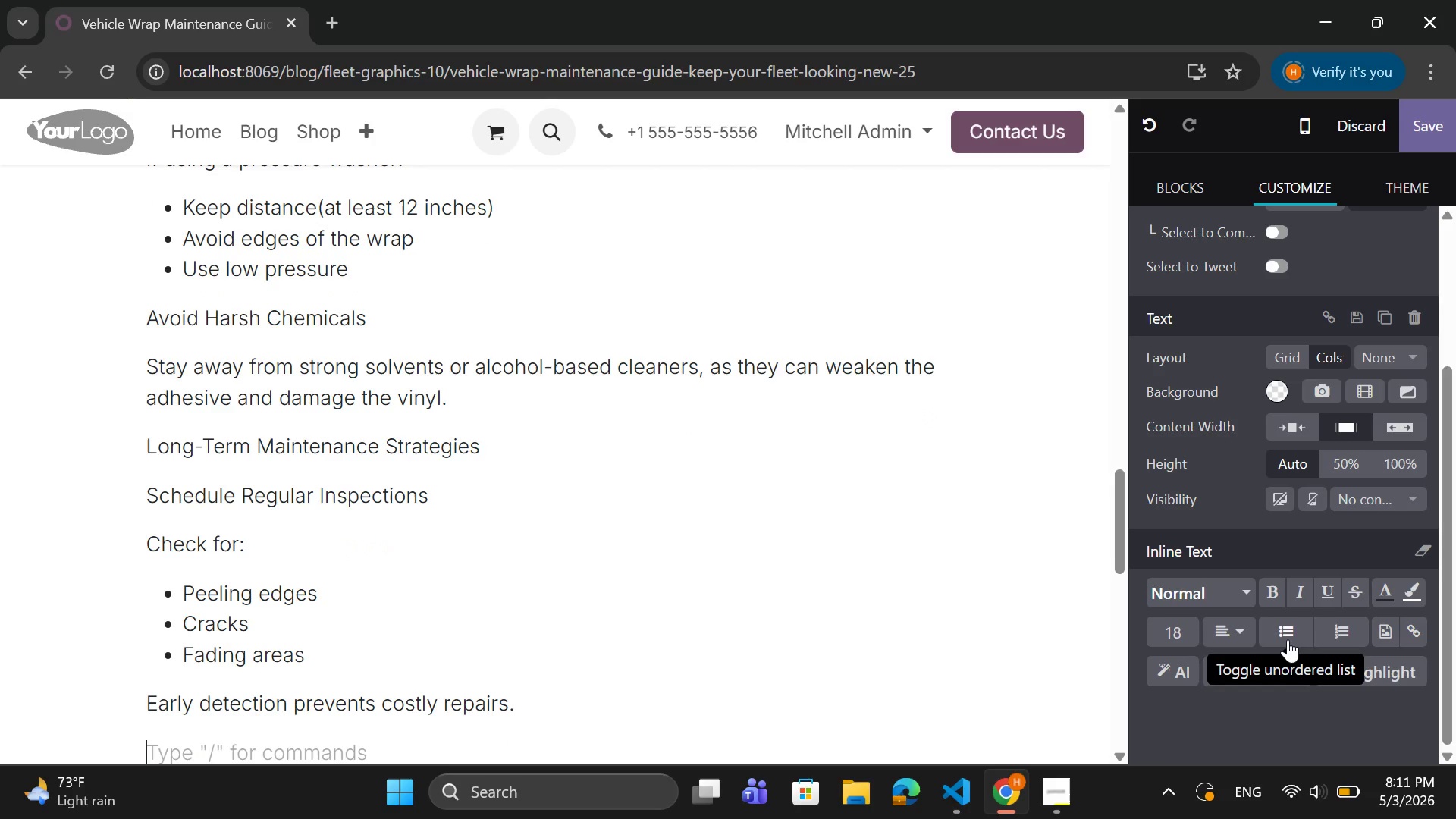 
key(Enter)
 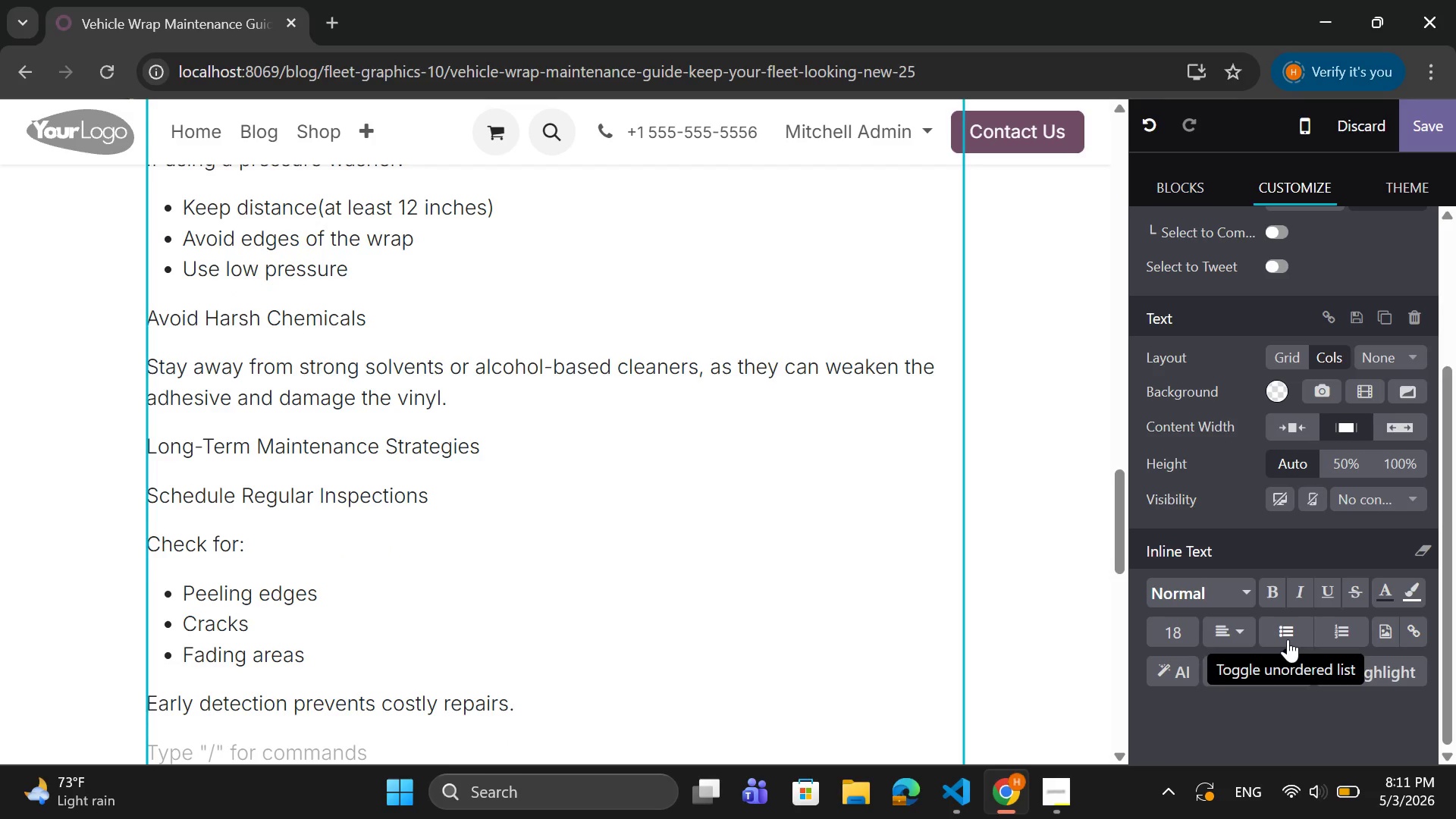 
type(Appl)
key(Backspace)
type(ly Protective Coatings[PageDown])
 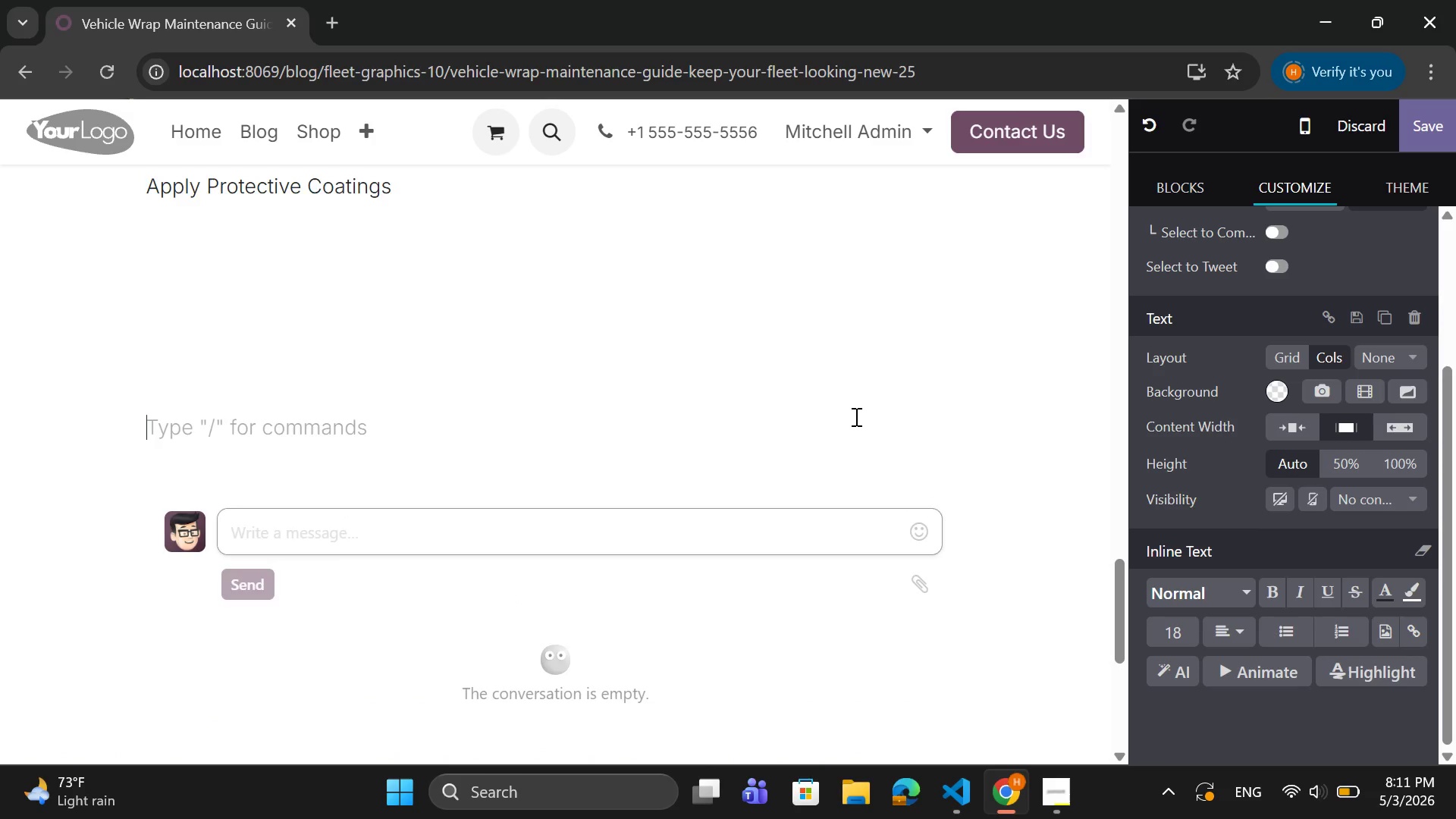 
wait(5.59)
 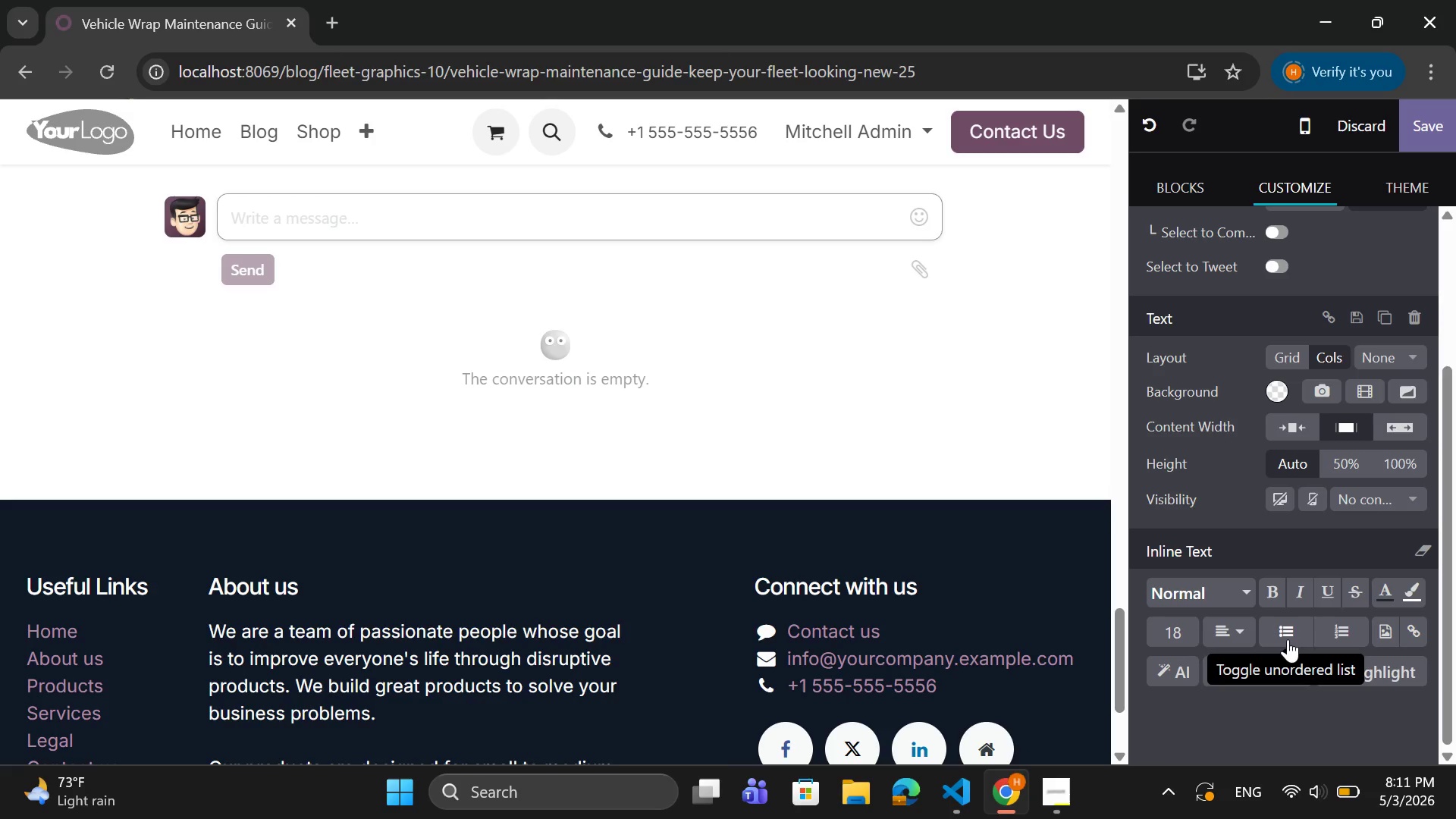 
left_click([413, 388])
 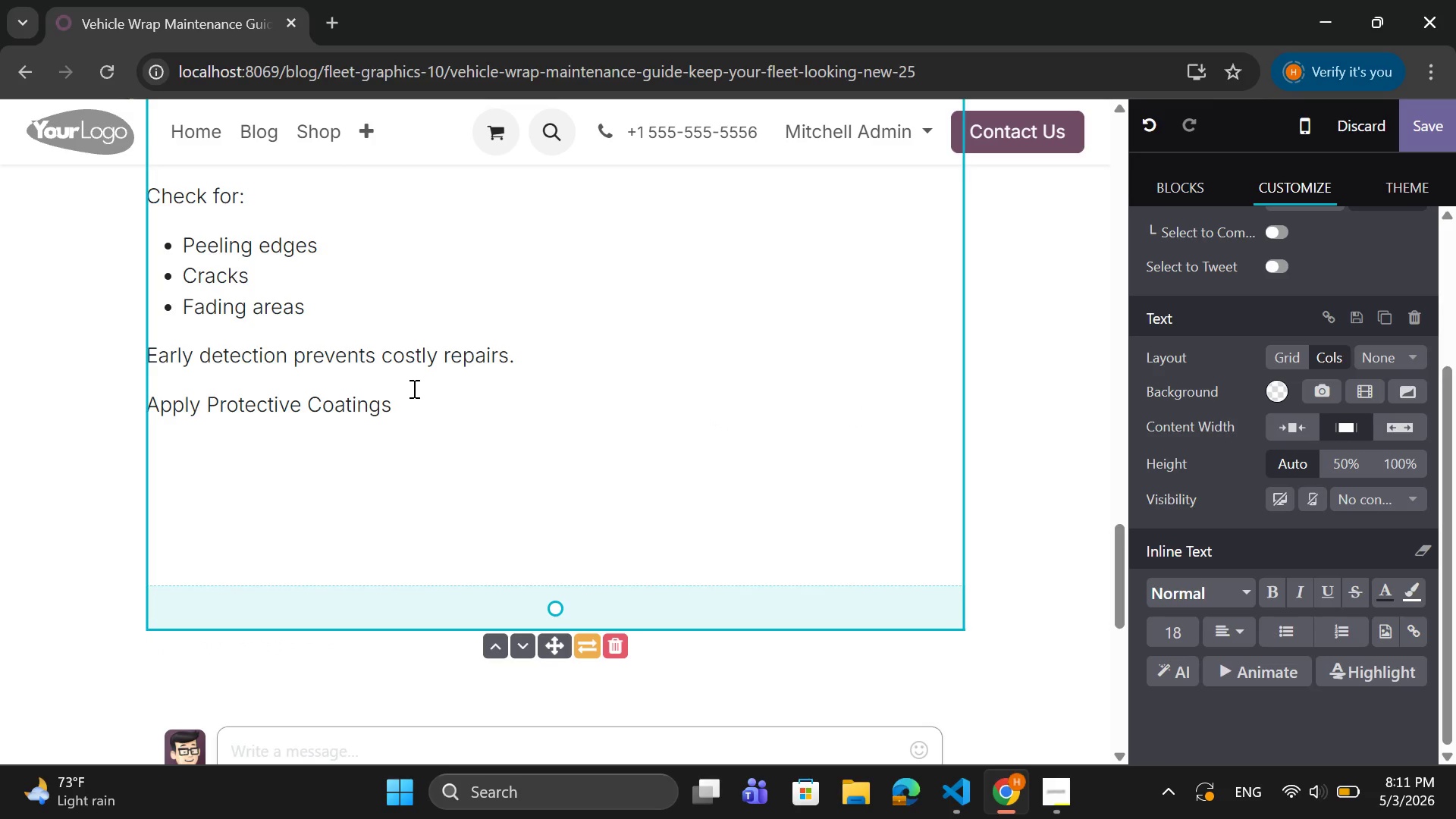 
wait(5.45)
 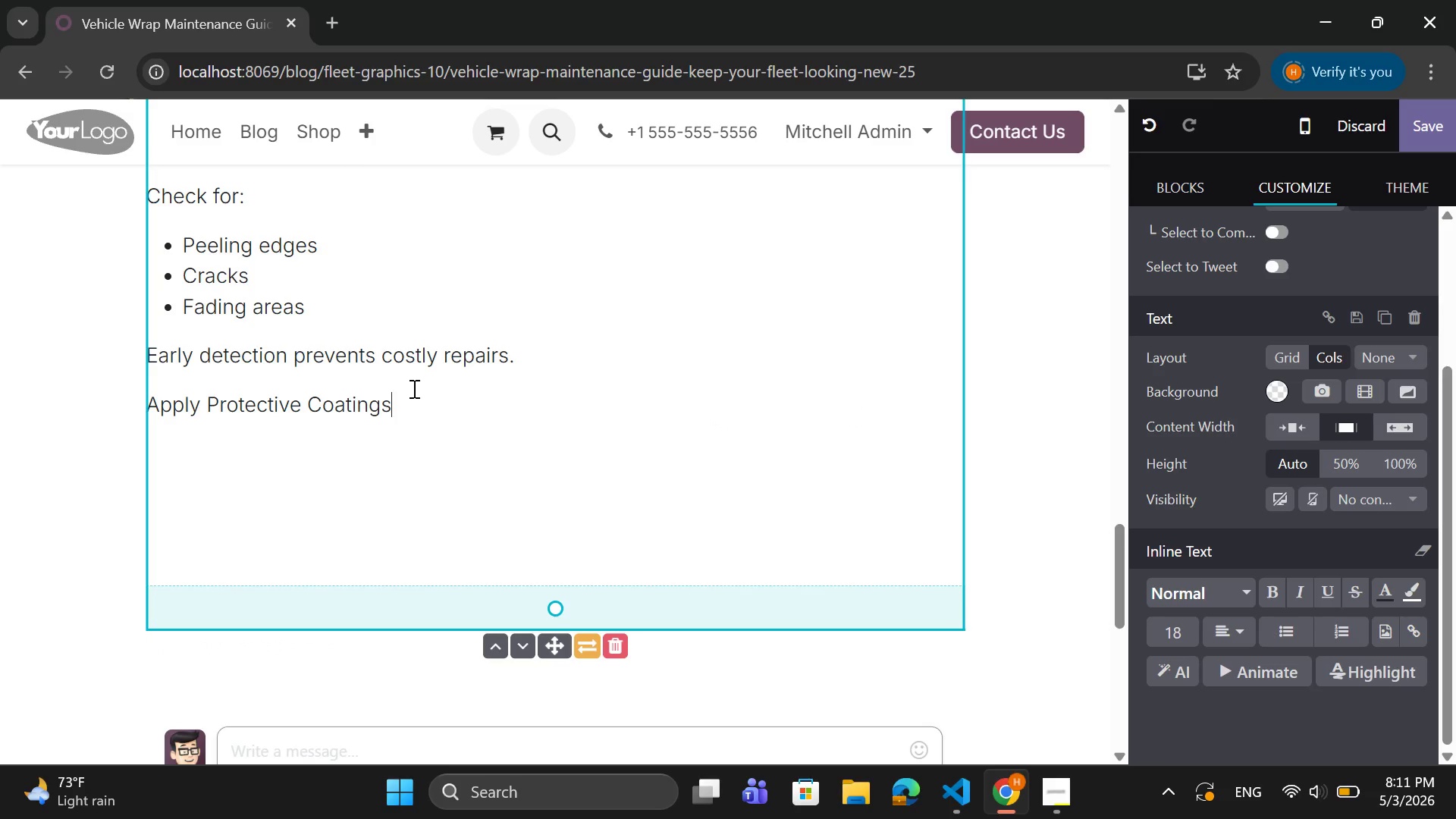 
key(Enter)
 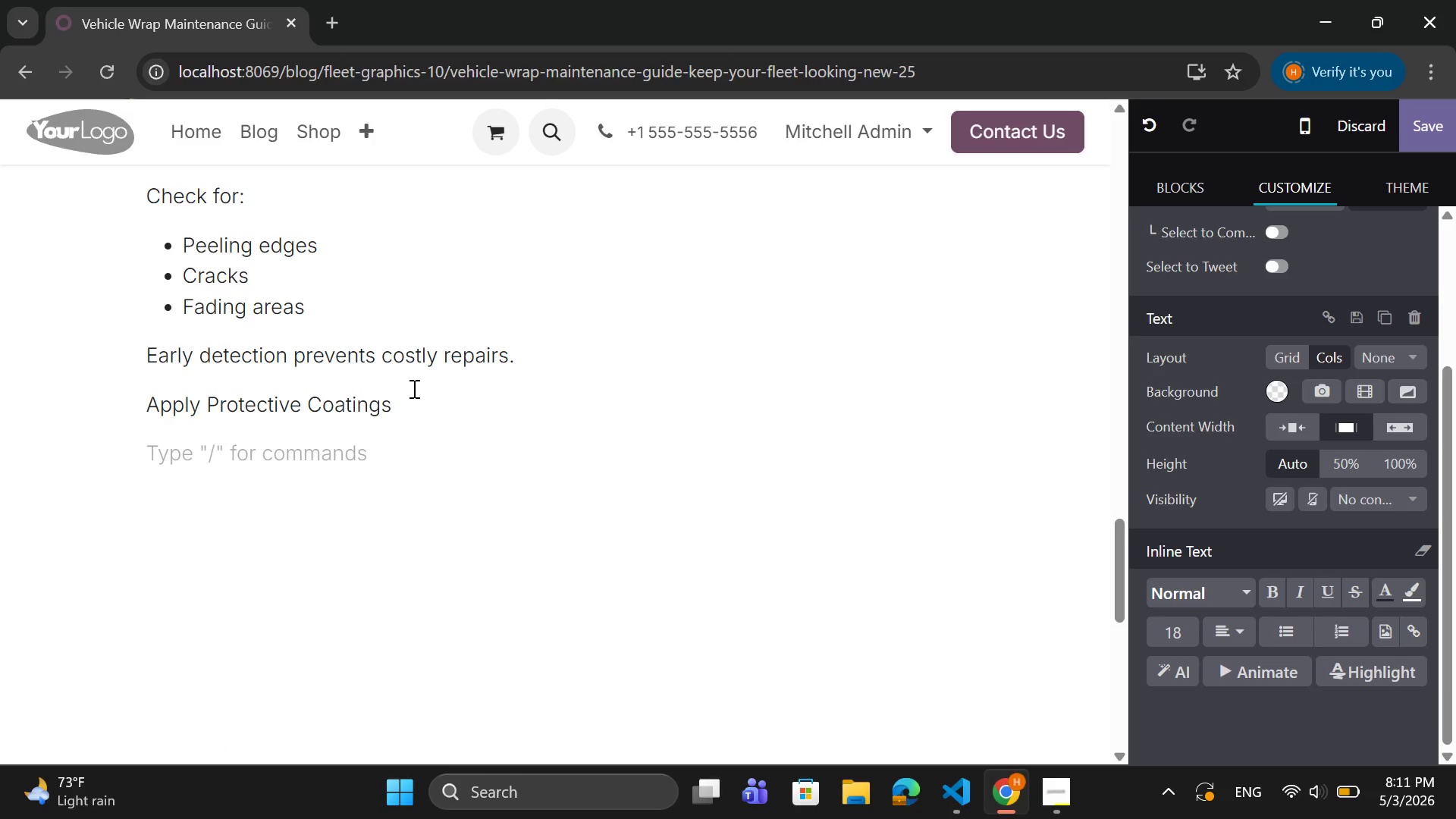 
type(Specialai)
key(Backspace)
key(Backspace)
 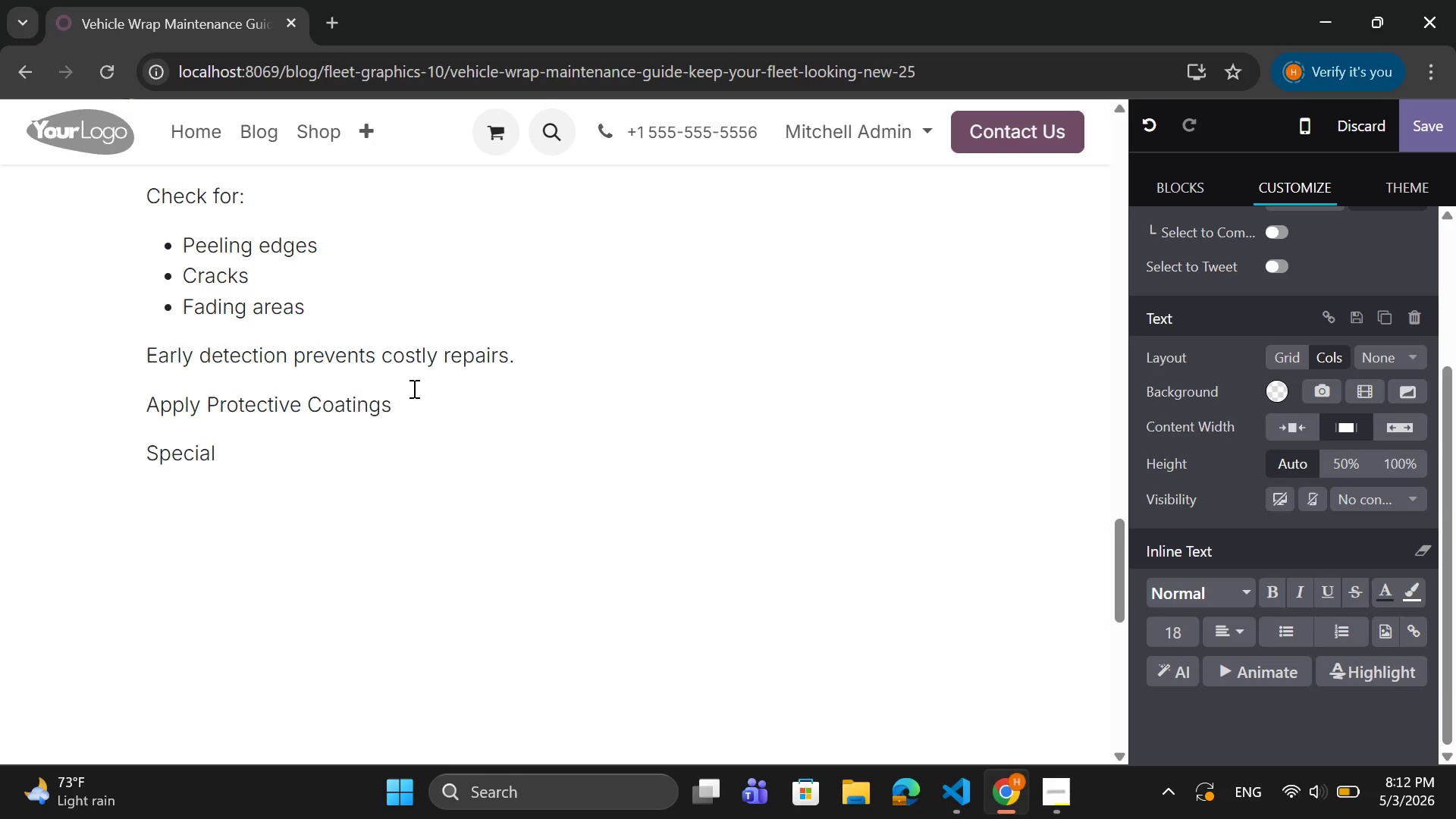 
type(ized wrap-safe protective )
 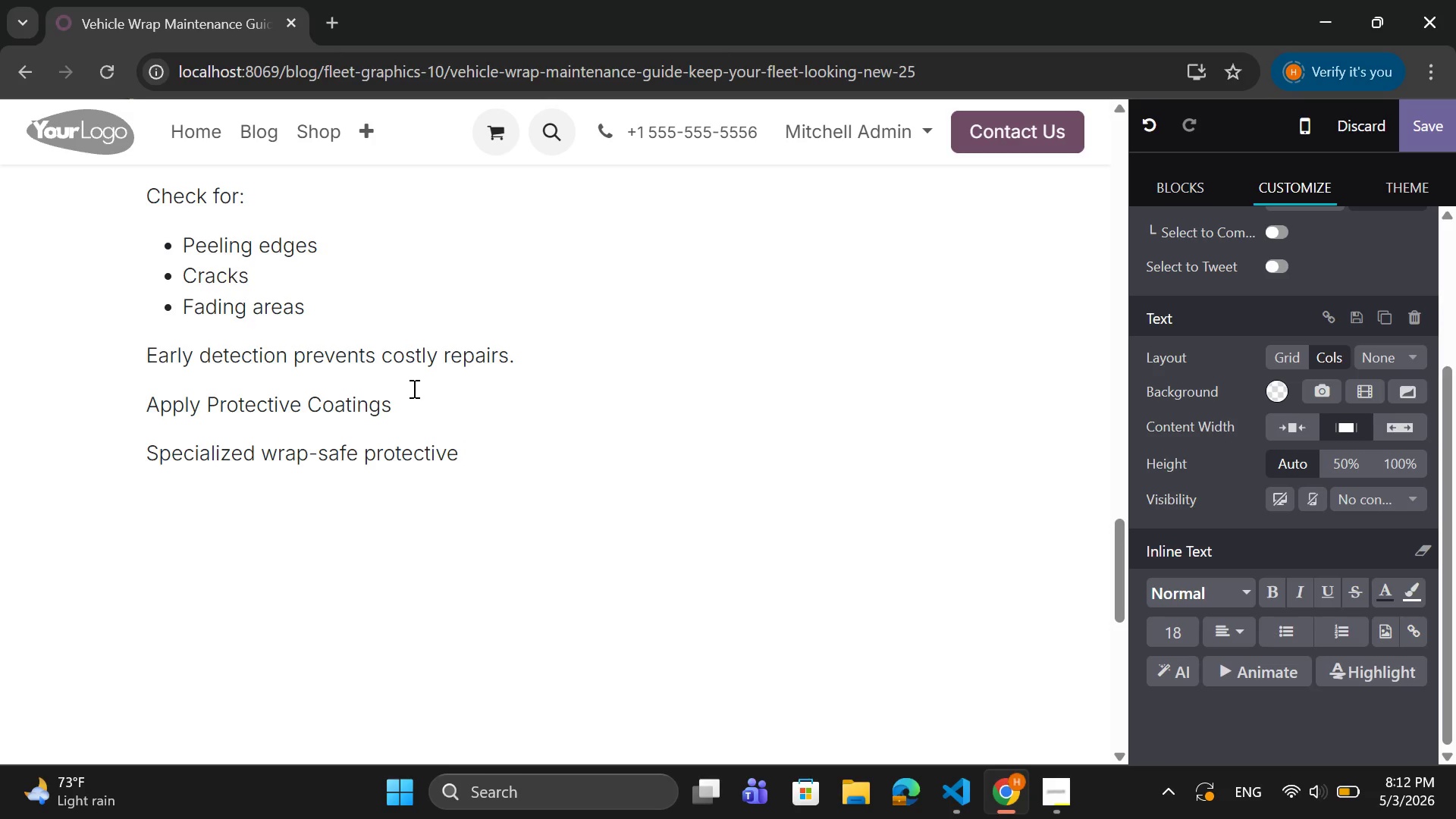 
type(coating can enahce )
key(Backspace)
key(Backspace)
key(Backspace)
key(Backspace)
key(Backspace)
type(hance durability and maintain shine.)
 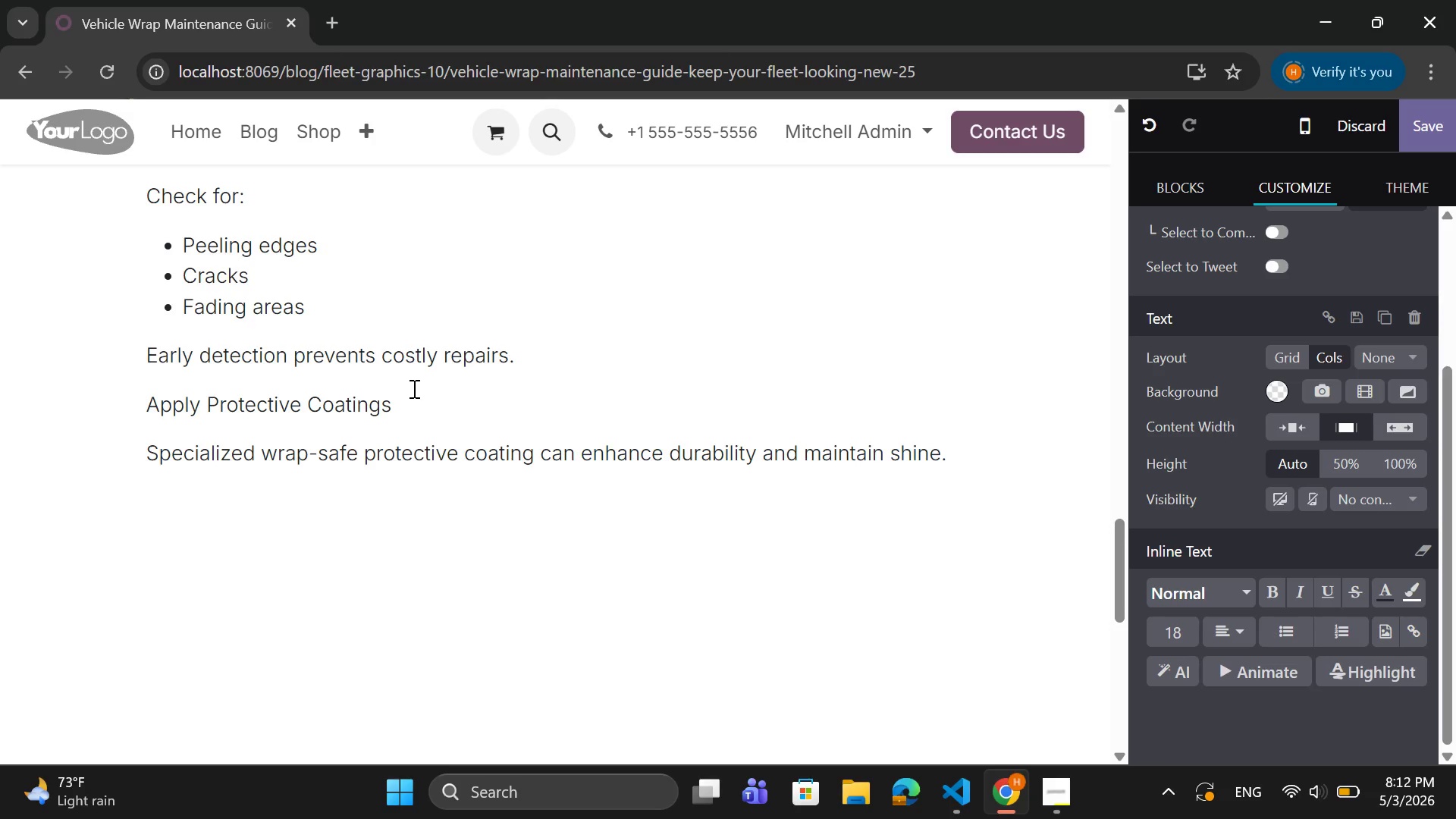 
key(Enter)
 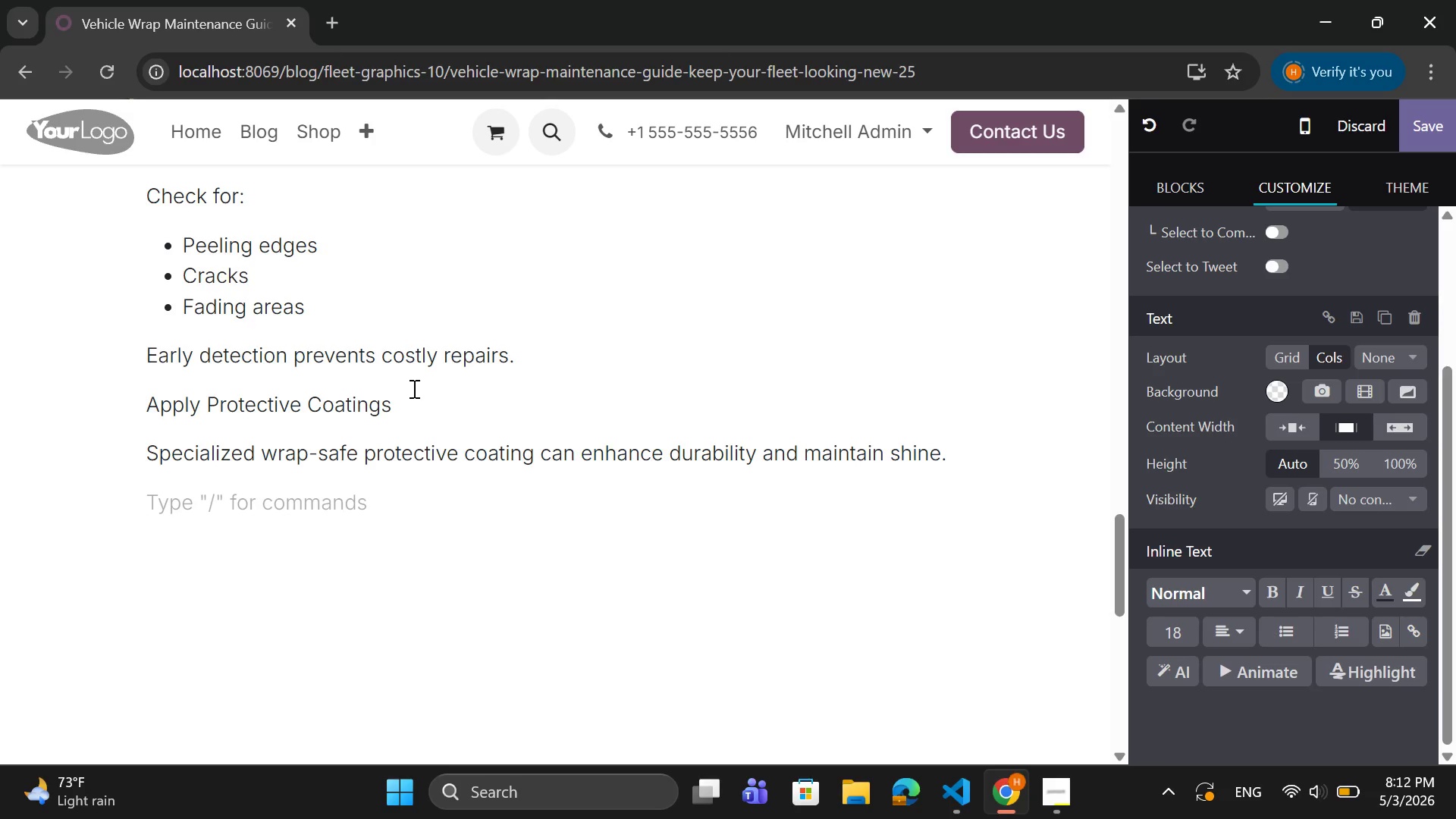 
type(Train )
 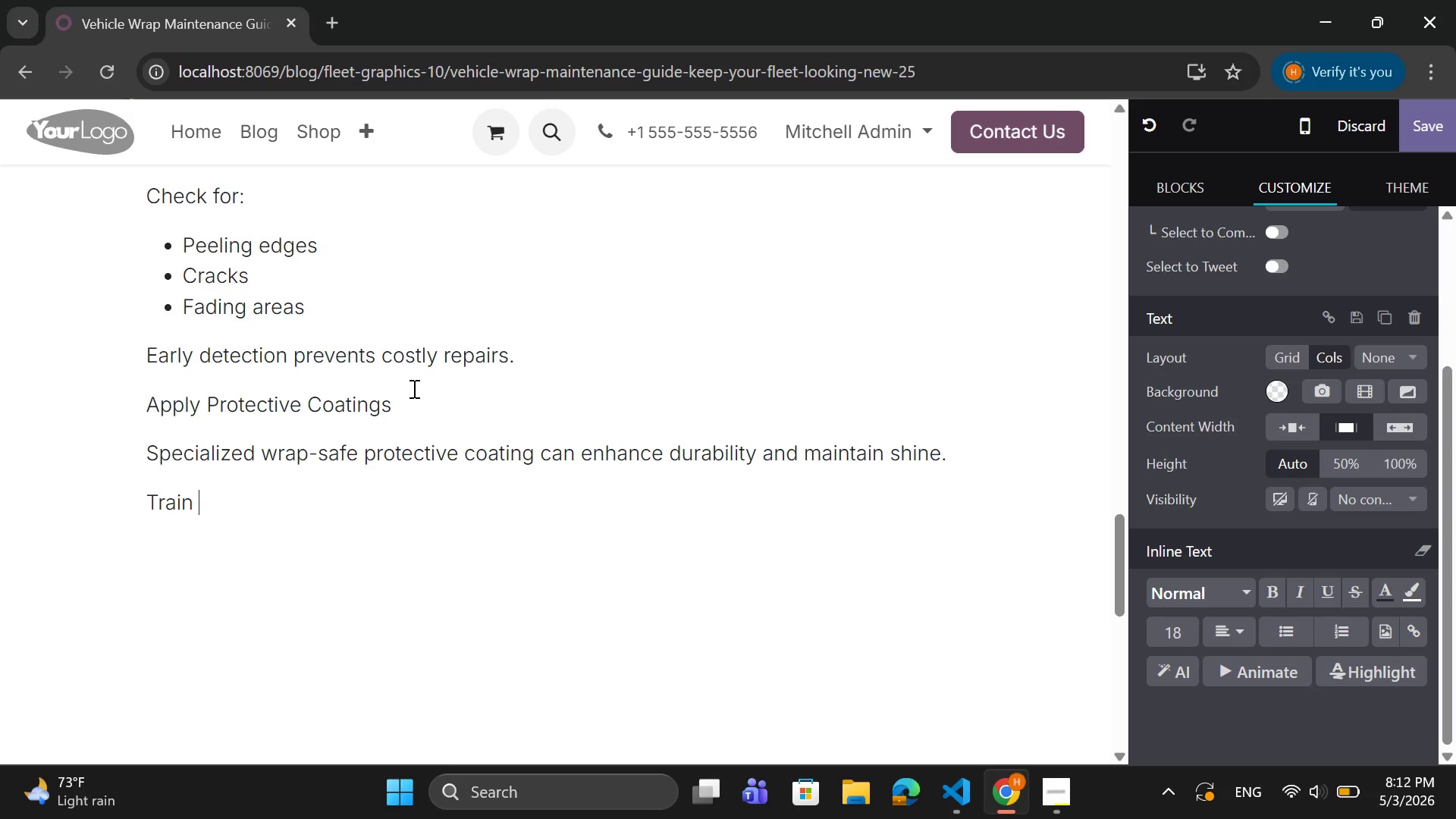 
wait(7.47)
 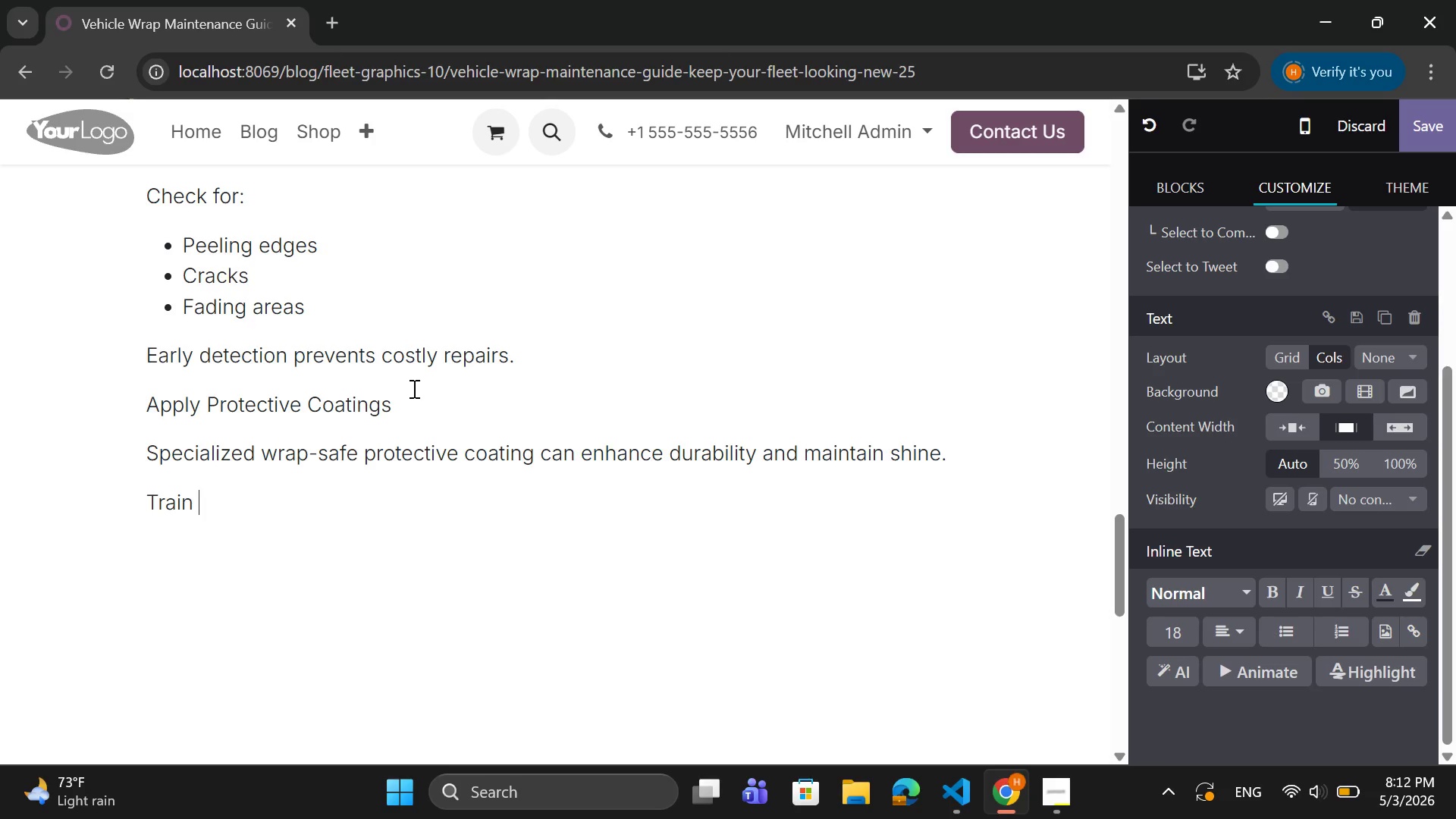 
type(Drivrs)
 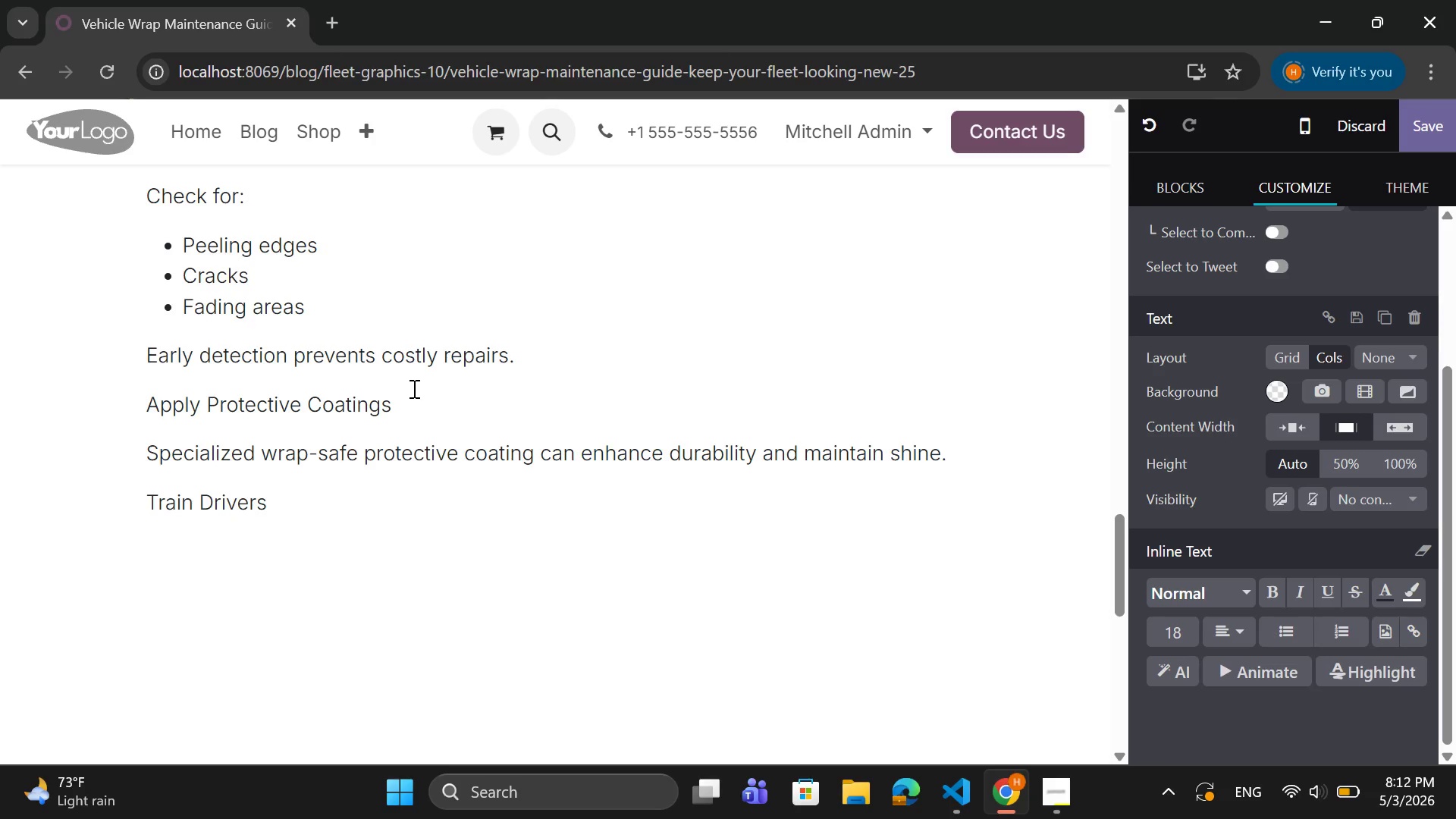 
hold_key(key=E, duration=0.36)
 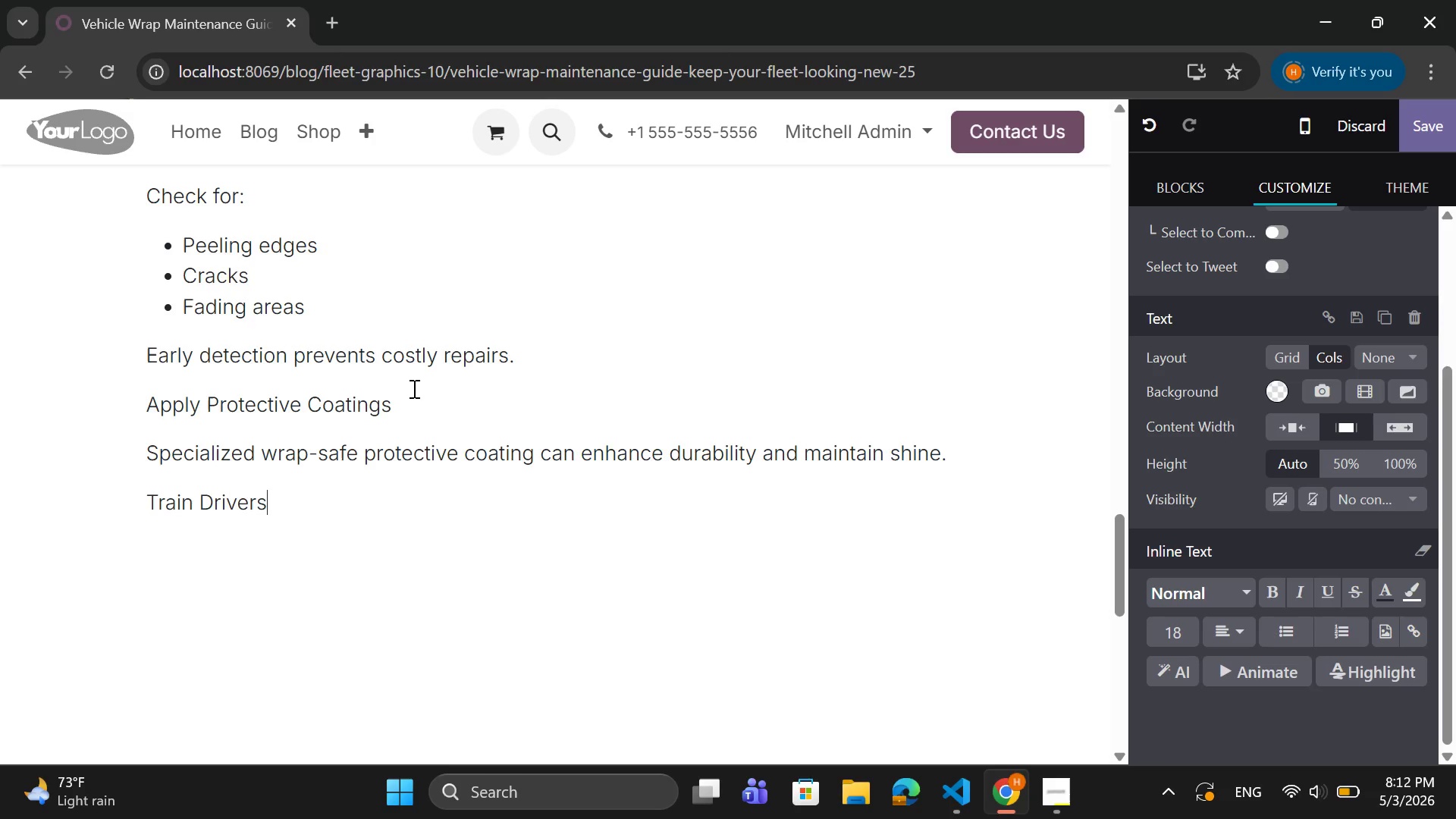 
key(Enter)
 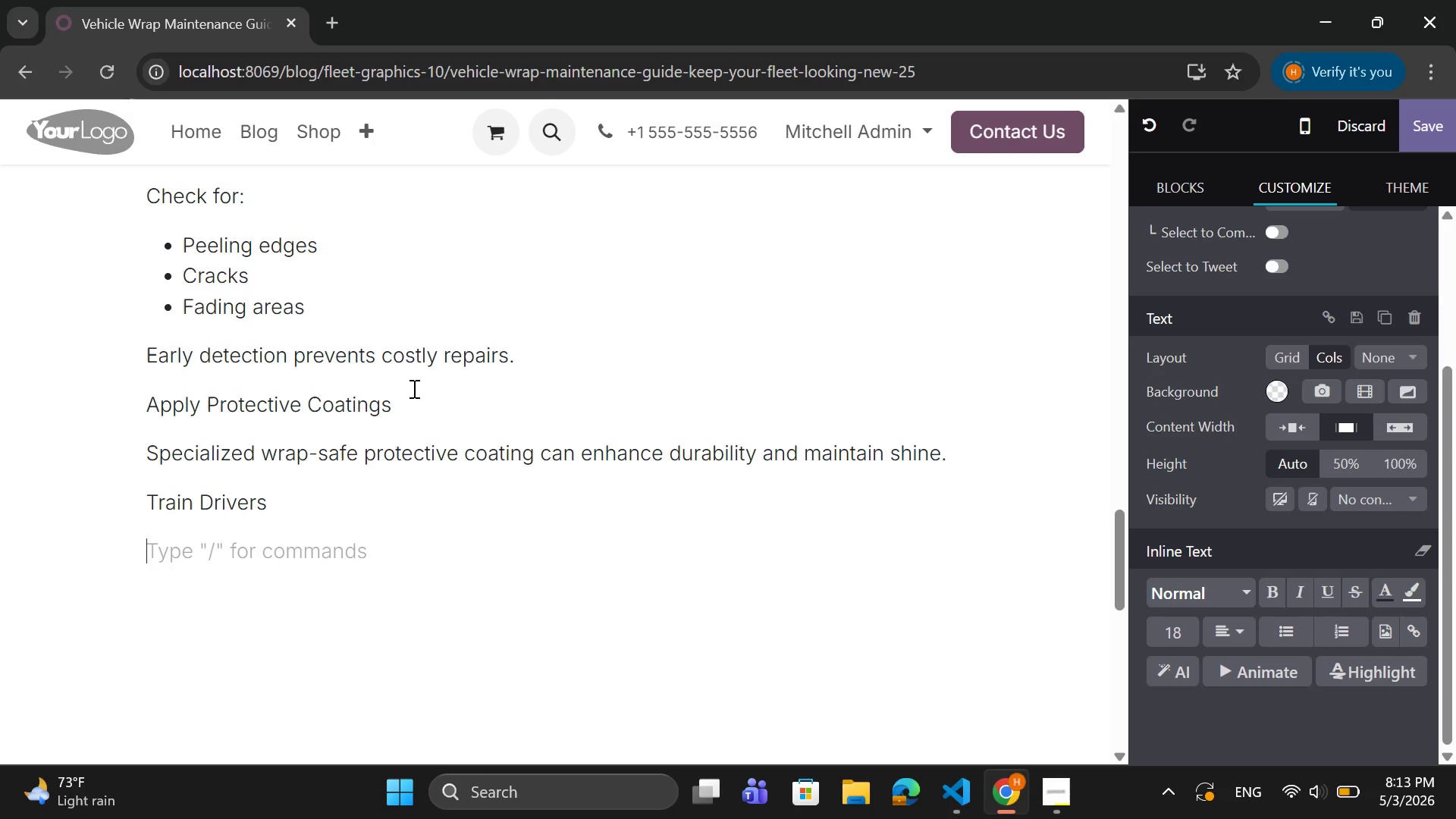 
type(Drivers should be aware of the )
key(Backspace)
key(Backspace)
key(Backspace)
key(Backspace)
key(Backspace)
type( how to care for wrapped vehicles, including safe cleaning practices and parking.m)
key(Backspace)
key(Backspace)
type( habits.)
 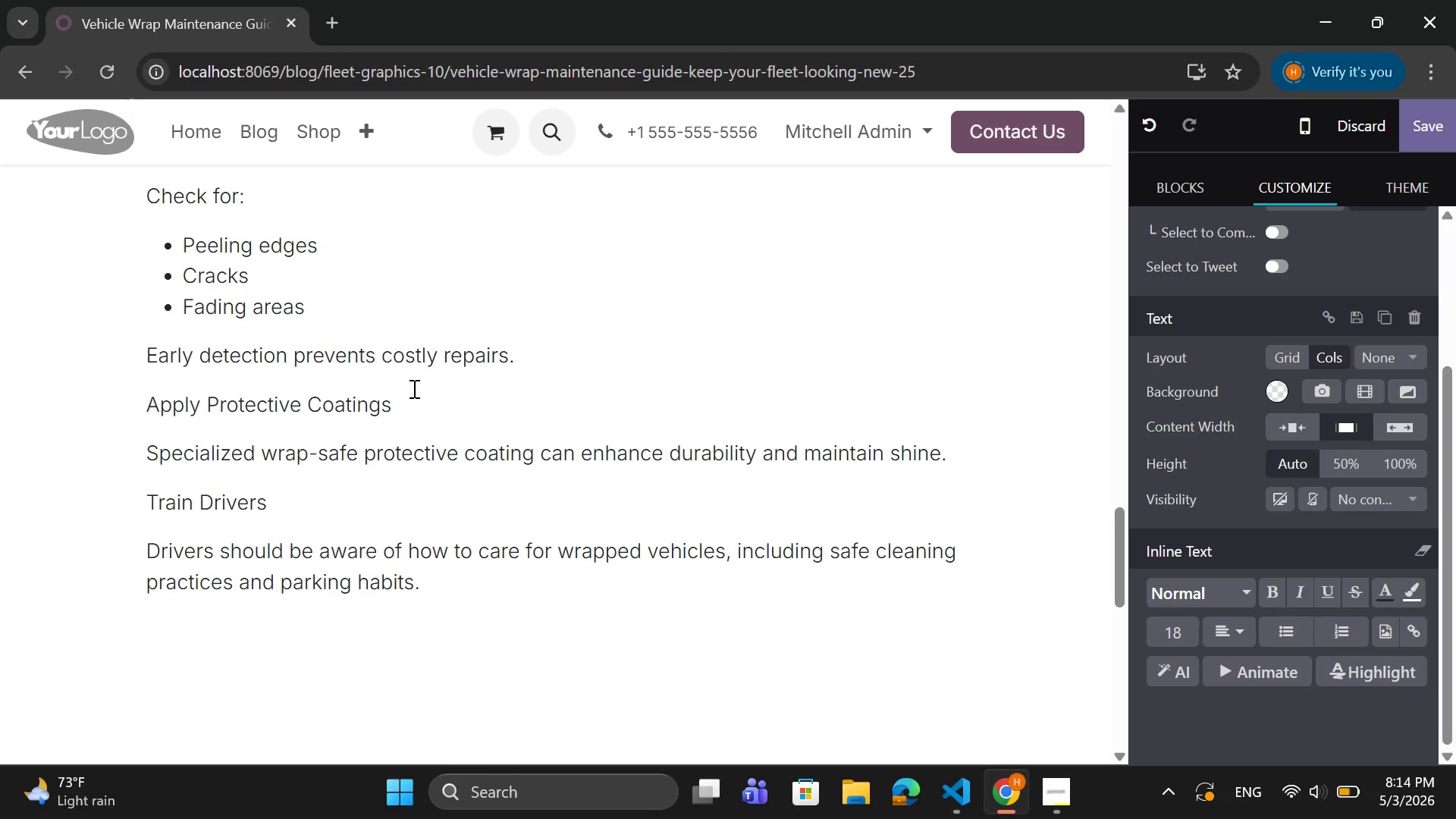 
key(Enter)
 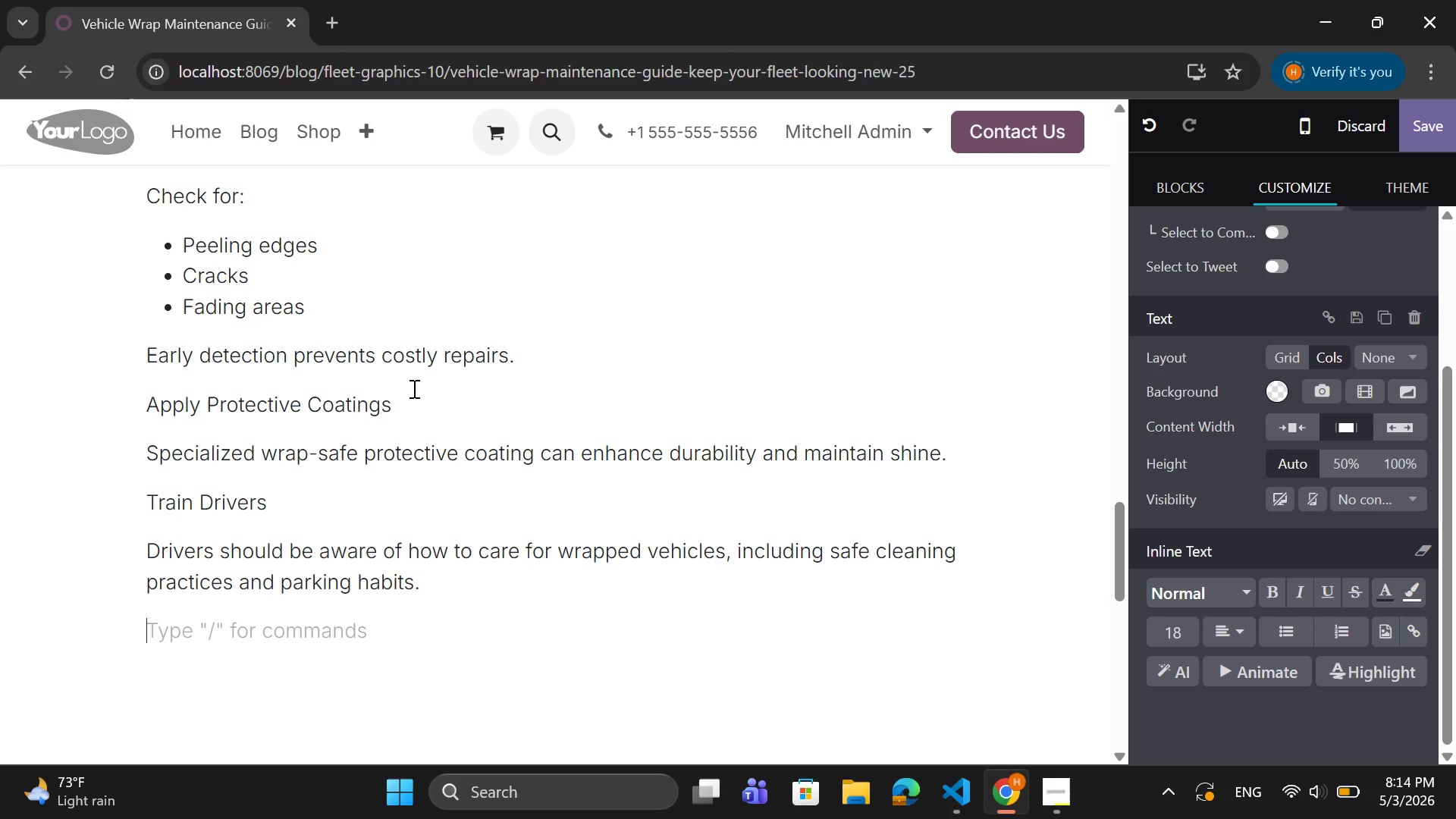 
type(Common Mistake to Avoid )
 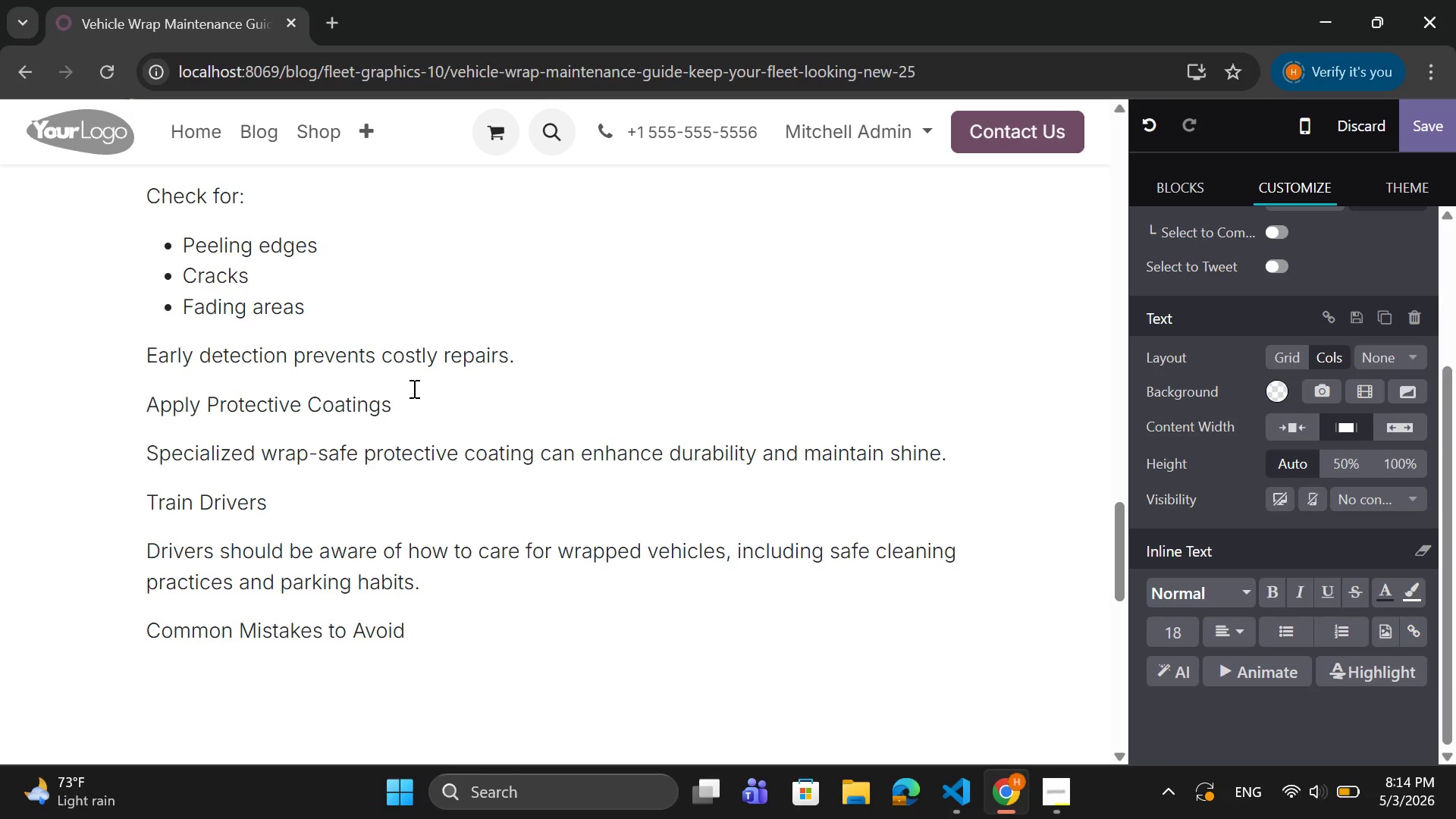 
key(Enter)
 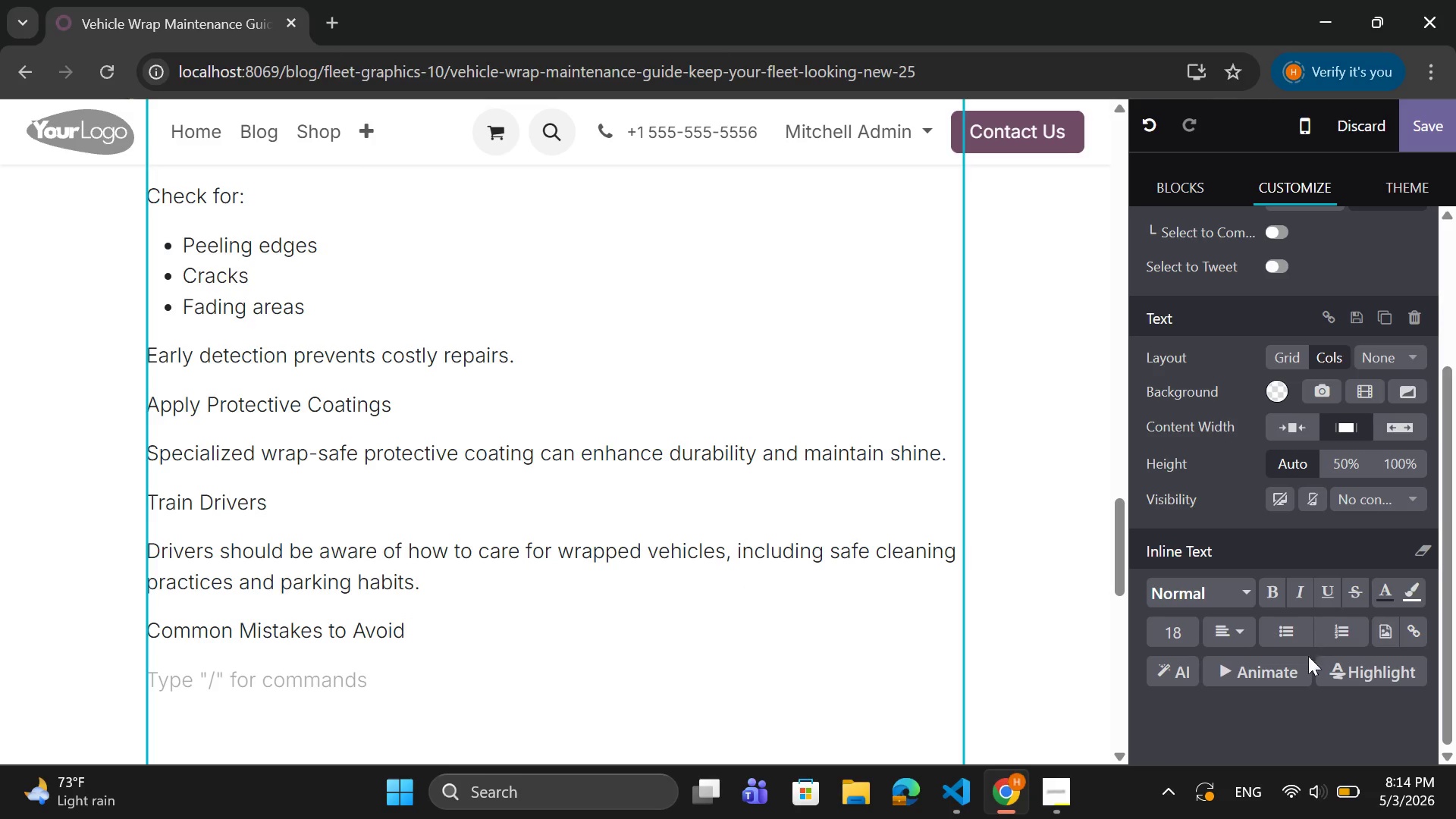 
left_click([1283, 624])
 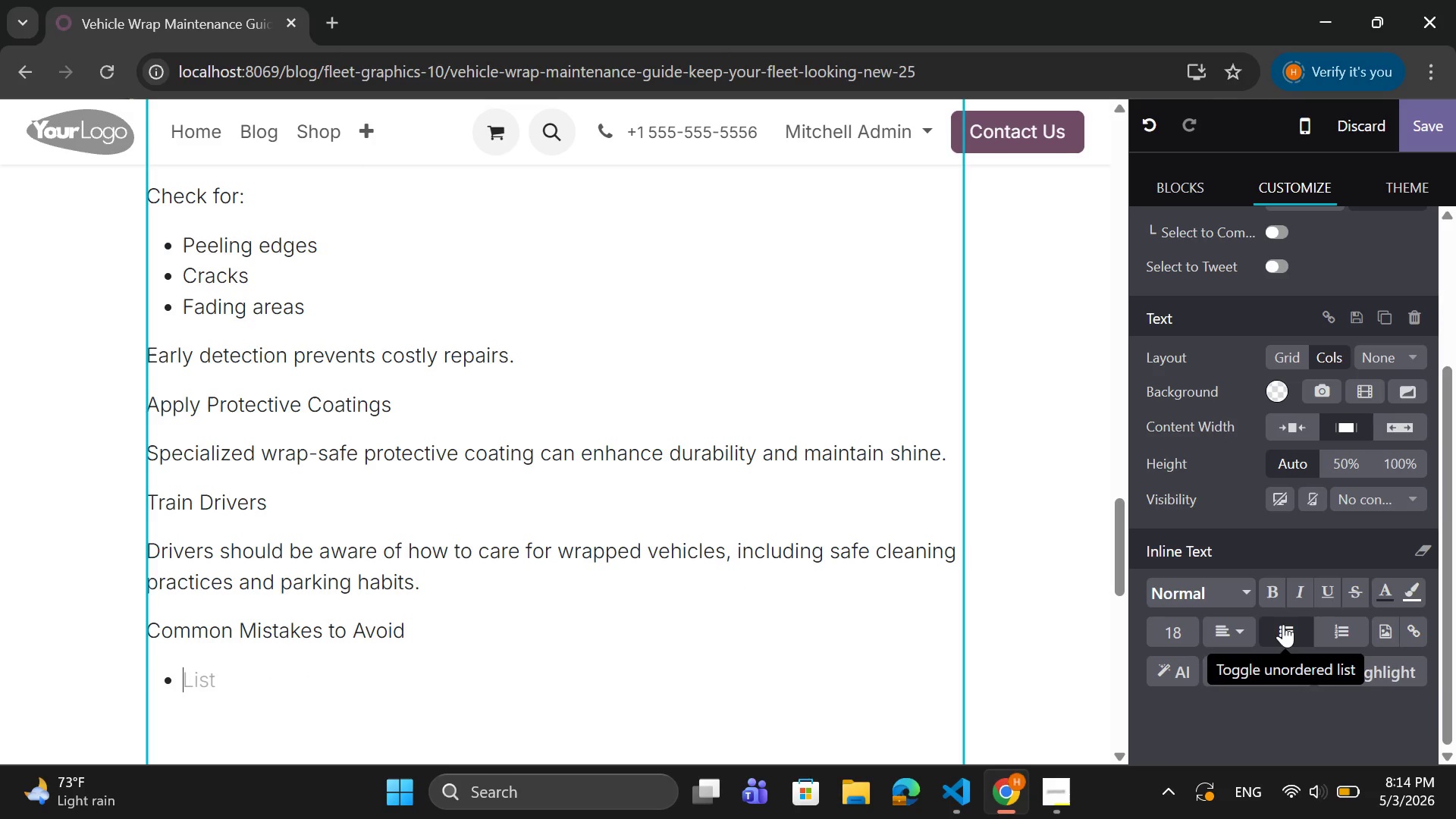 
type(Ignoring small damages)
 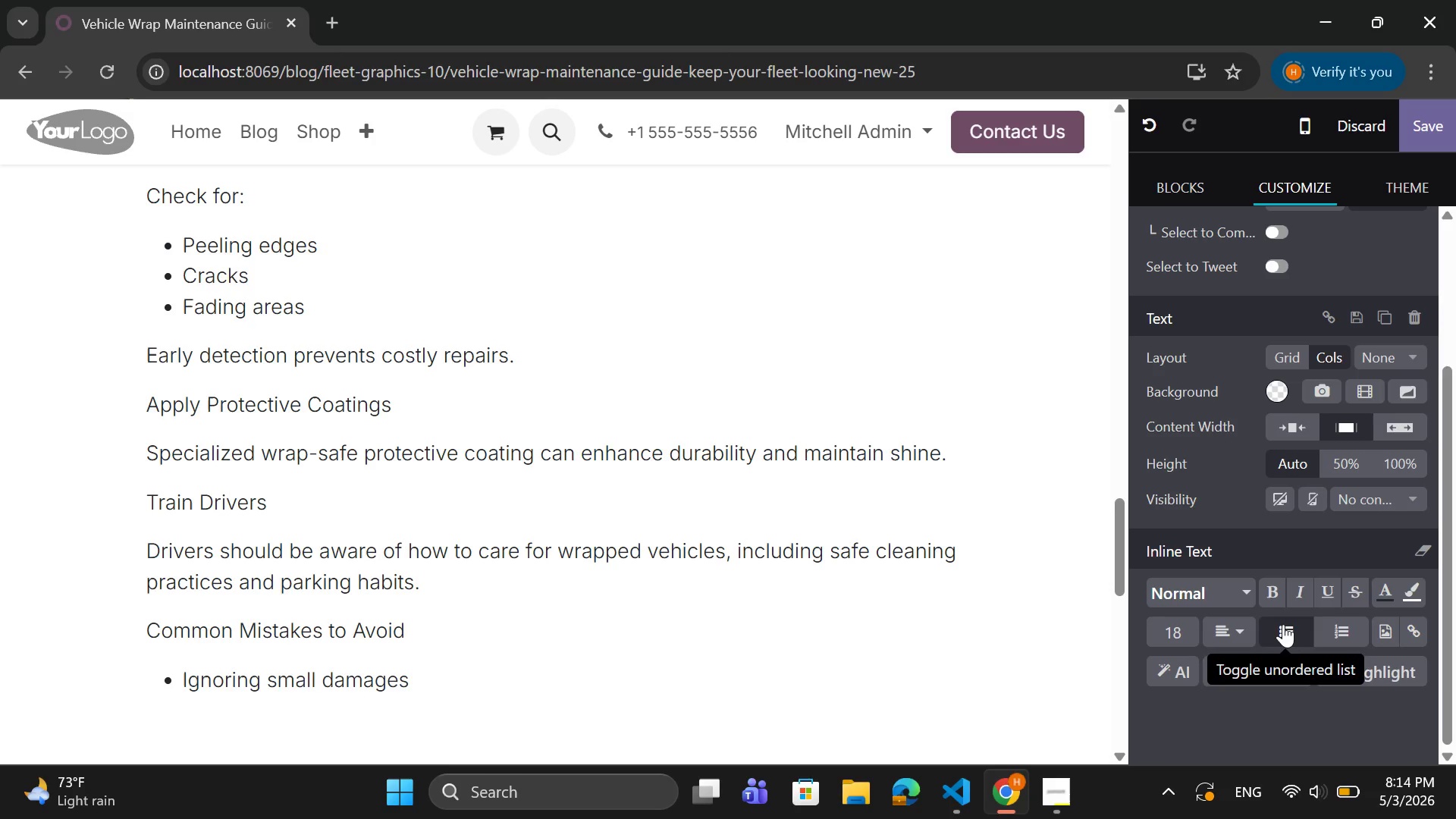 
key(Enter)
 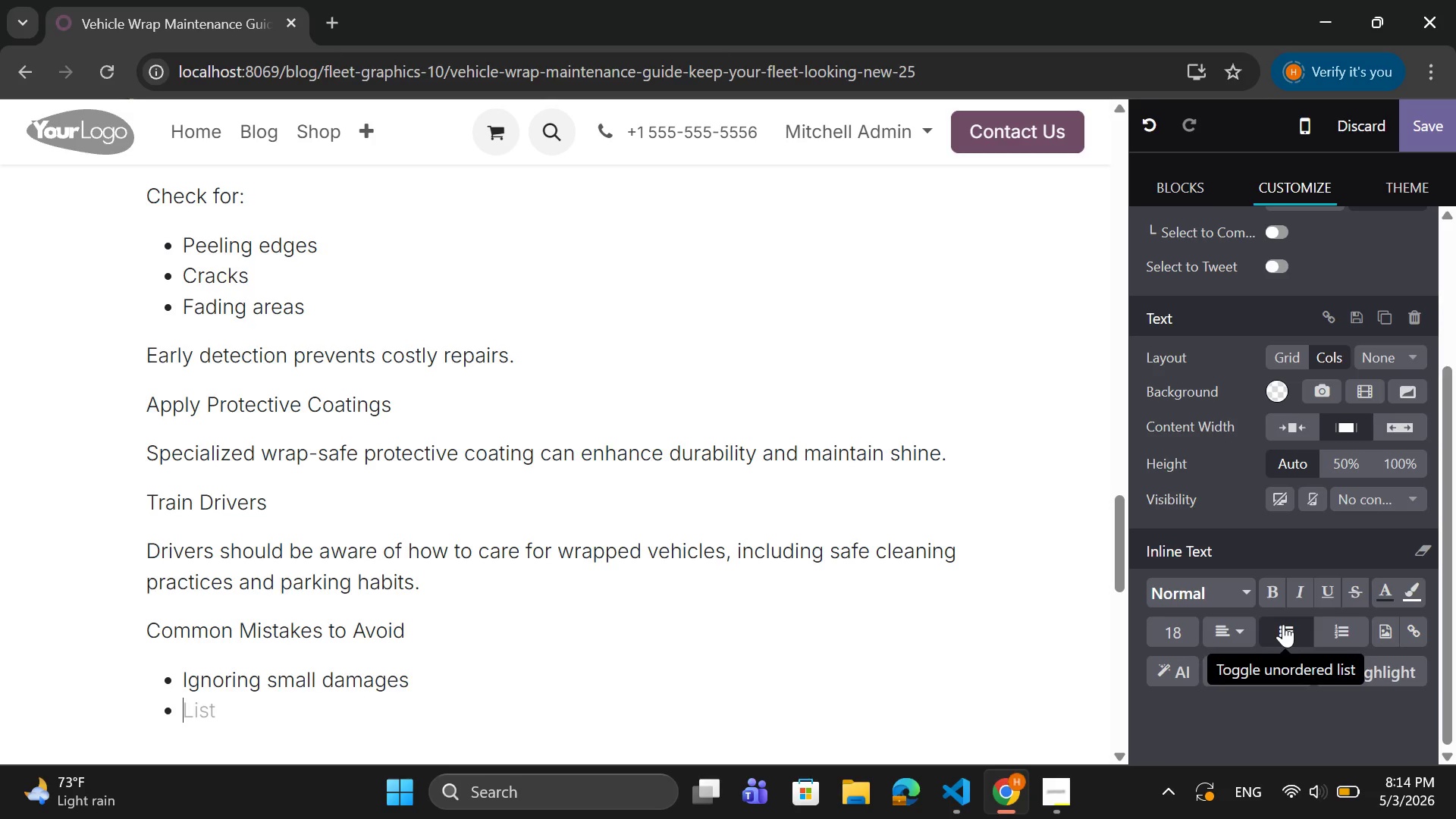 
type(Using abrasive v)
key(Backspace)
type(cleaning tools)
 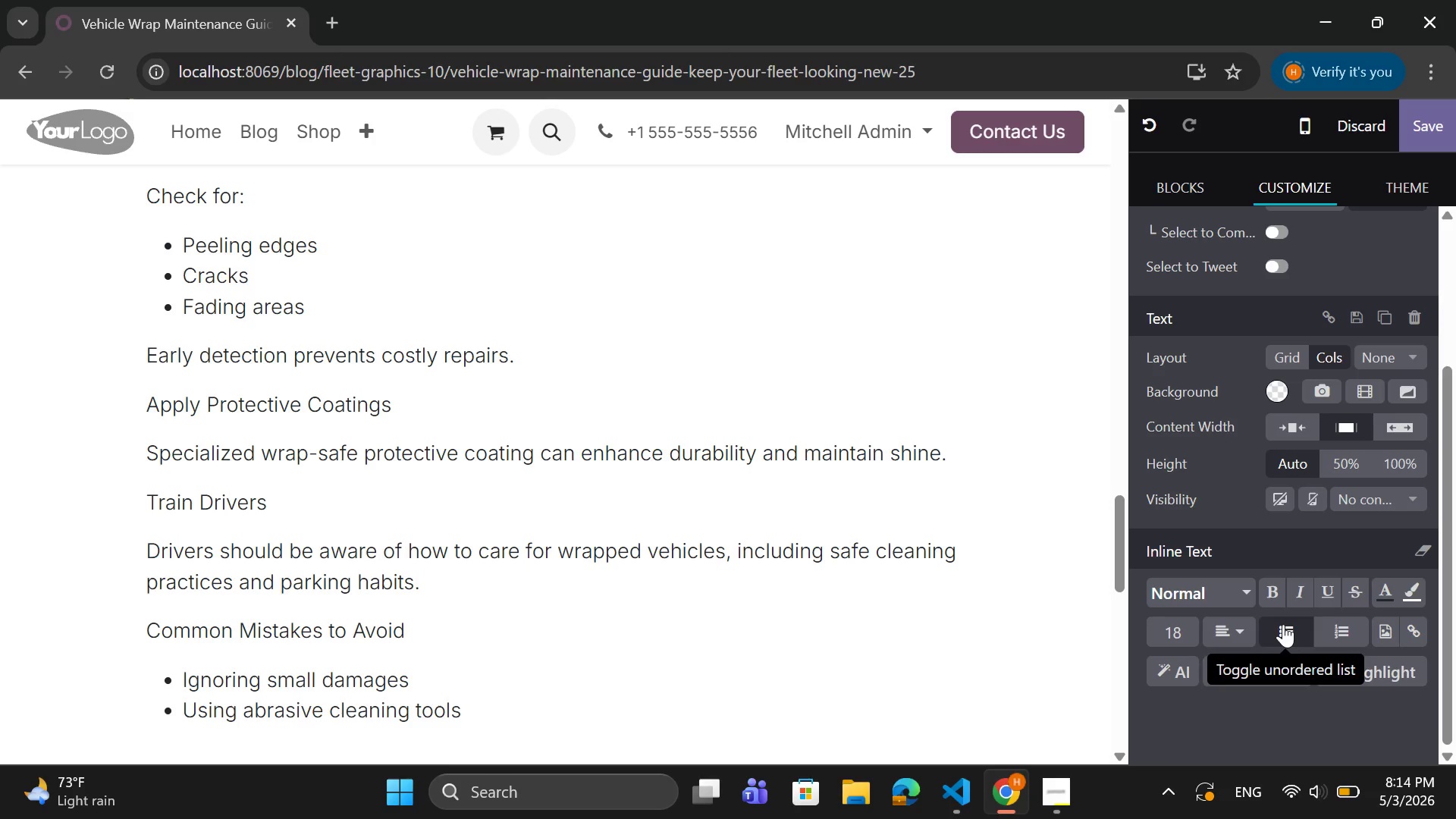 
key(Enter)
 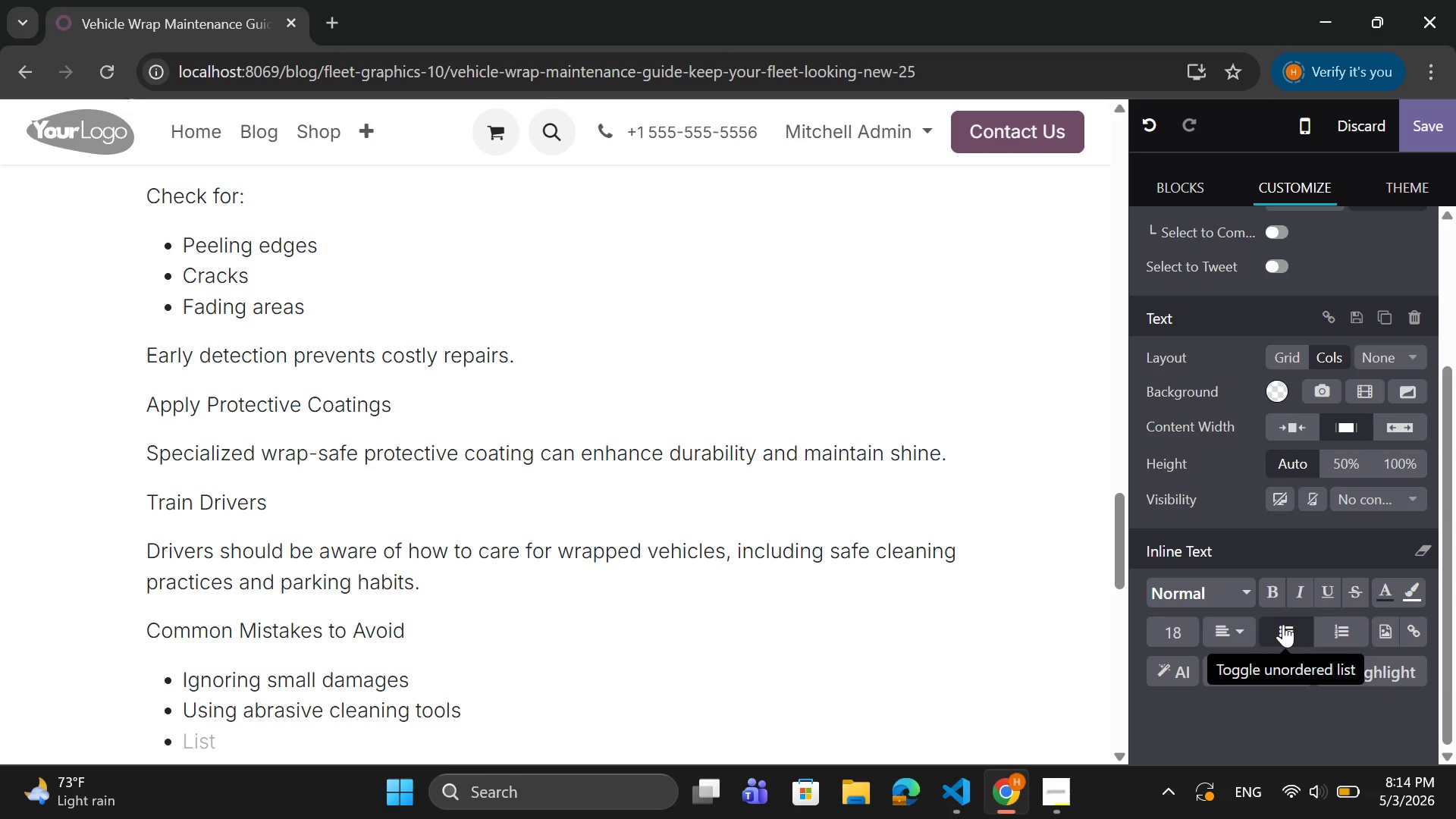 
type(Delat)
key(Backspace)
type(ying cleaning)
 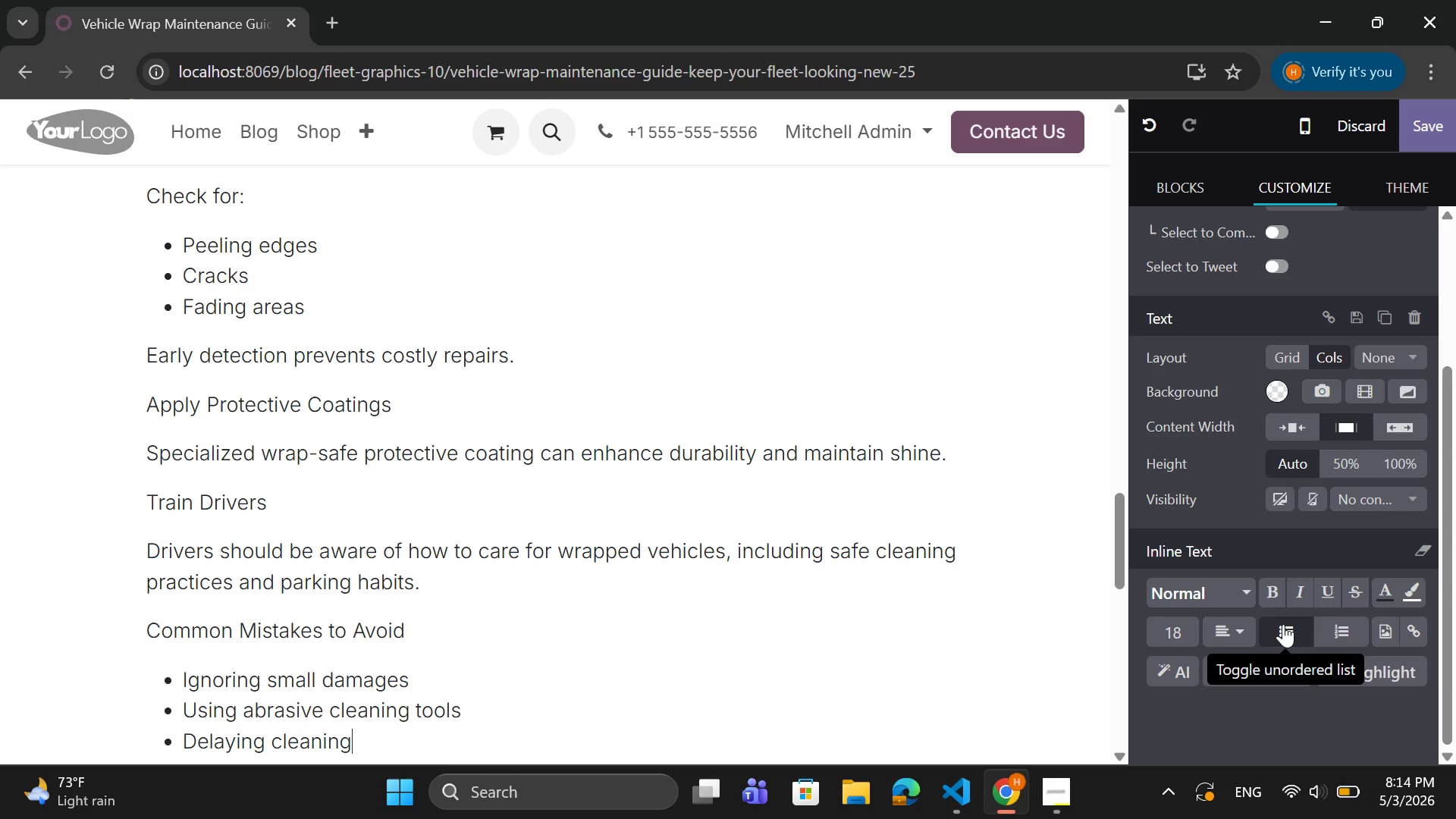 
key(Enter)
 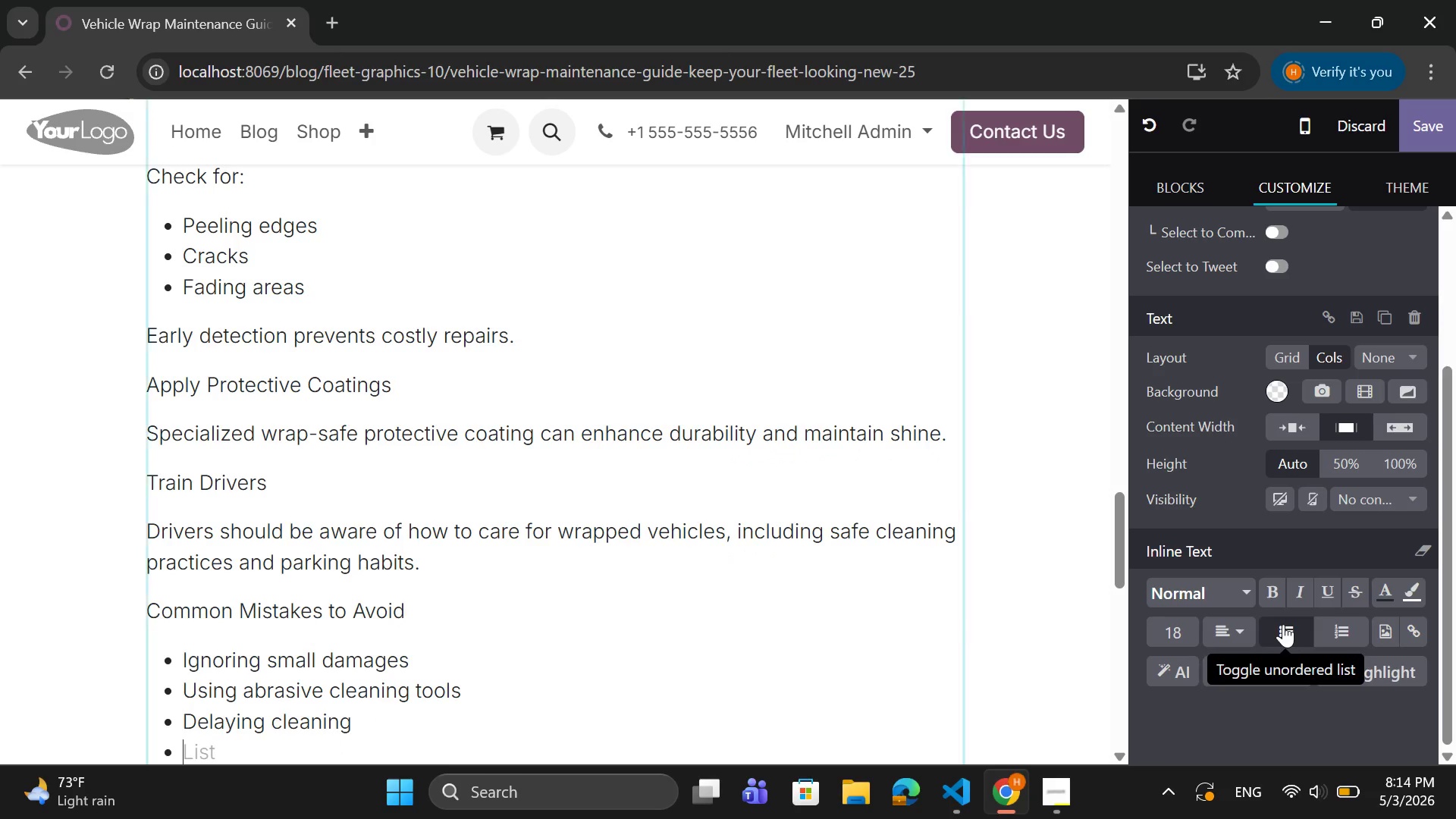 
type(Parking in extreme conditions)
 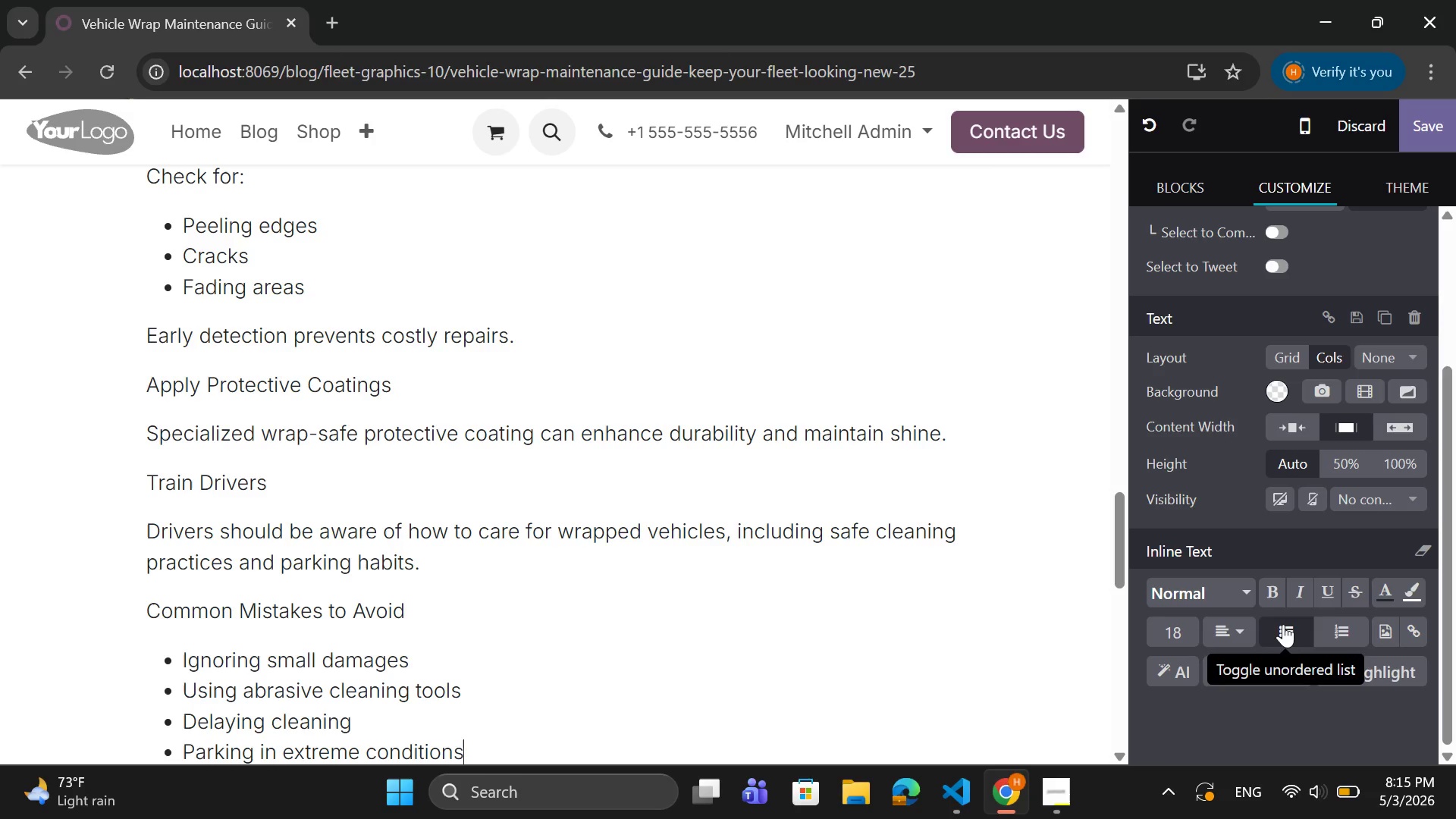 
key(Enter)
 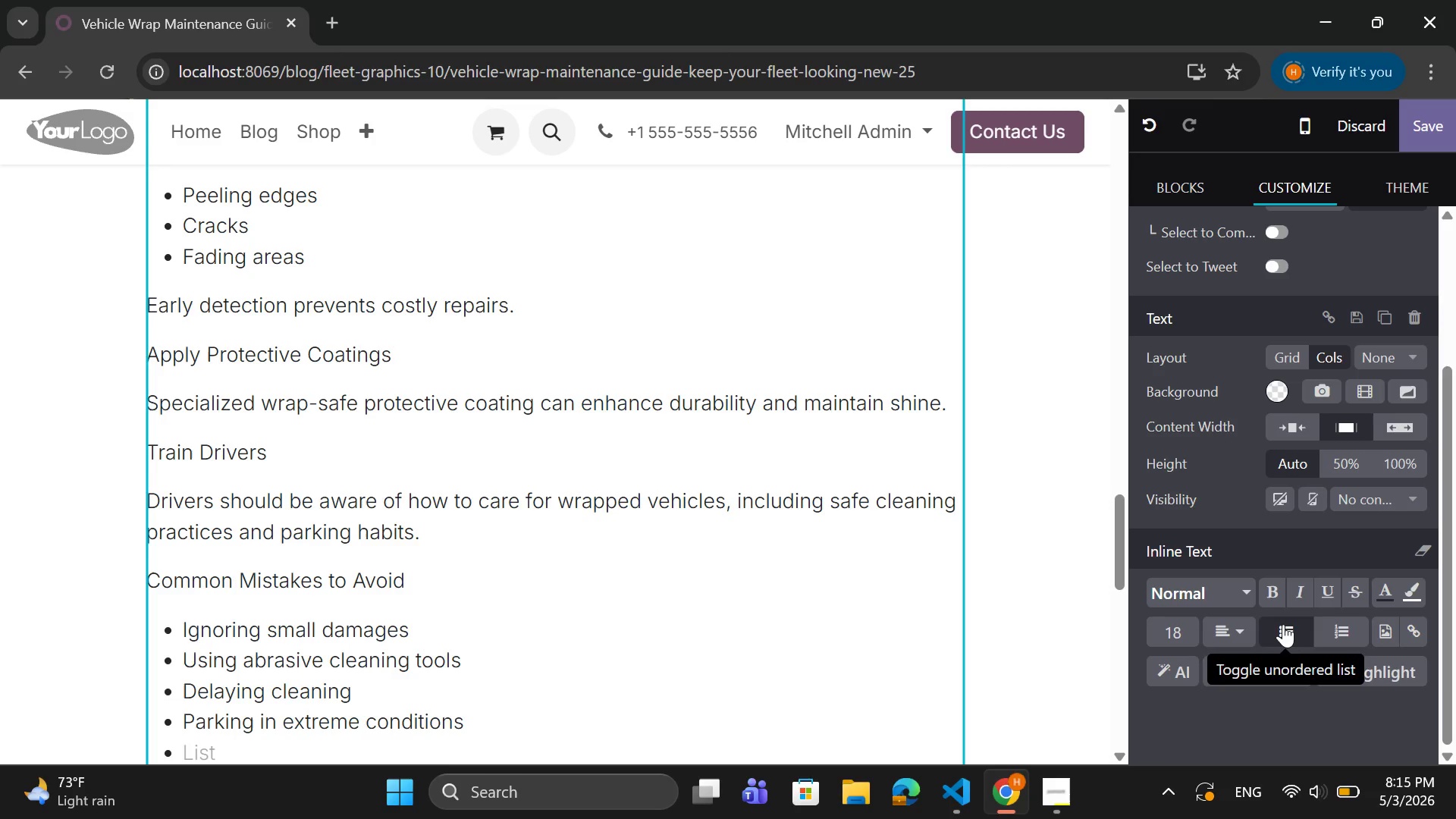 
key(Backspace)
type(These mistaks)
key(Backspace)
type(es can )
 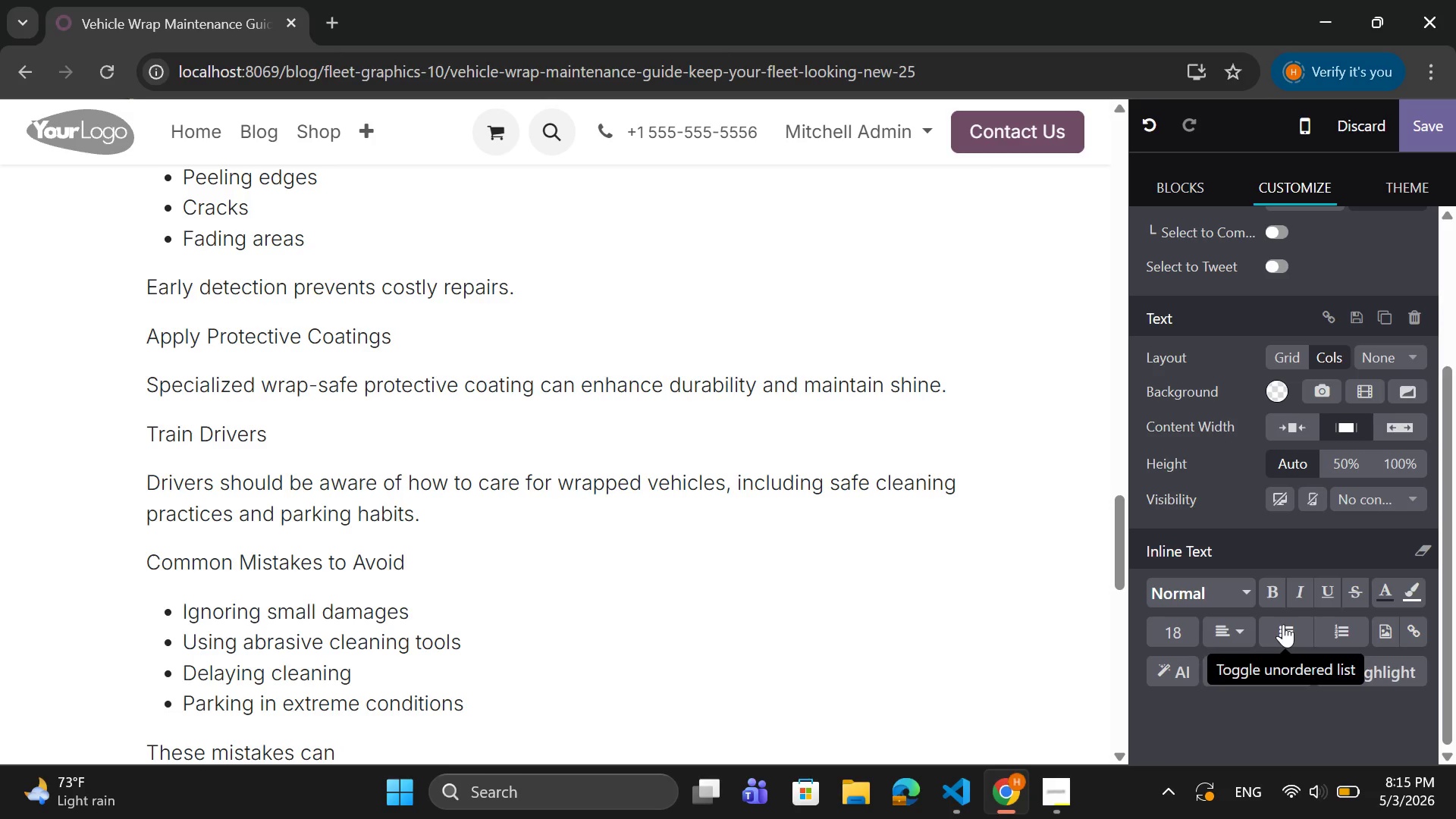 
wait(10.97)
 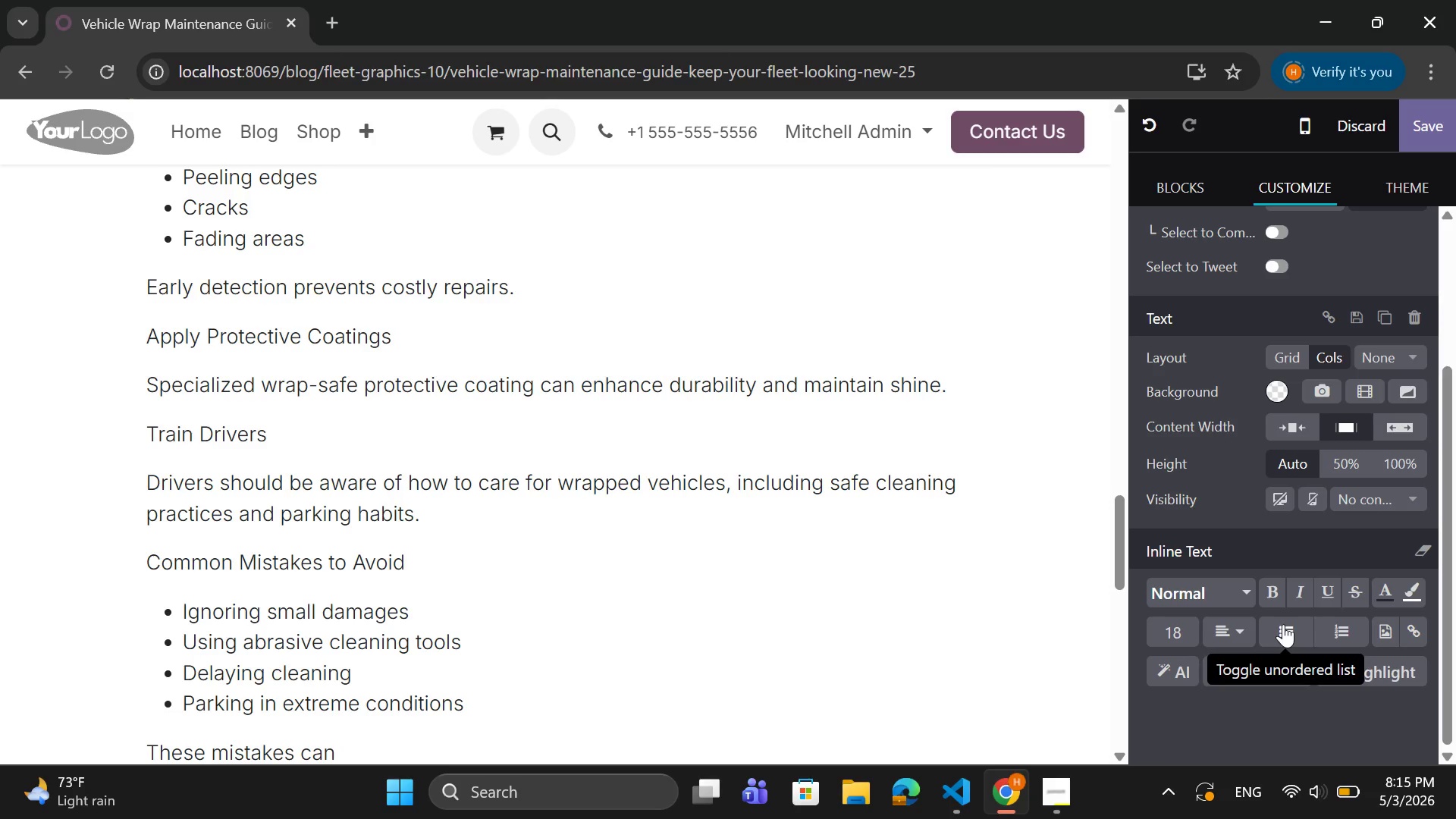 
type(significantly reduce the lifespan of your wrap.)
 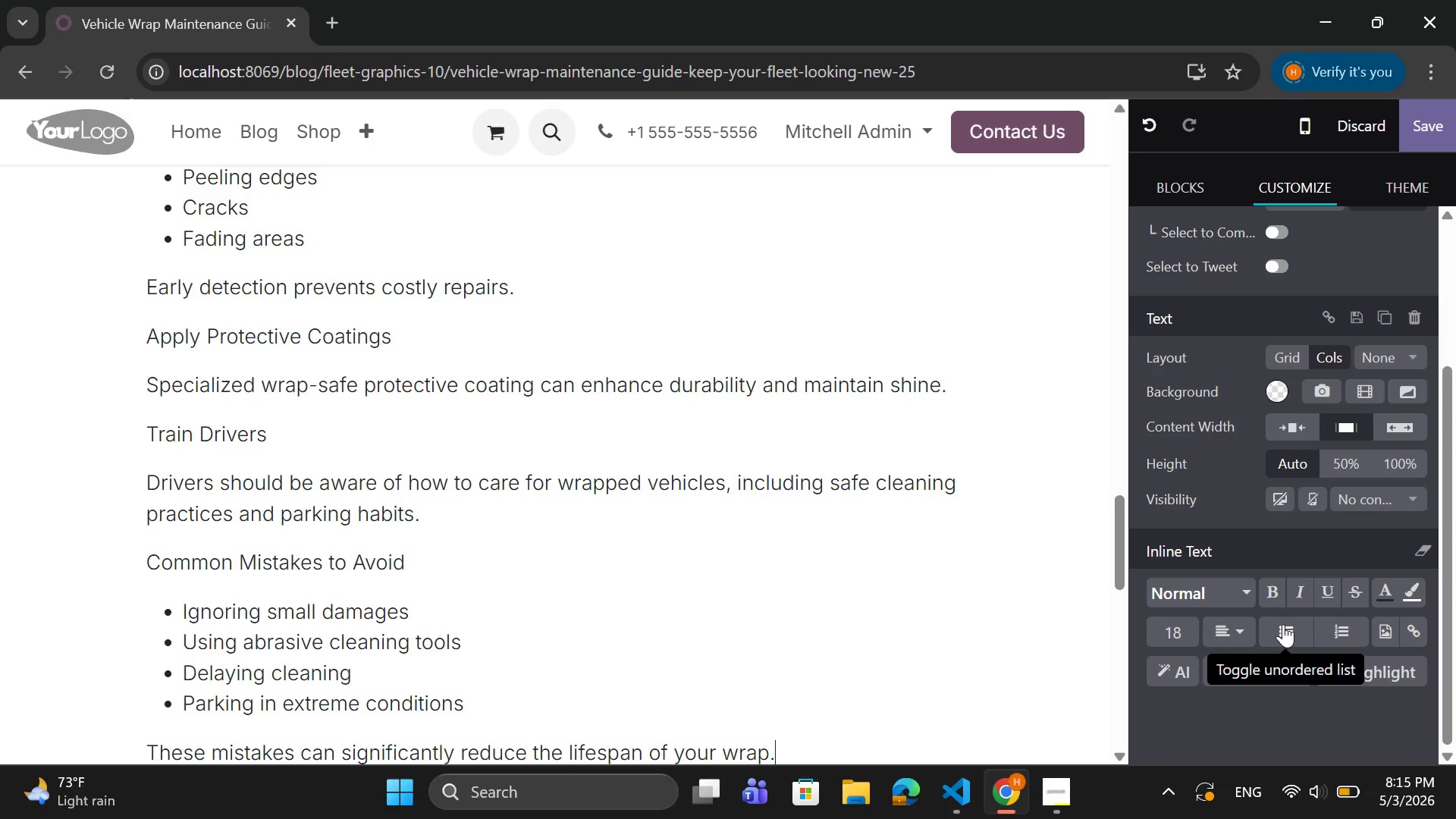 
key(Enter)
 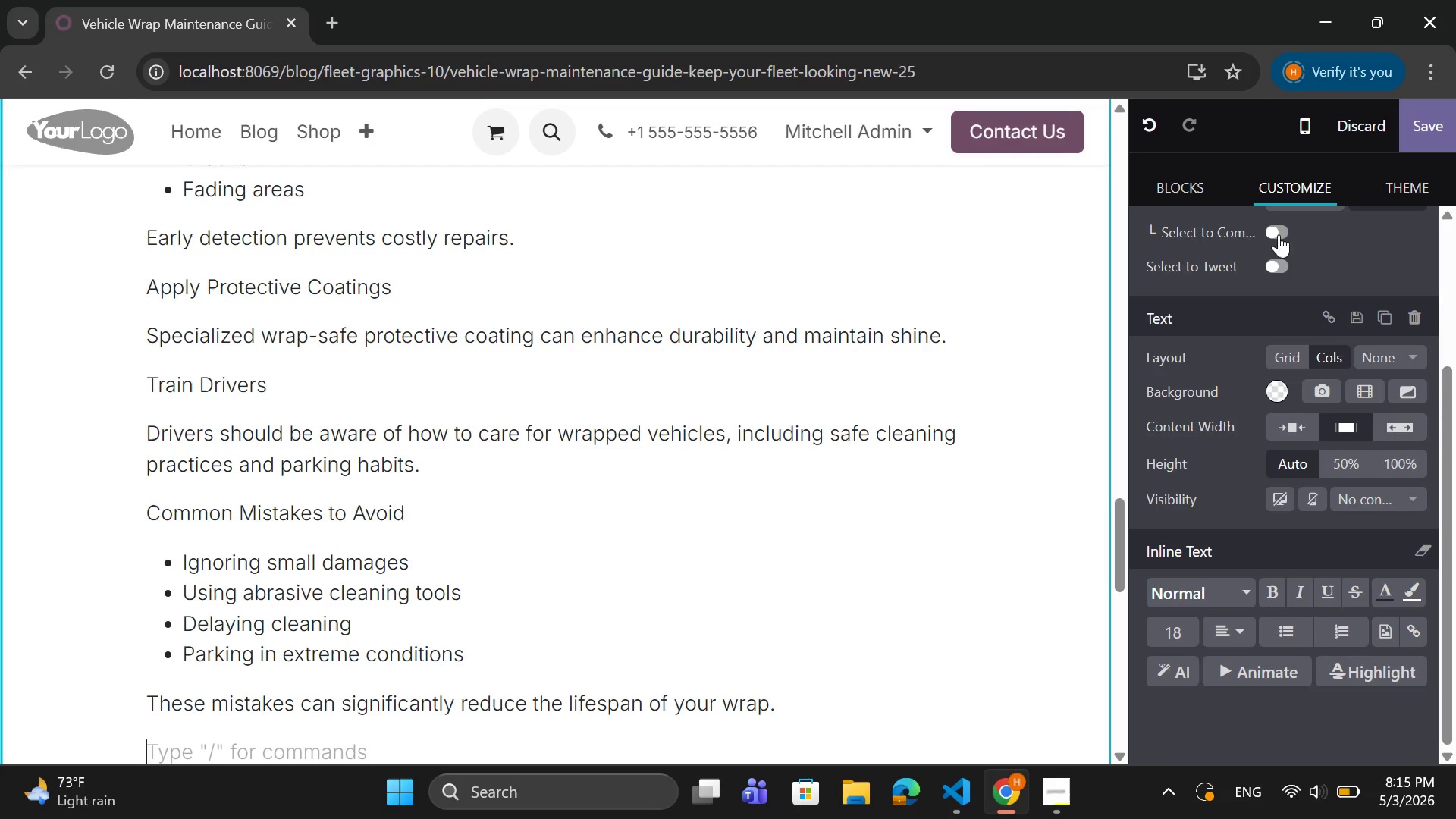 
wait(5.94)
 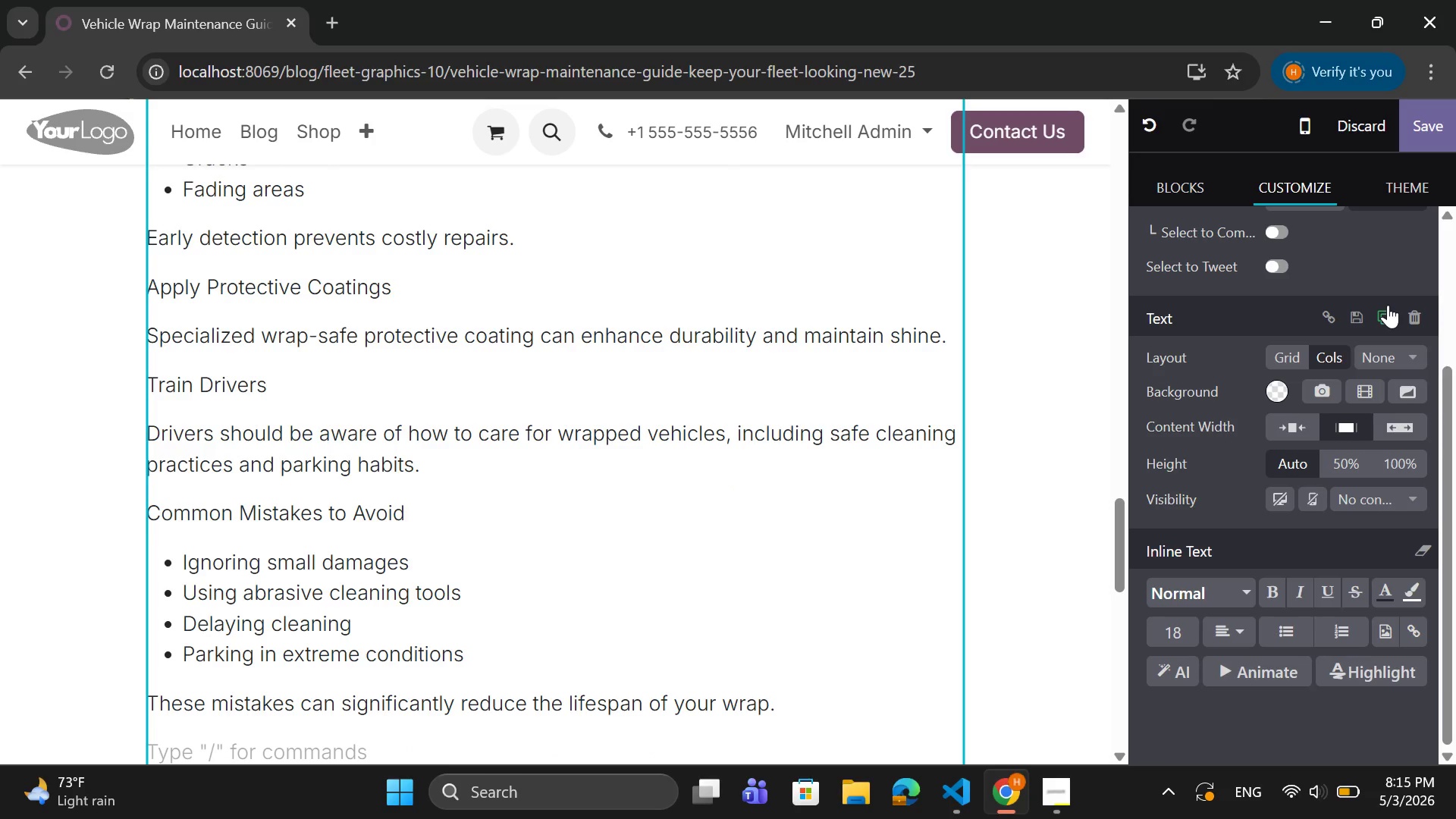 
left_click_drag(start_coordinate=[795, 701], to_coordinate=[123, 438])
 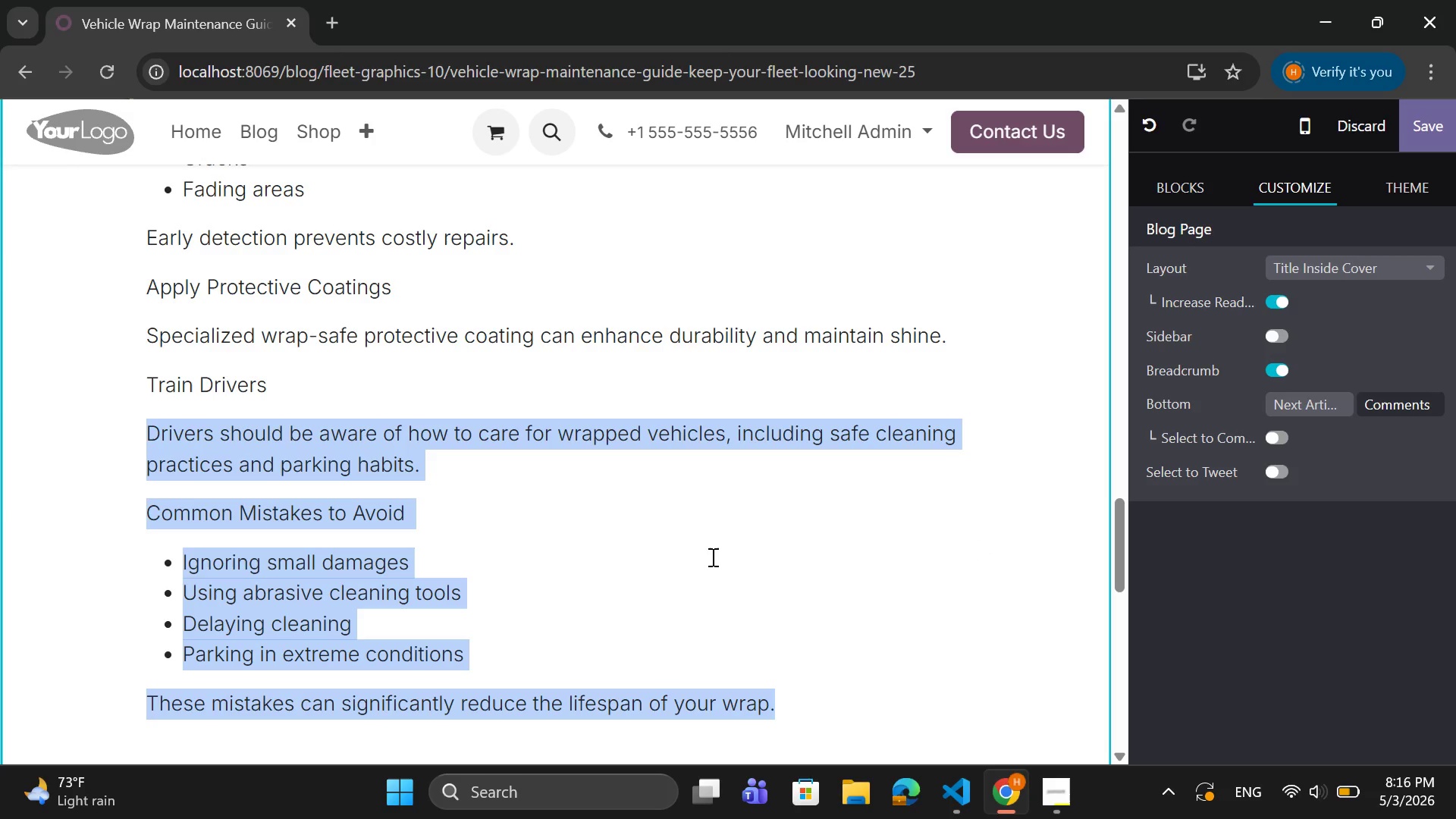 
wait(7.48)
 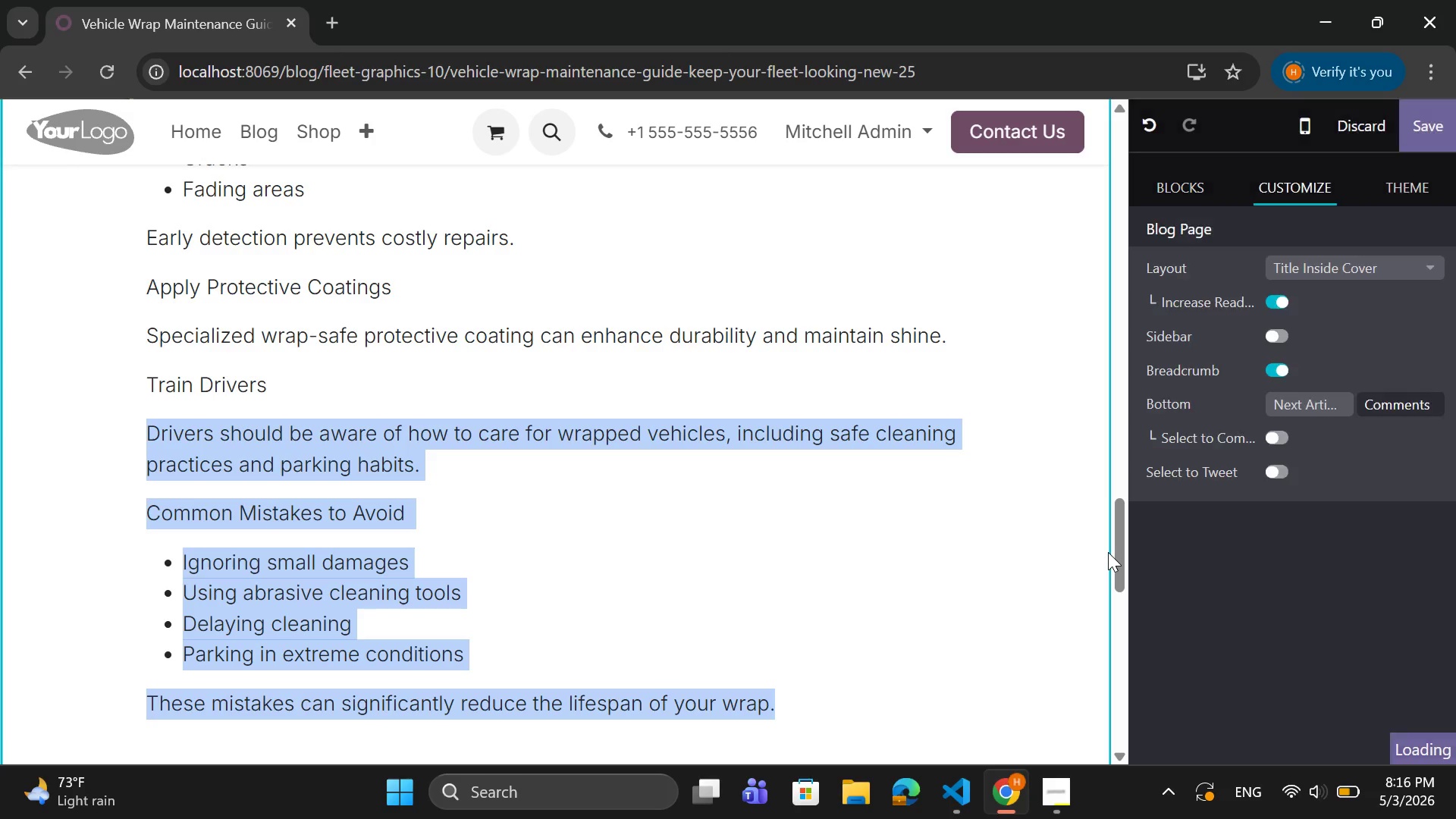 
left_click([755, 709])
 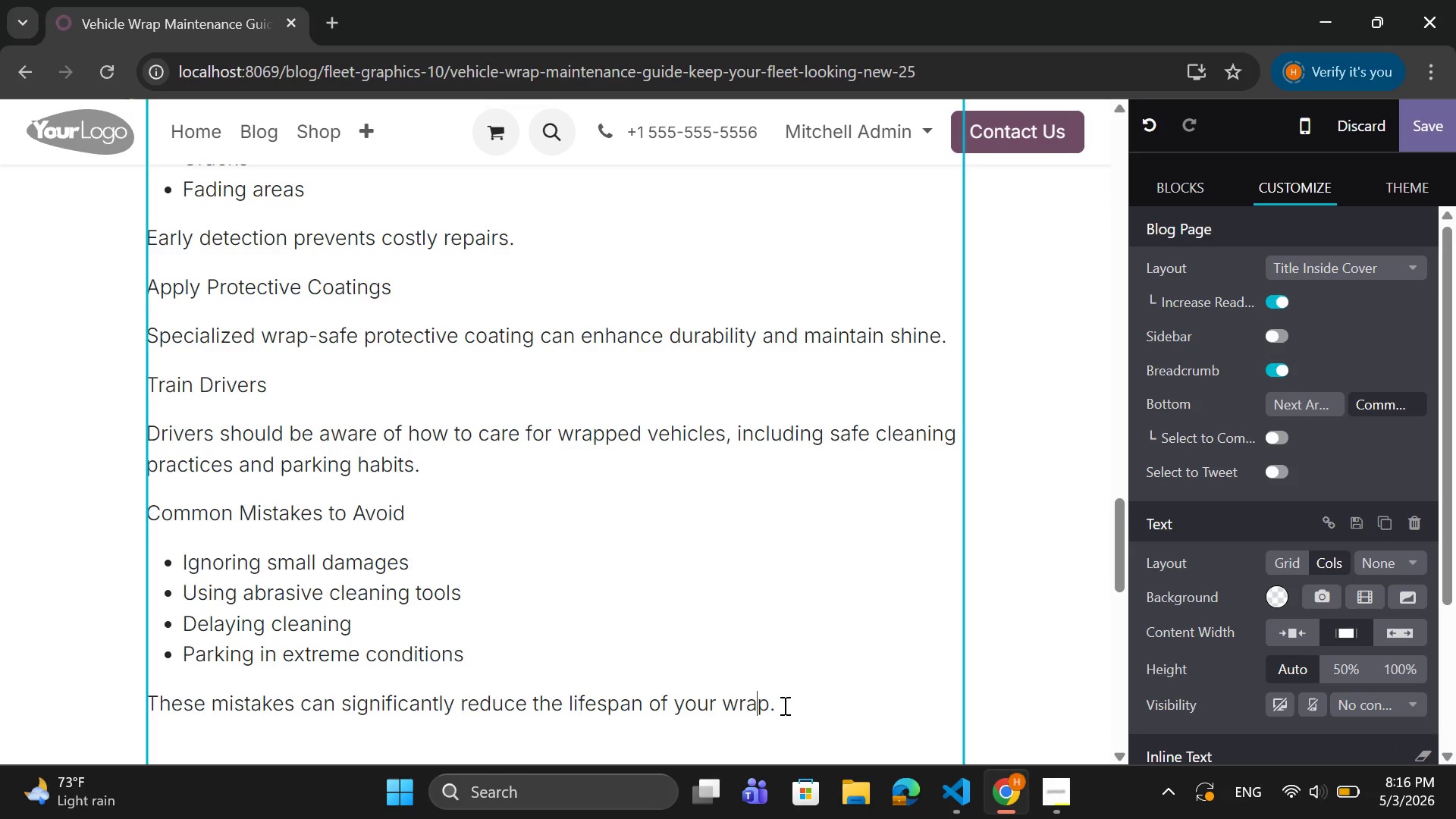 
left_click_drag(start_coordinate=[783, 705], to_coordinate=[178, 570])
 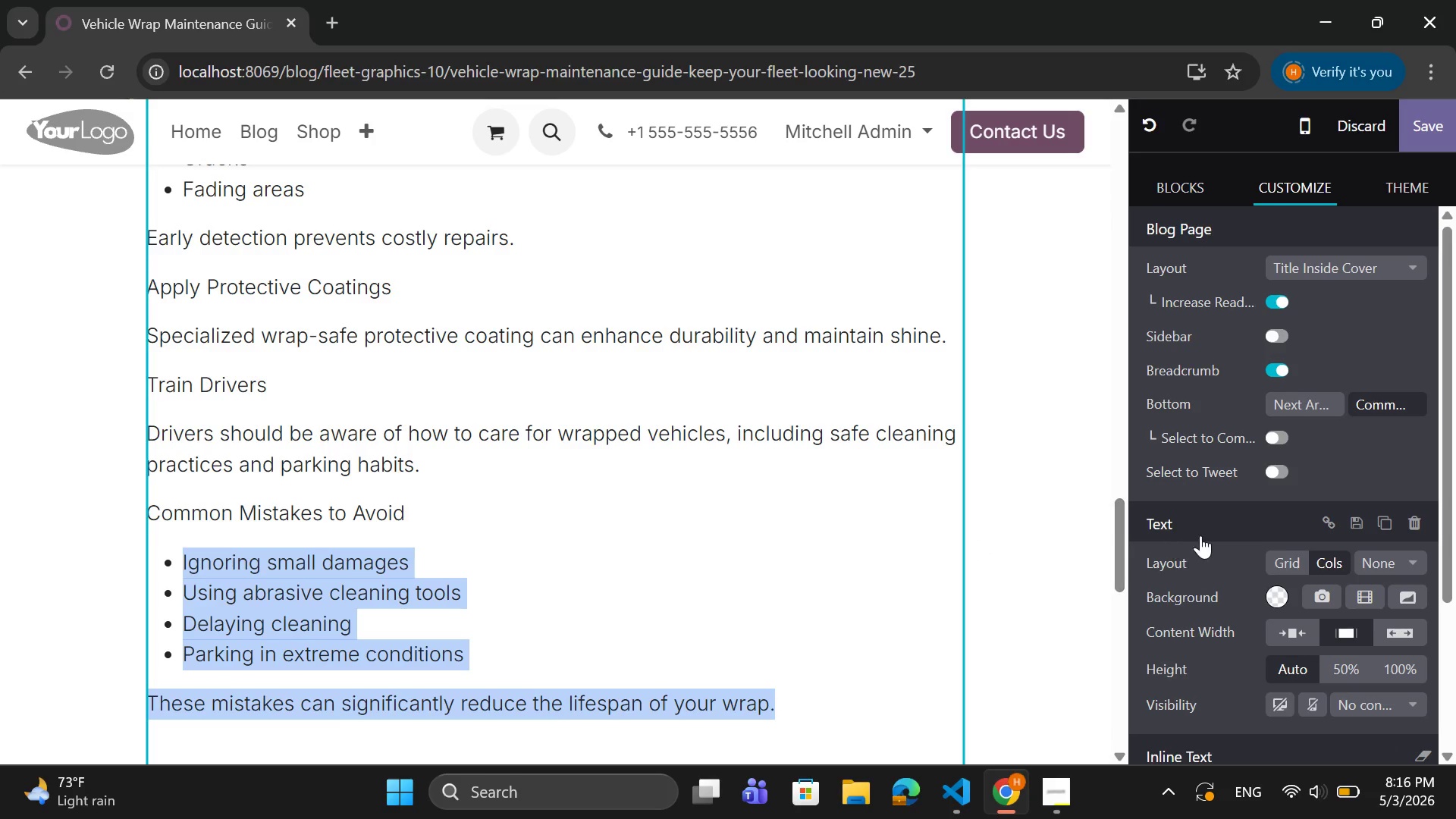 
scroll: coordinate [1201, 536], scroll_direction: down, amount: 4.0
 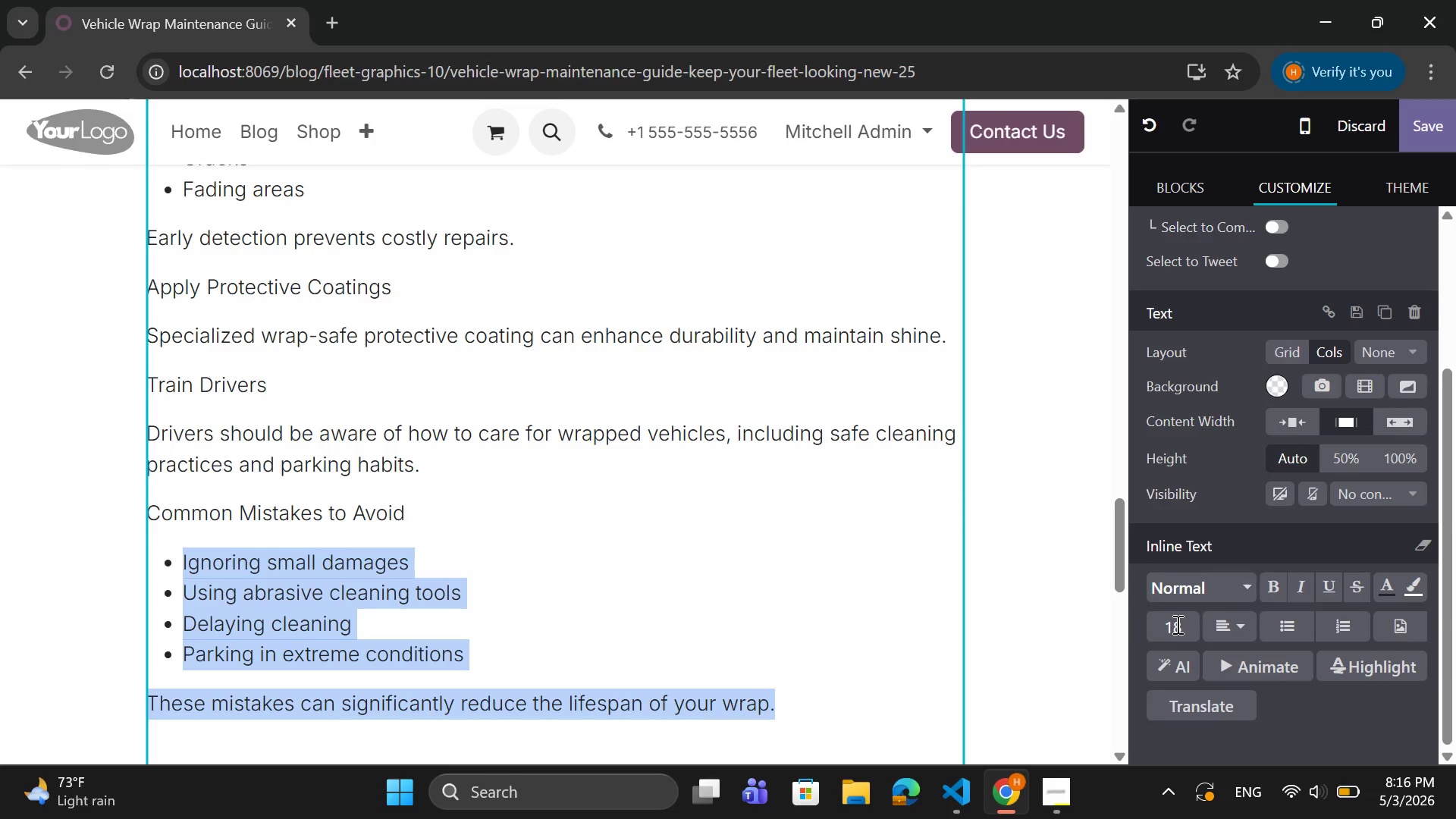 
left_click([1176, 624])
 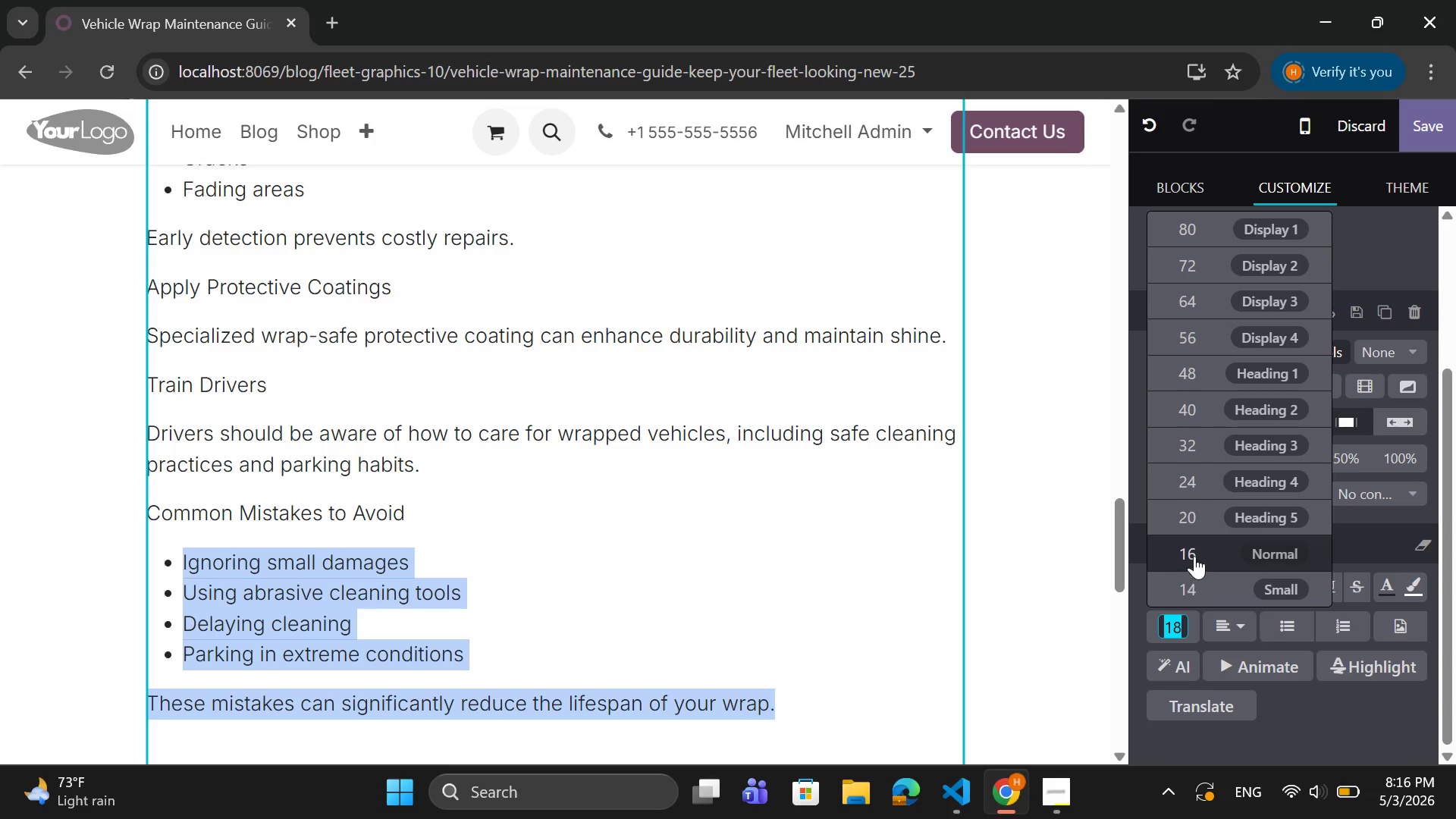 
left_click([1194, 555])
 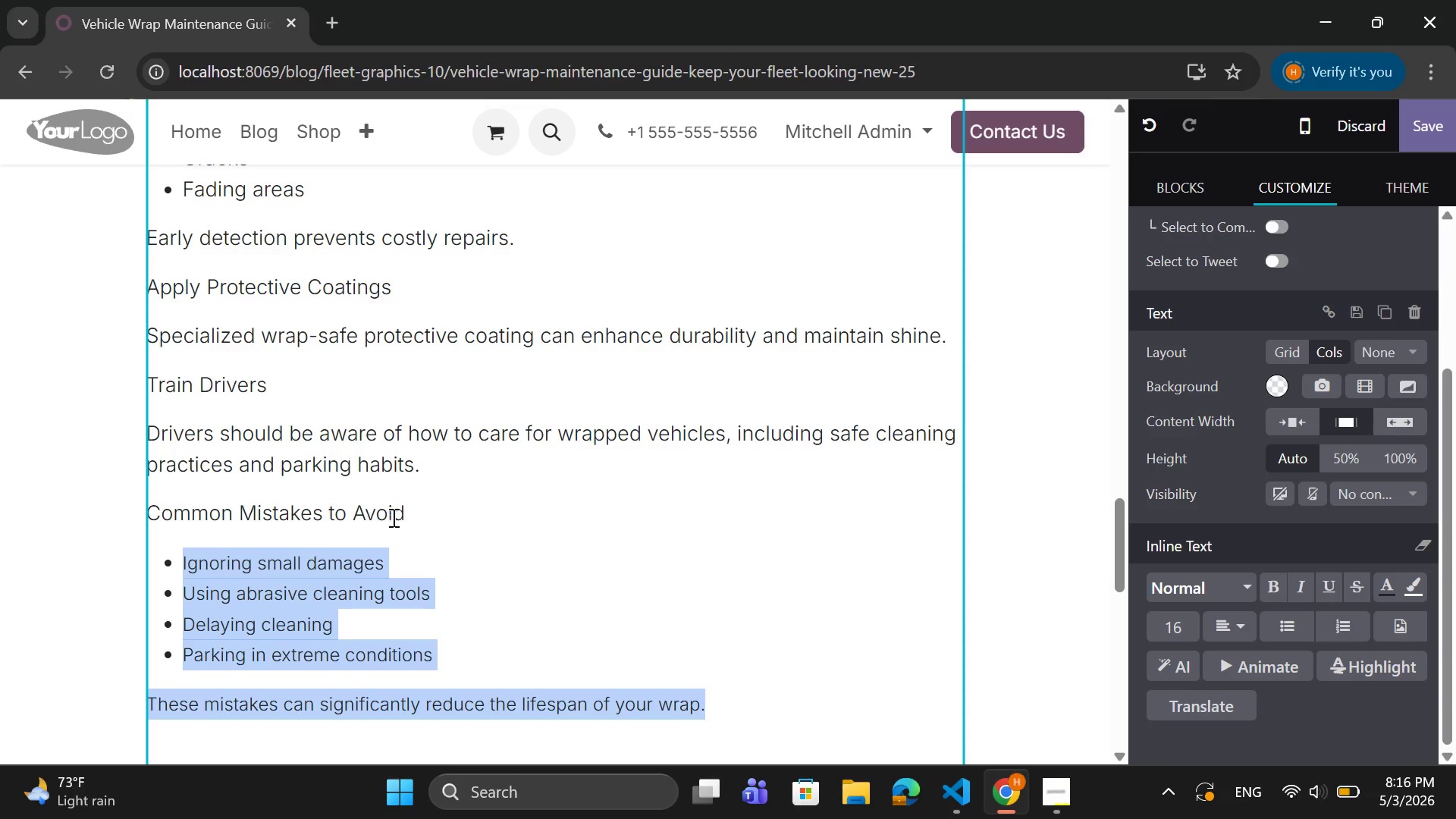 
left_click_drag(start_coordinate=[406, 508], to_coordinate=[146, 500])
 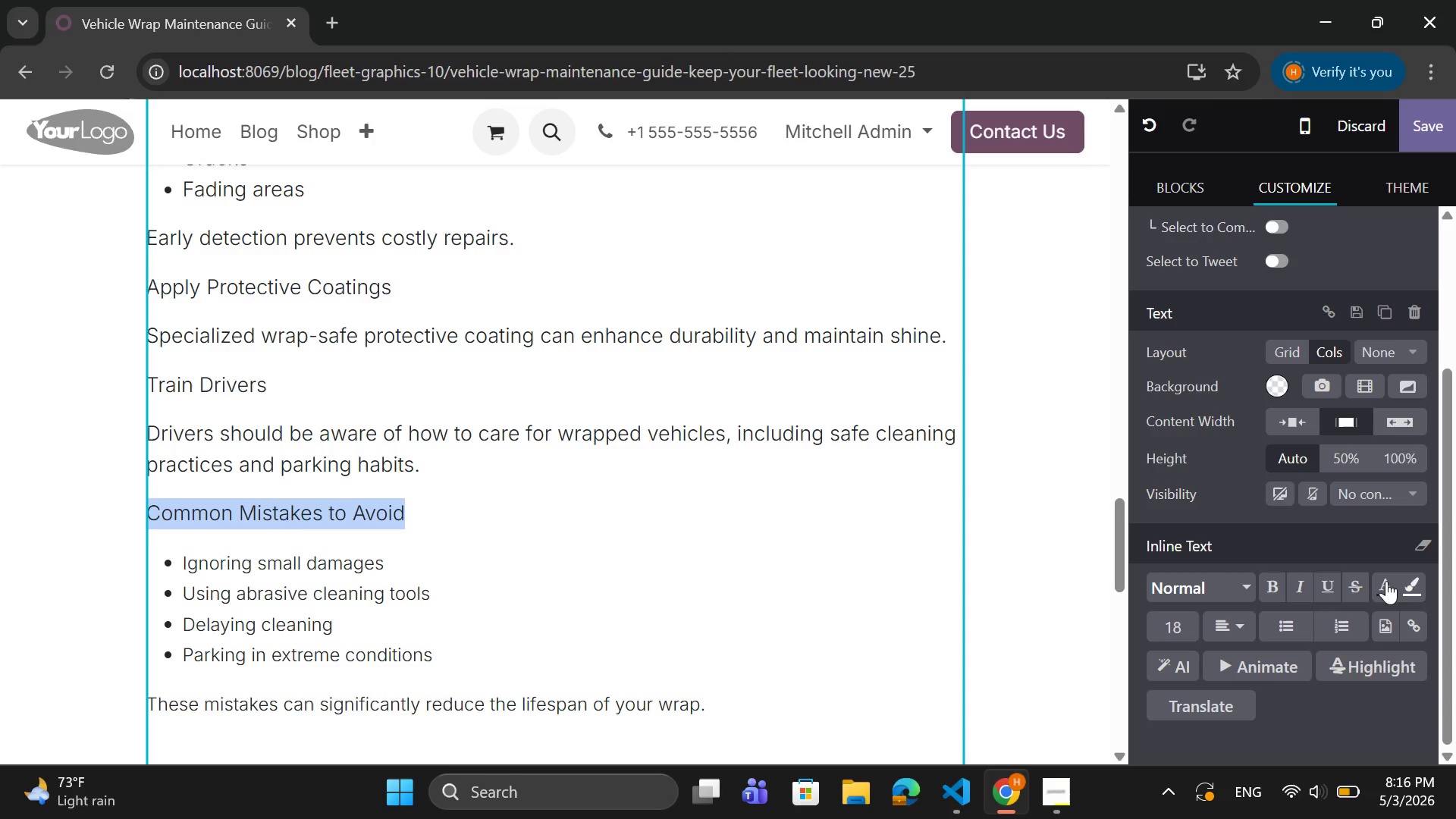 
left_click([1279, 592])
 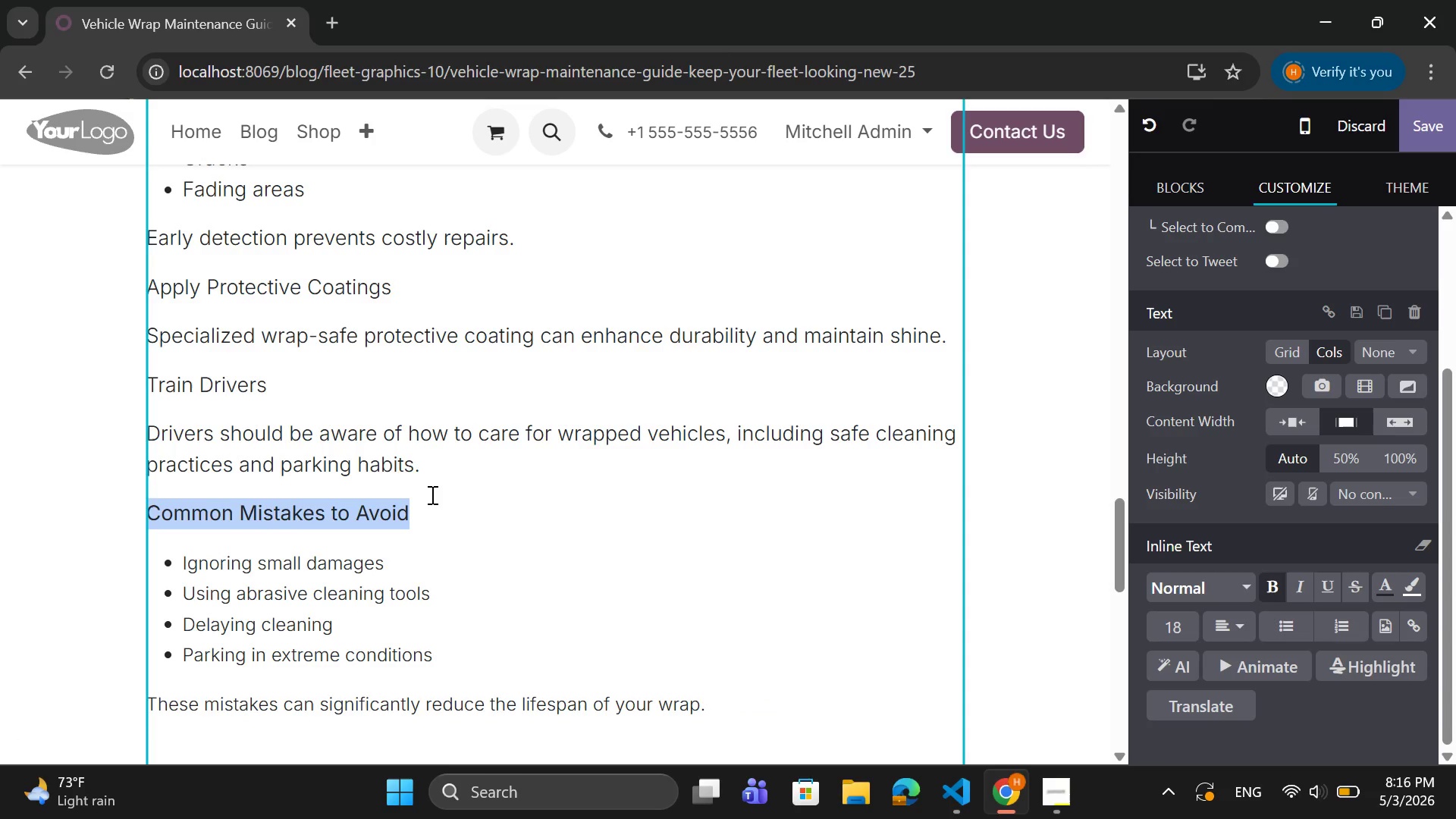 
left_click_drag(start_coordinate=[422, 462], to_coordinate=[152, 441])
 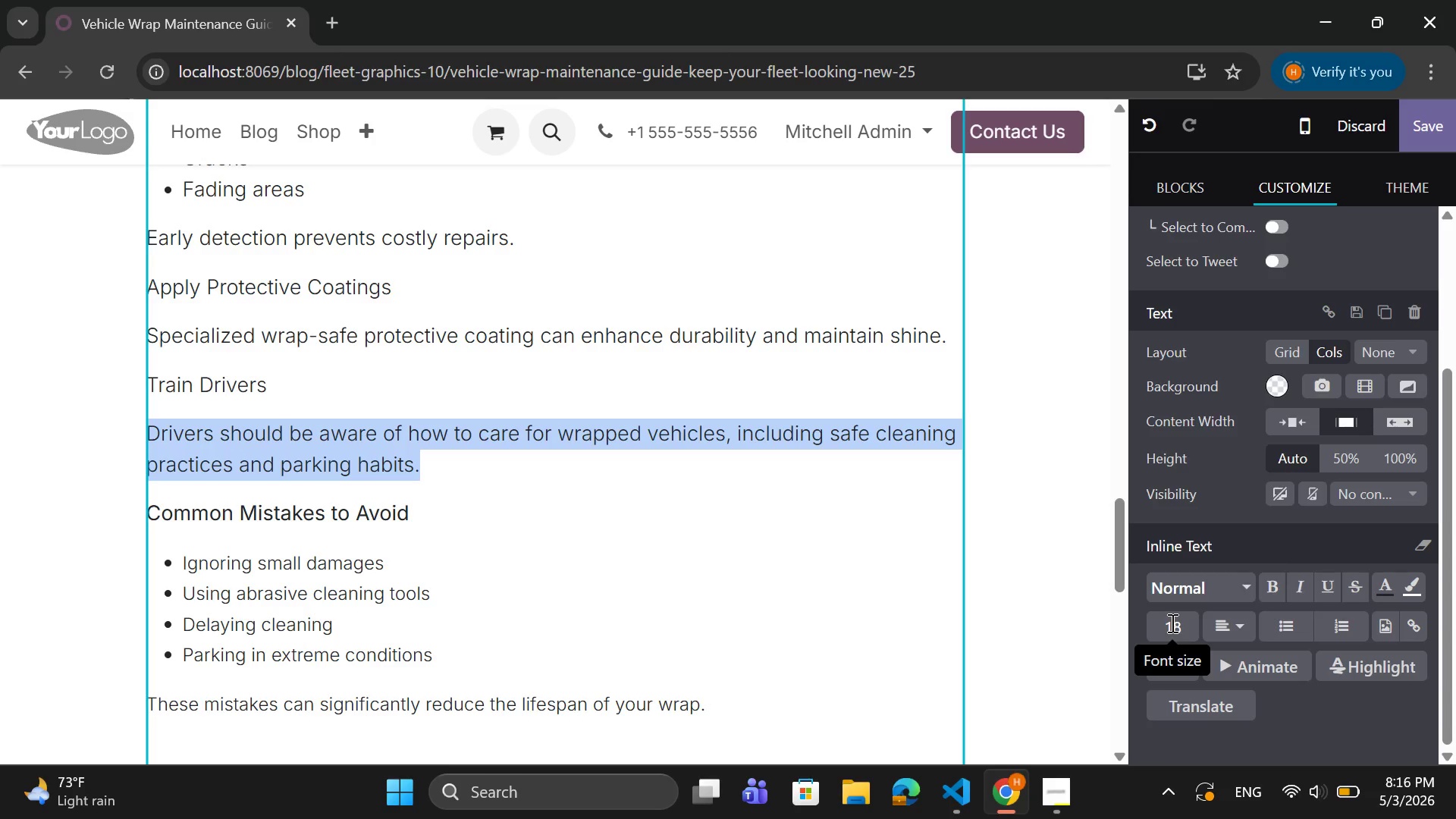 
left_click([1188, 563])
 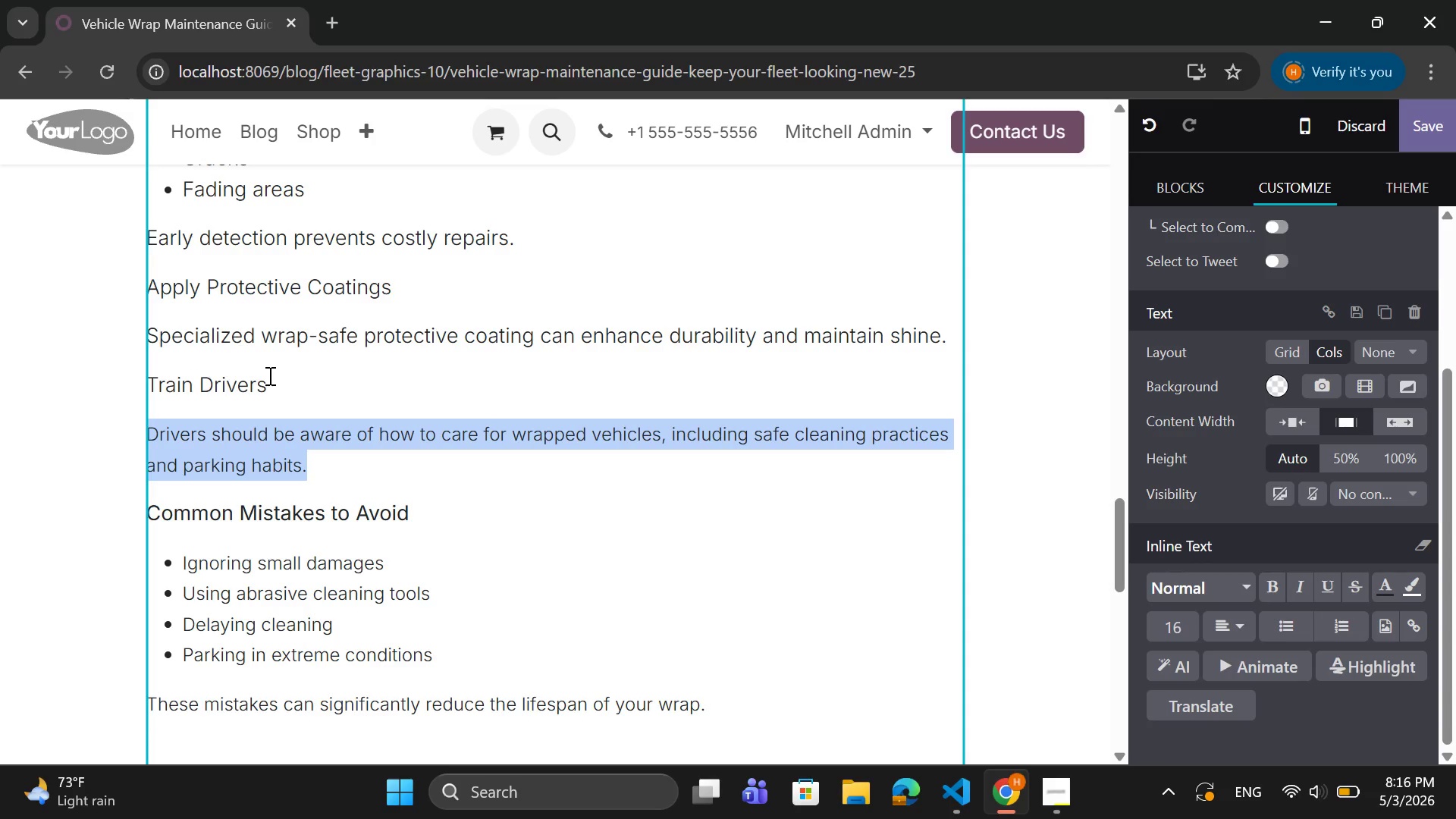 
left_click_drag(start_coordinate=[268, 376], to_coordinate=[264, 376])
 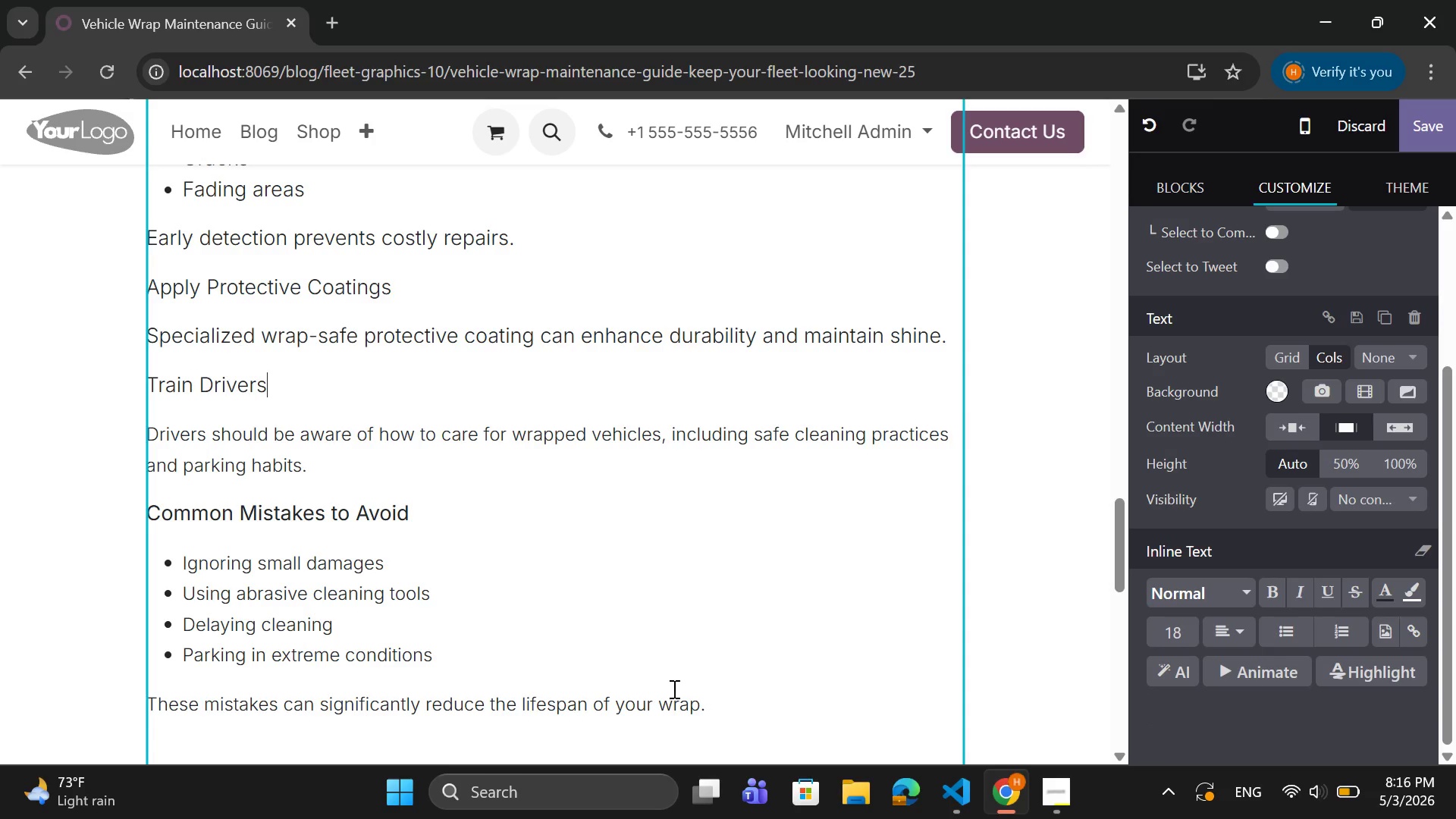 
left_click_drag(start_coordinate=[711, 694], to_coordinate=[147, 415])
 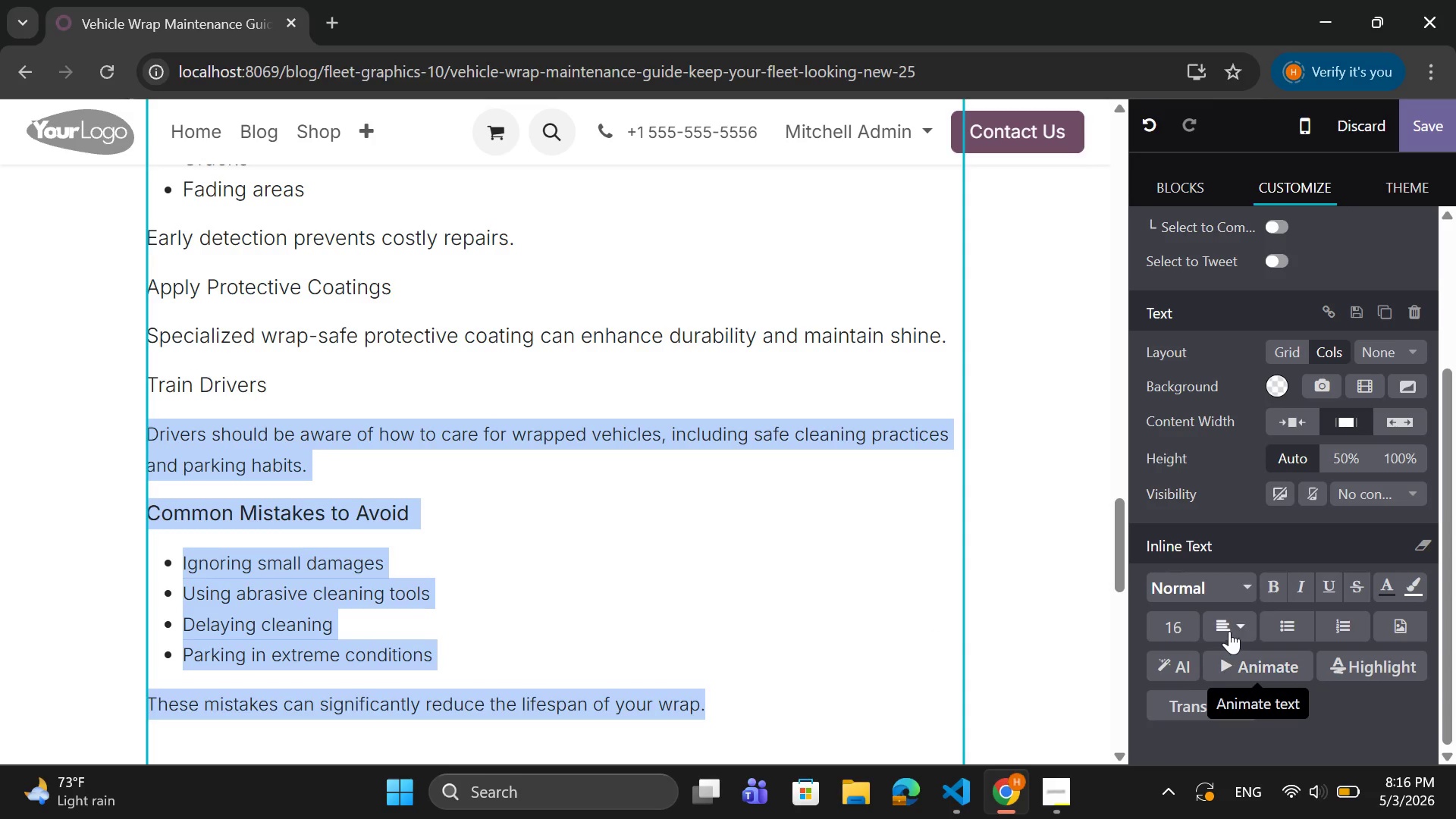 
left_click([1248, 619])
 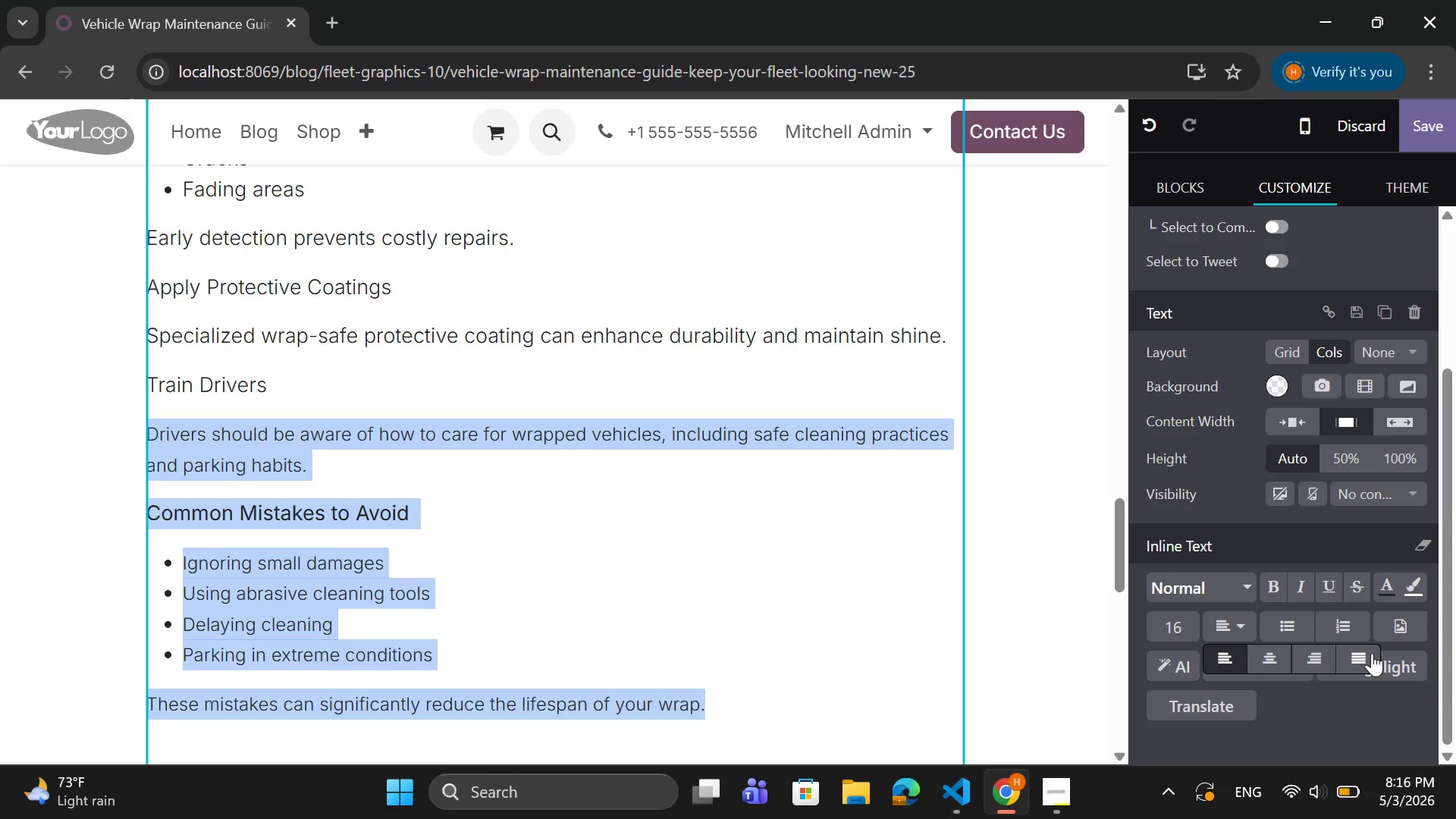 
left_click([1356, 655])
 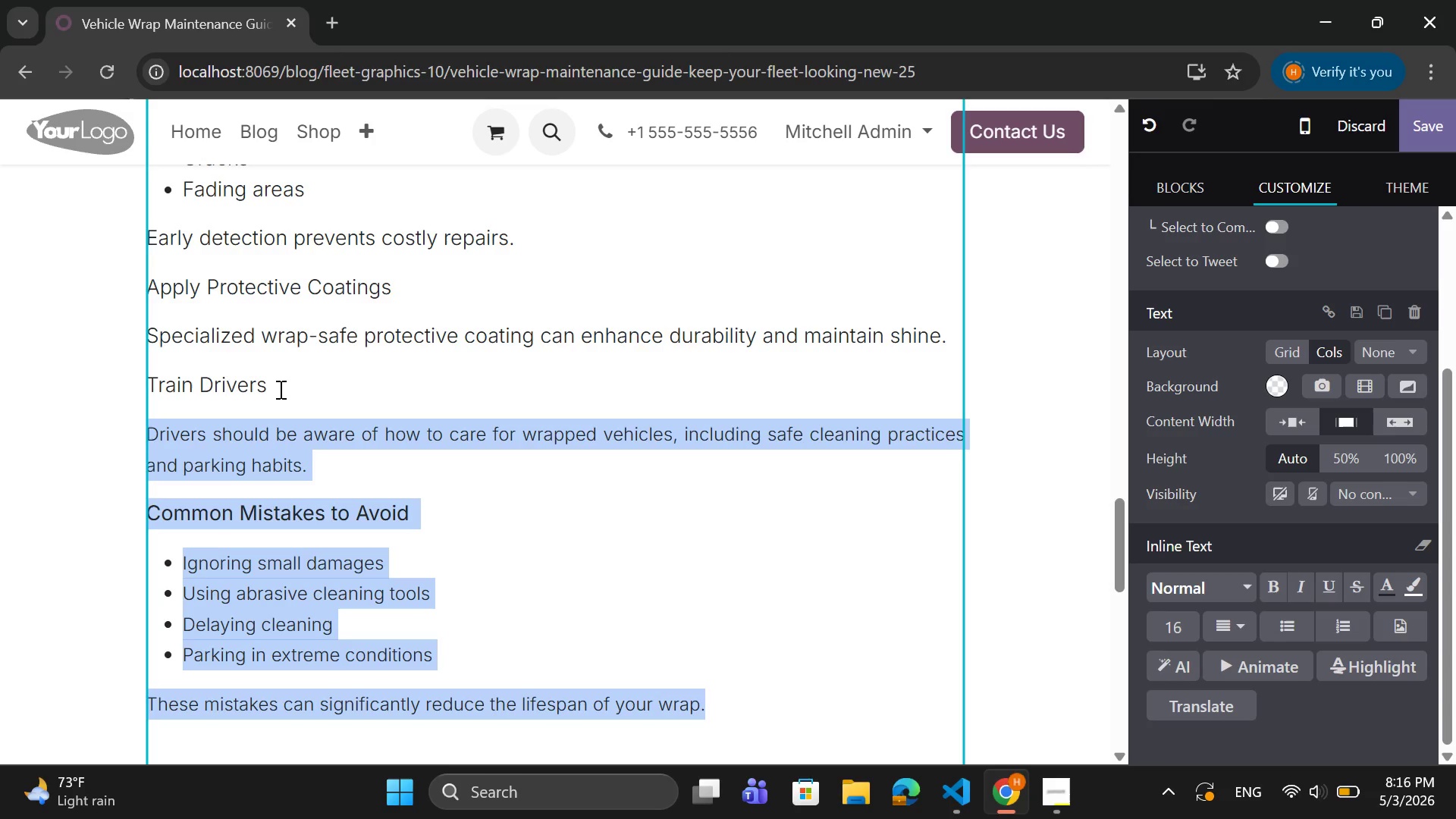 
left_click_drag(start_coordinate=[279, 387], to_coordinate=[151, 378])
 